 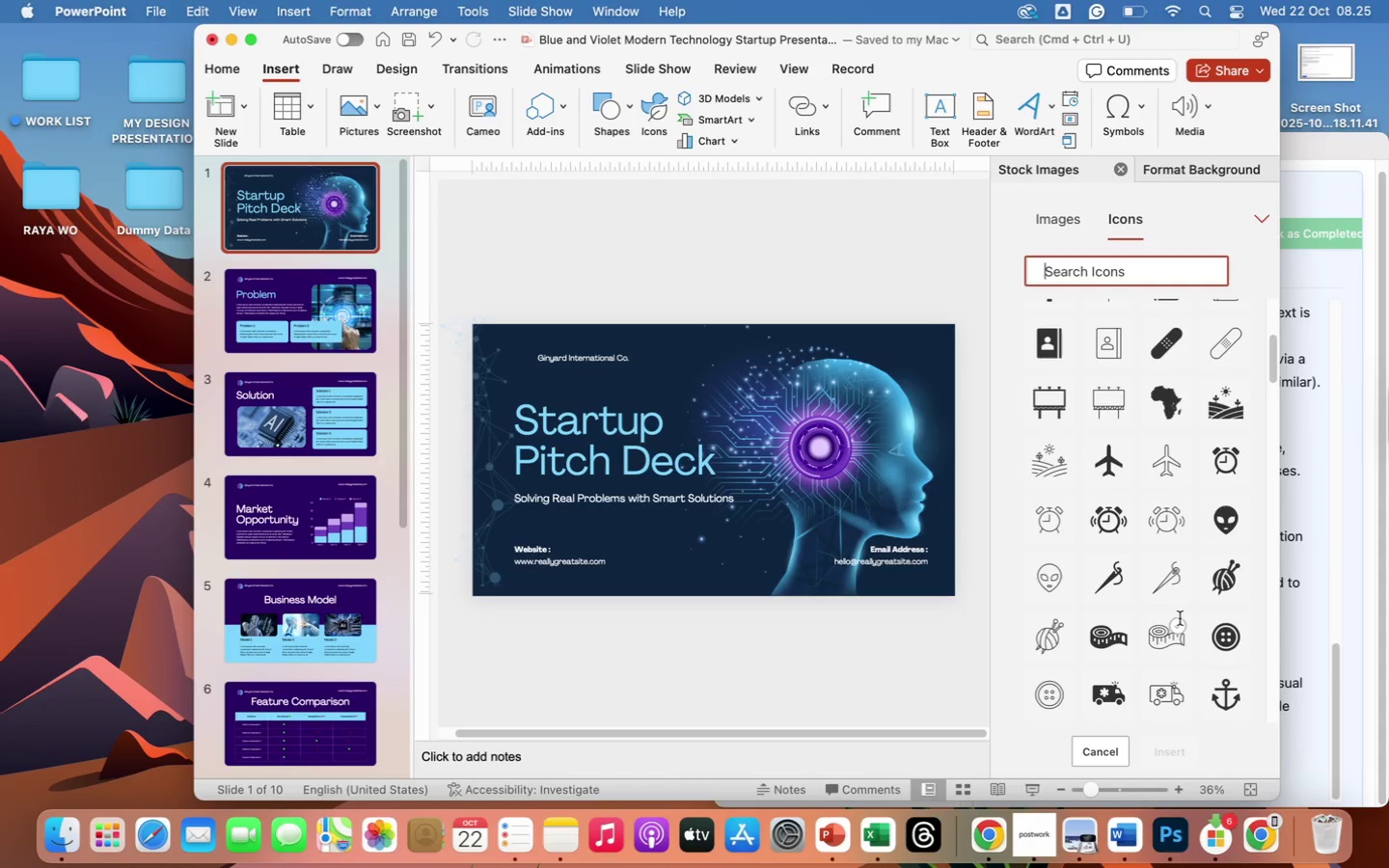 
scroll: coordinate [1180, 618], scroll_direction: down, amount: 20.0
 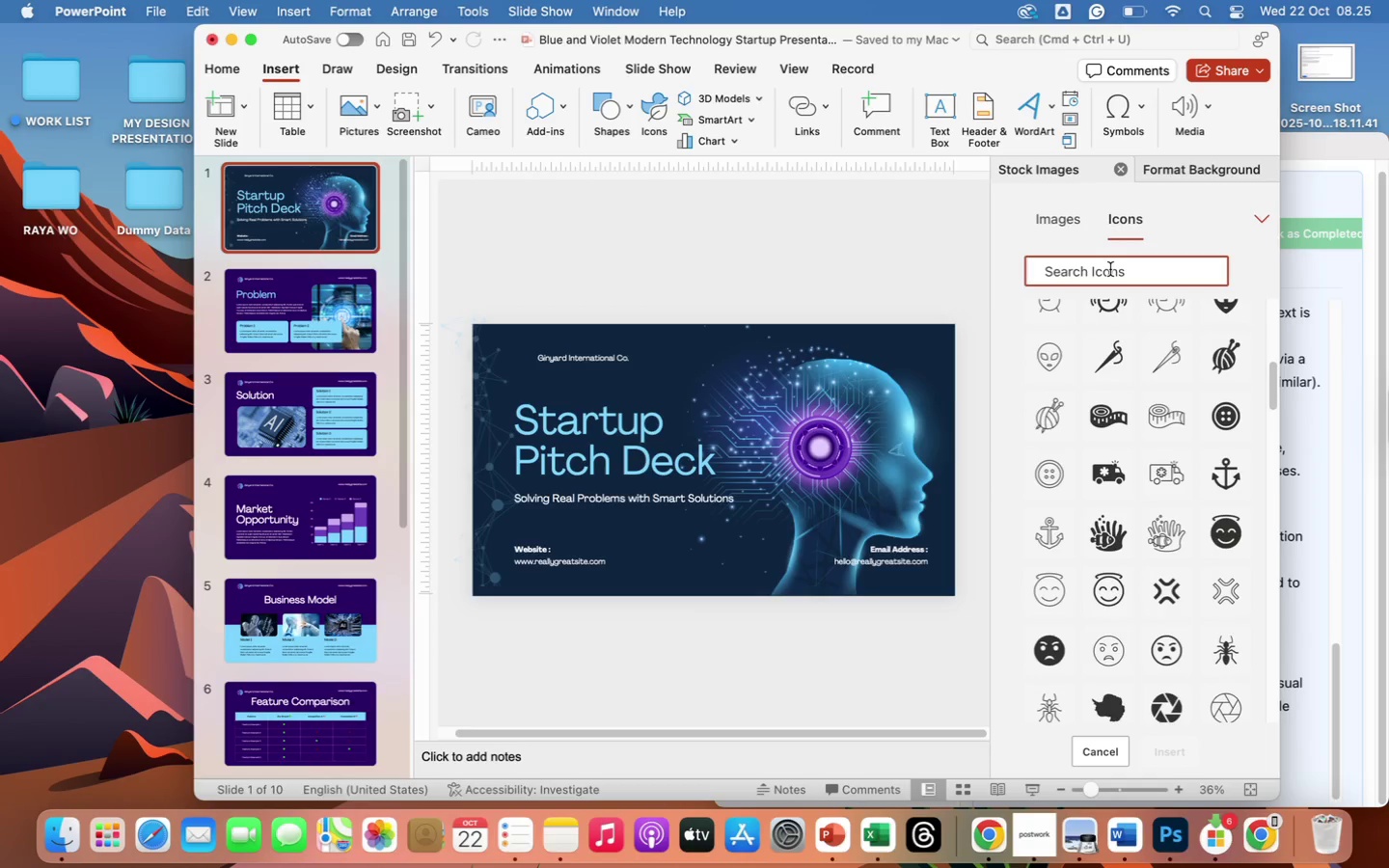 
type(tech)
key(Backspace)
key(Backspace)
key(Backspace)
key(Backspace)
 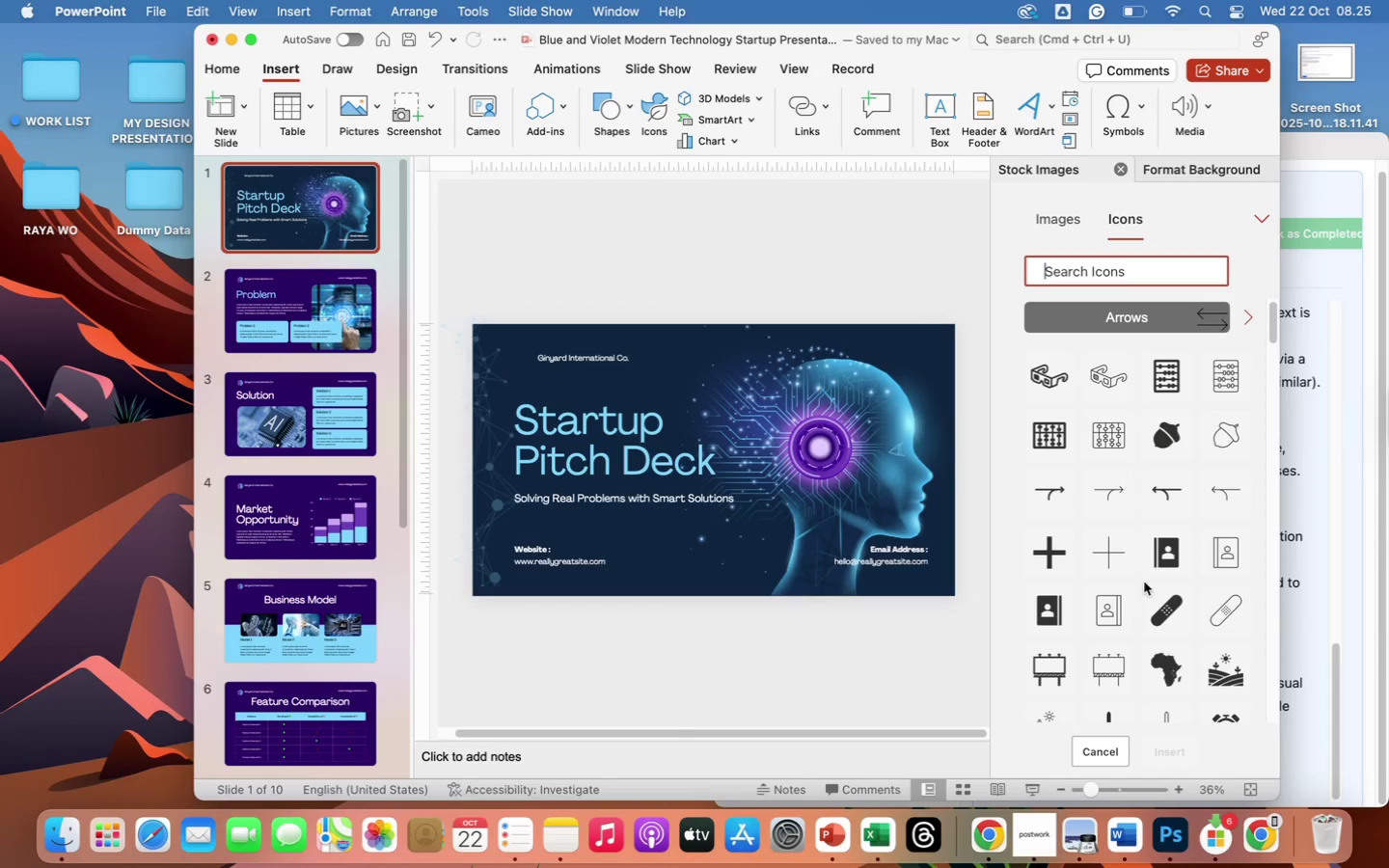 
scroll: coordinate [1148, 589], scroll_direction: down, amount: 167.0
 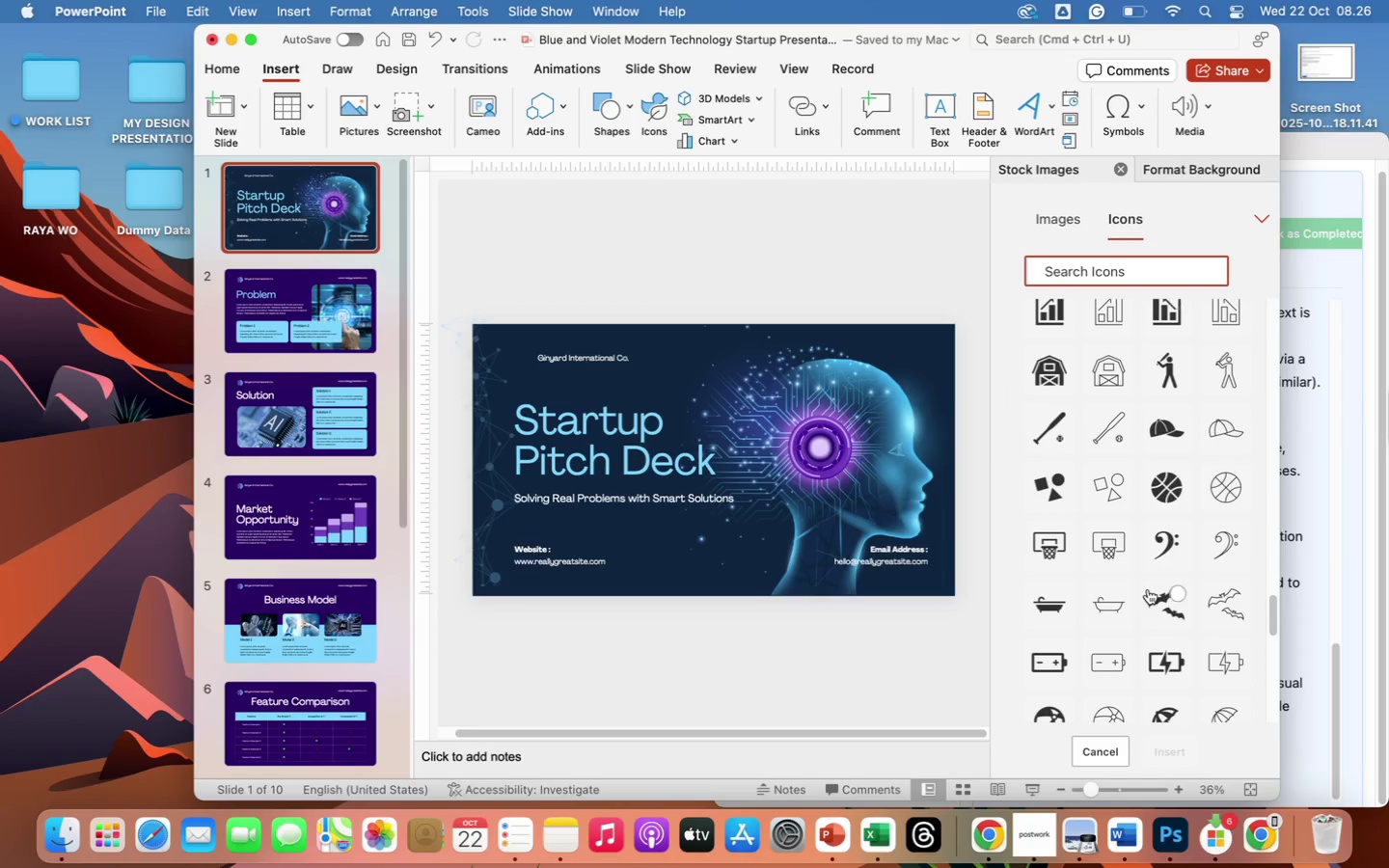 
scroll: coordinate [1148, 589], scroll_direction: down, amount: 20.0
 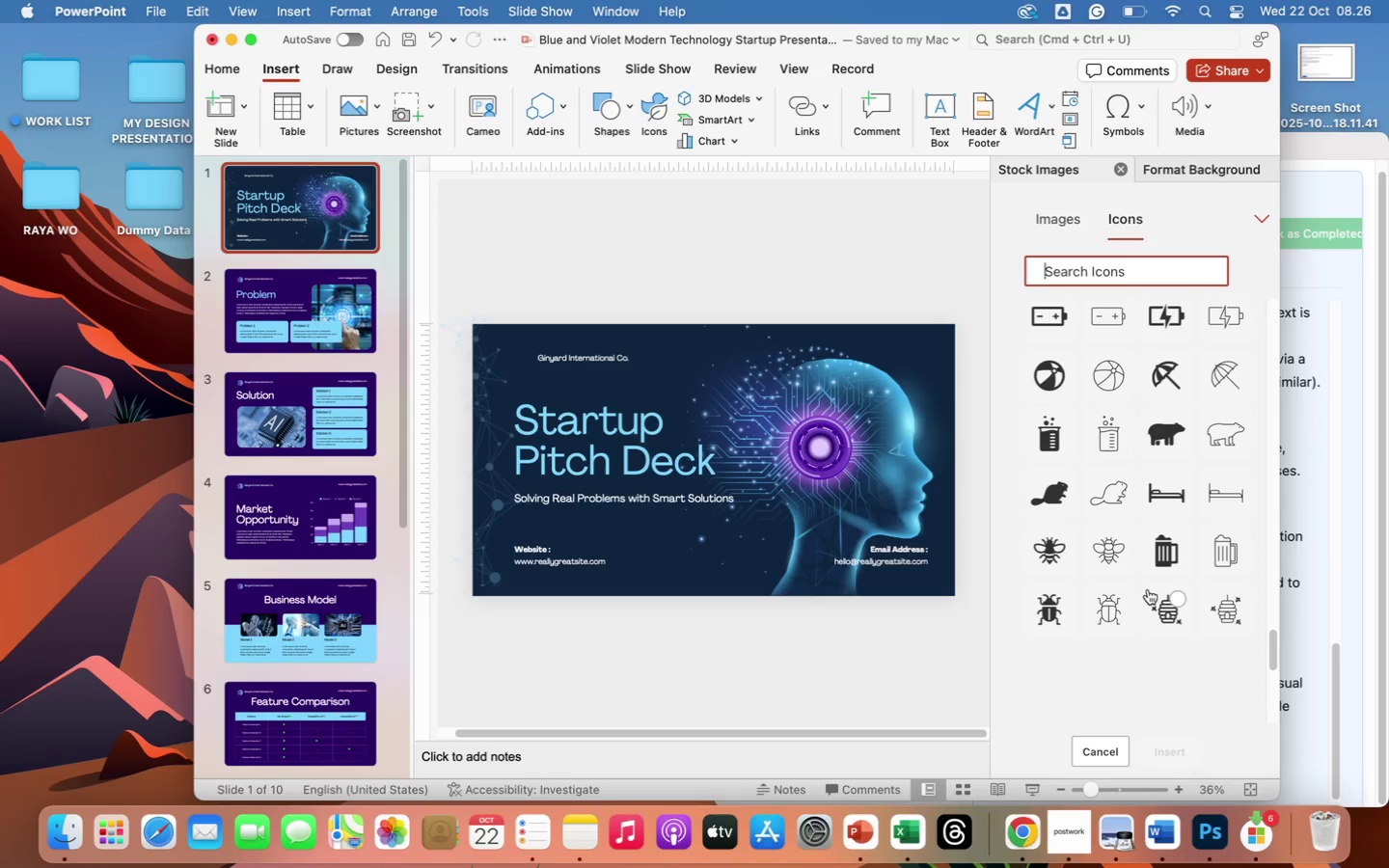 
wait(25.18)
 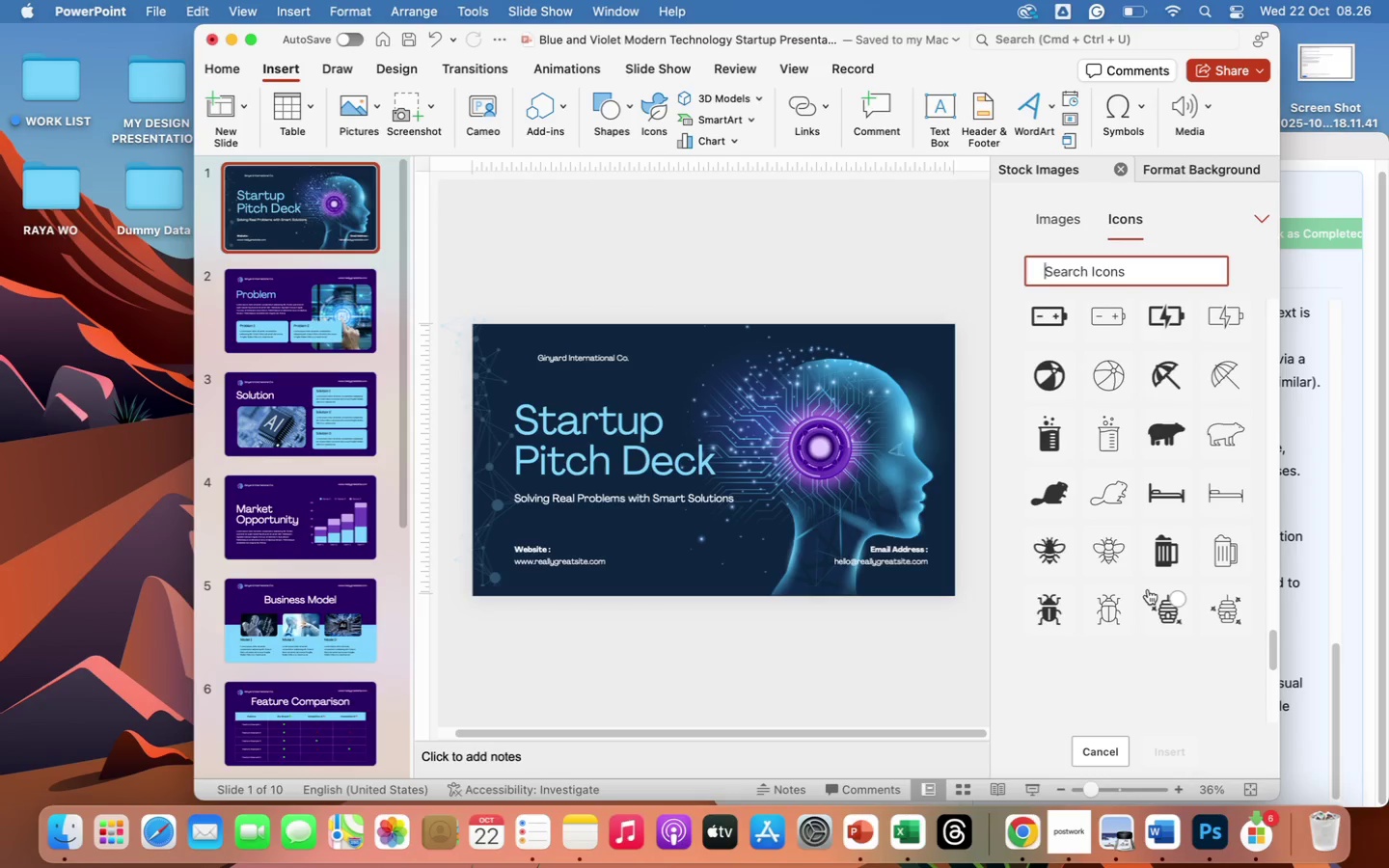 
scroll: coordinate [1144, 571], scroll_direction: down, amount: 150.0
 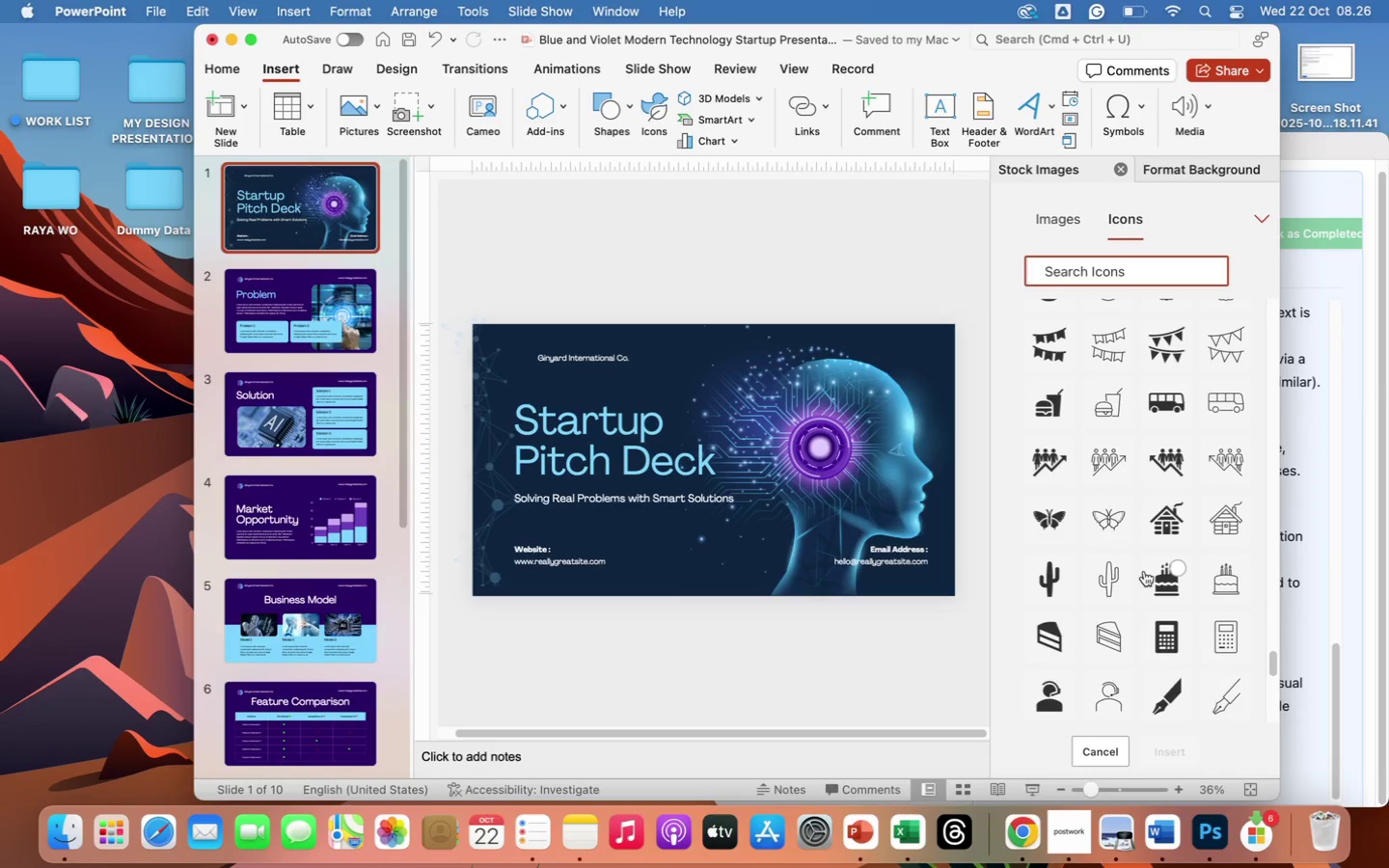 
scroll: coordinate [1144, 570], scroll_direction: down, amount: 109.0
 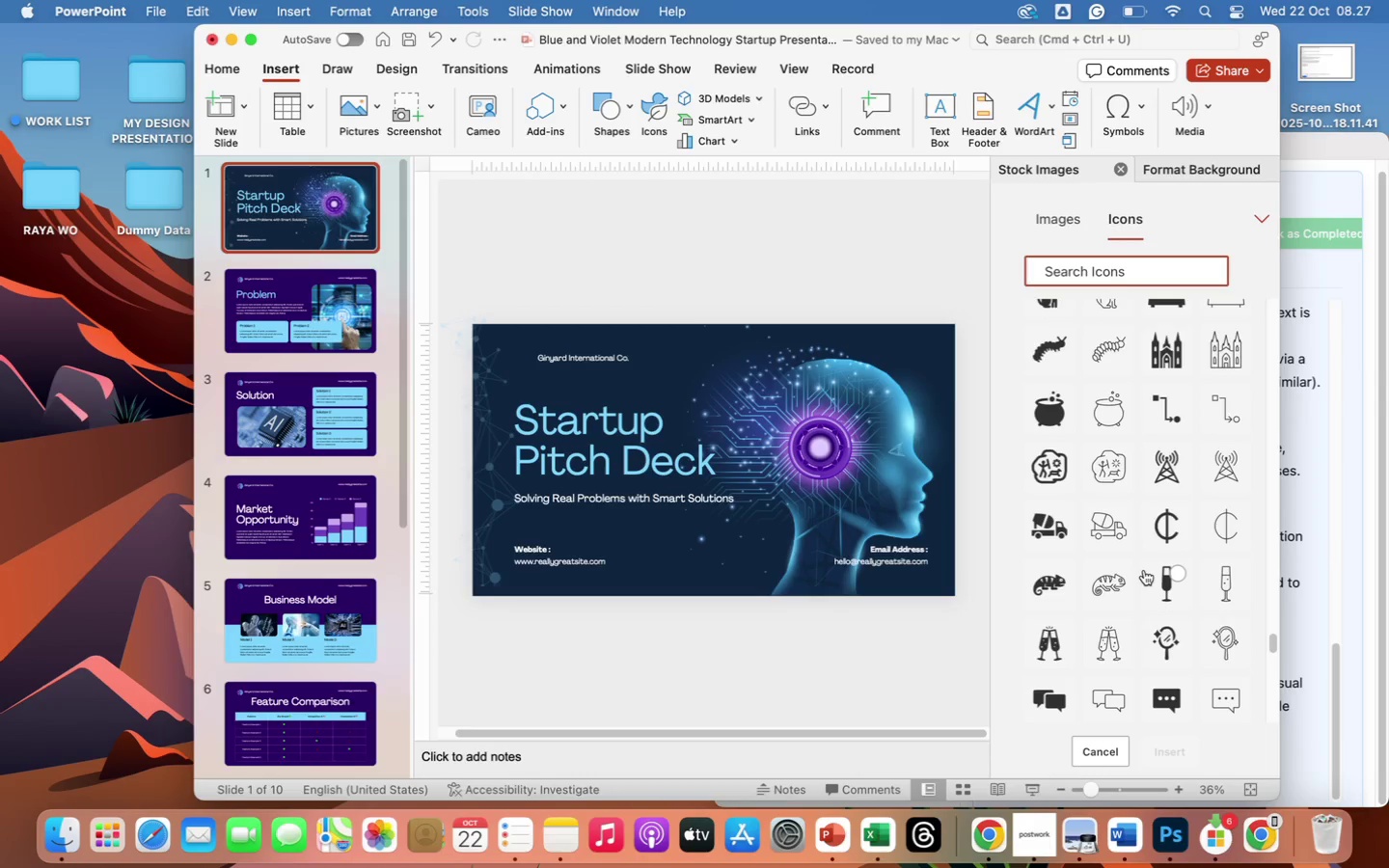 
wait(12.91)
 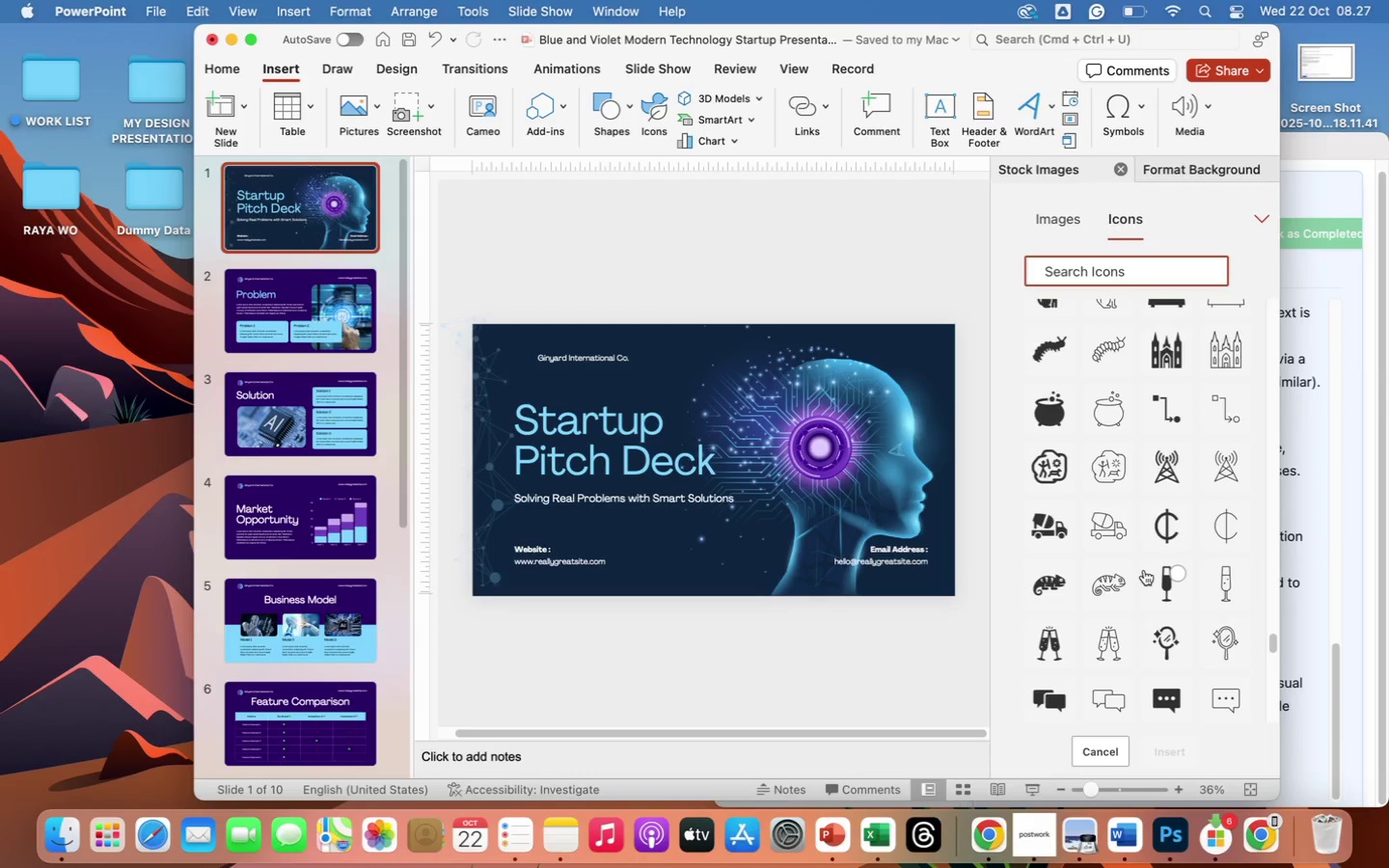 
scroll: coordinate [1130, 551], scroll_direction: down, amount: 130.0
 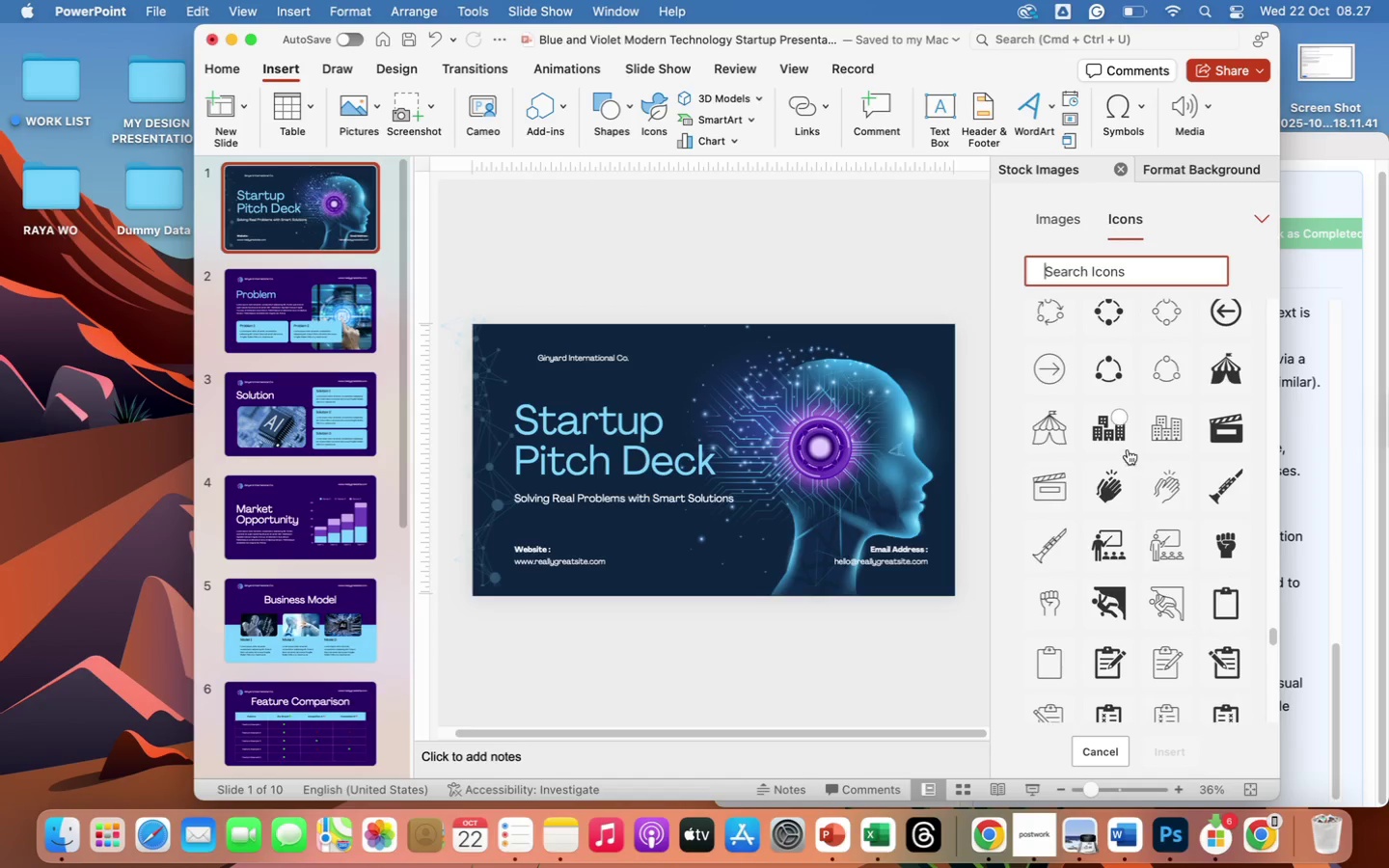 
left_click([1106, 430])
 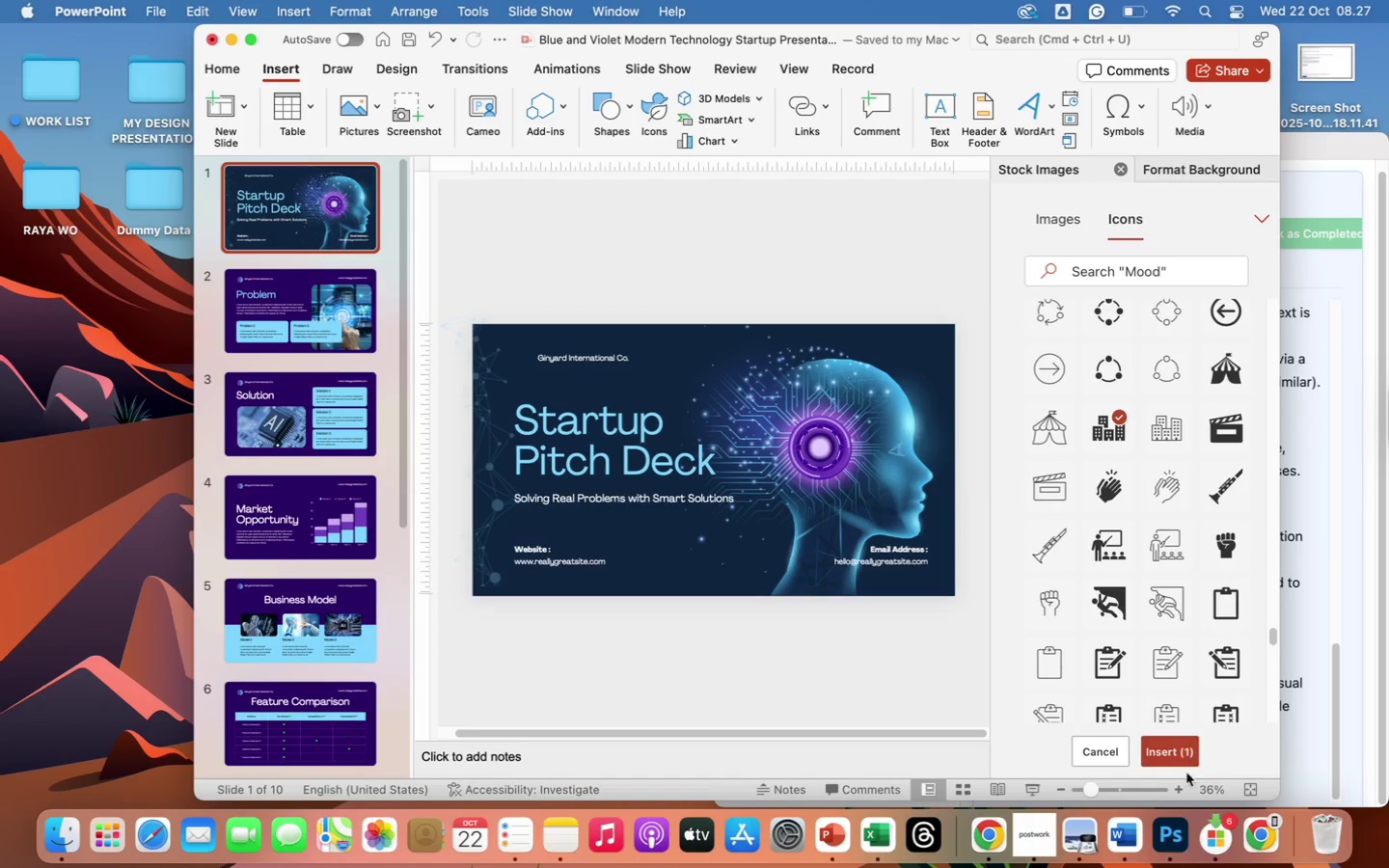 
wait(6.08)
 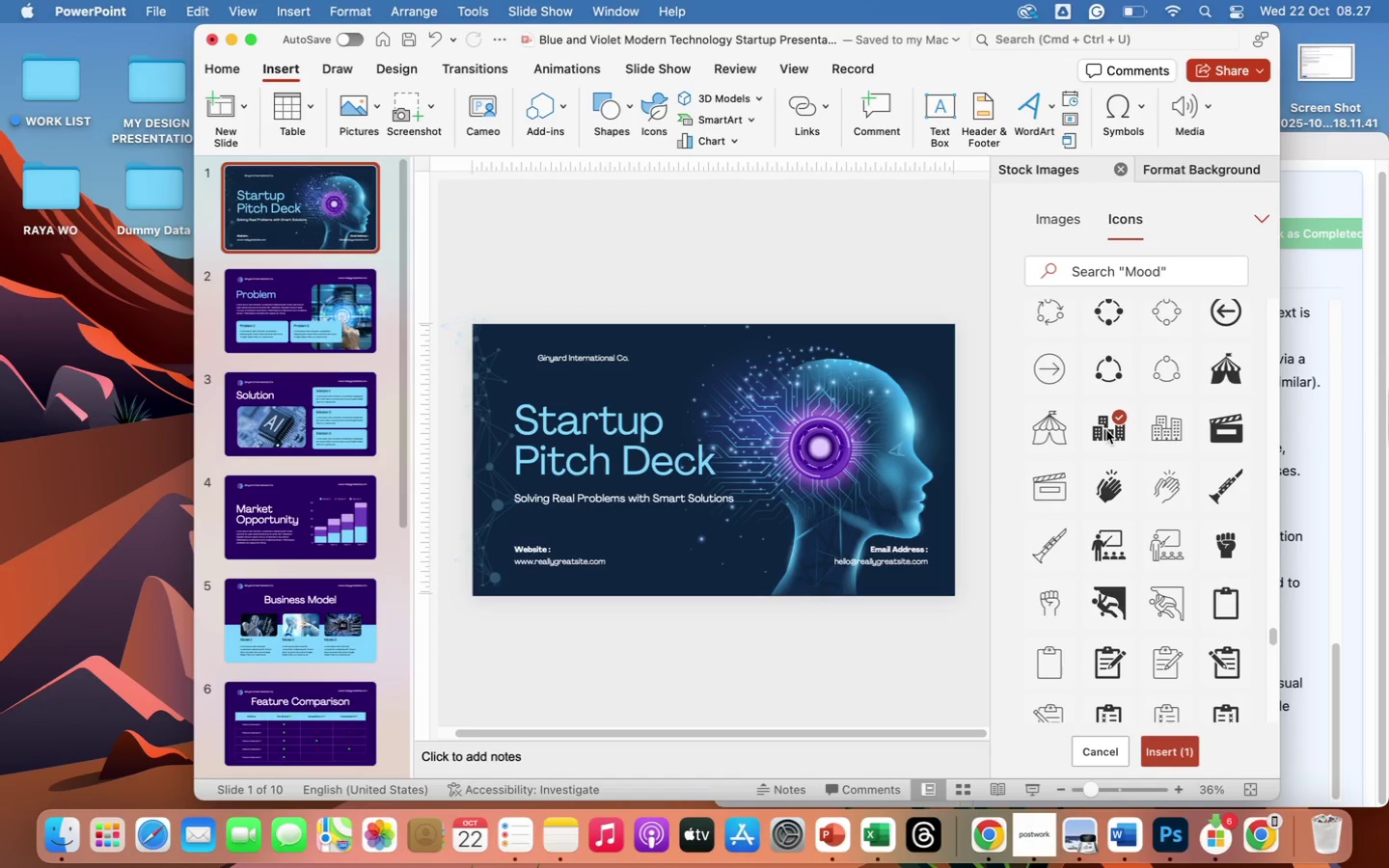 
left_click([1170, 755])
 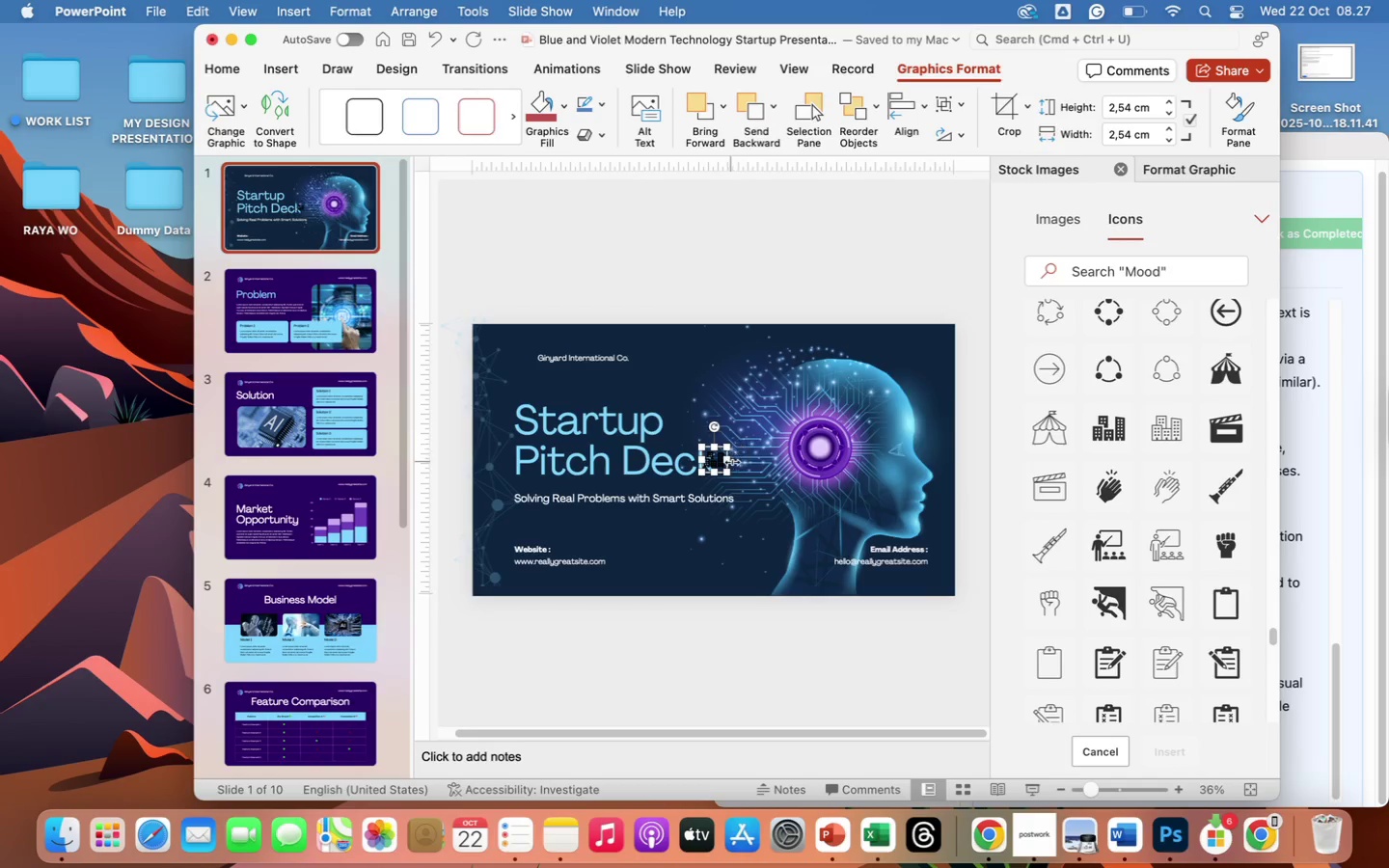 
wait(5.26)
 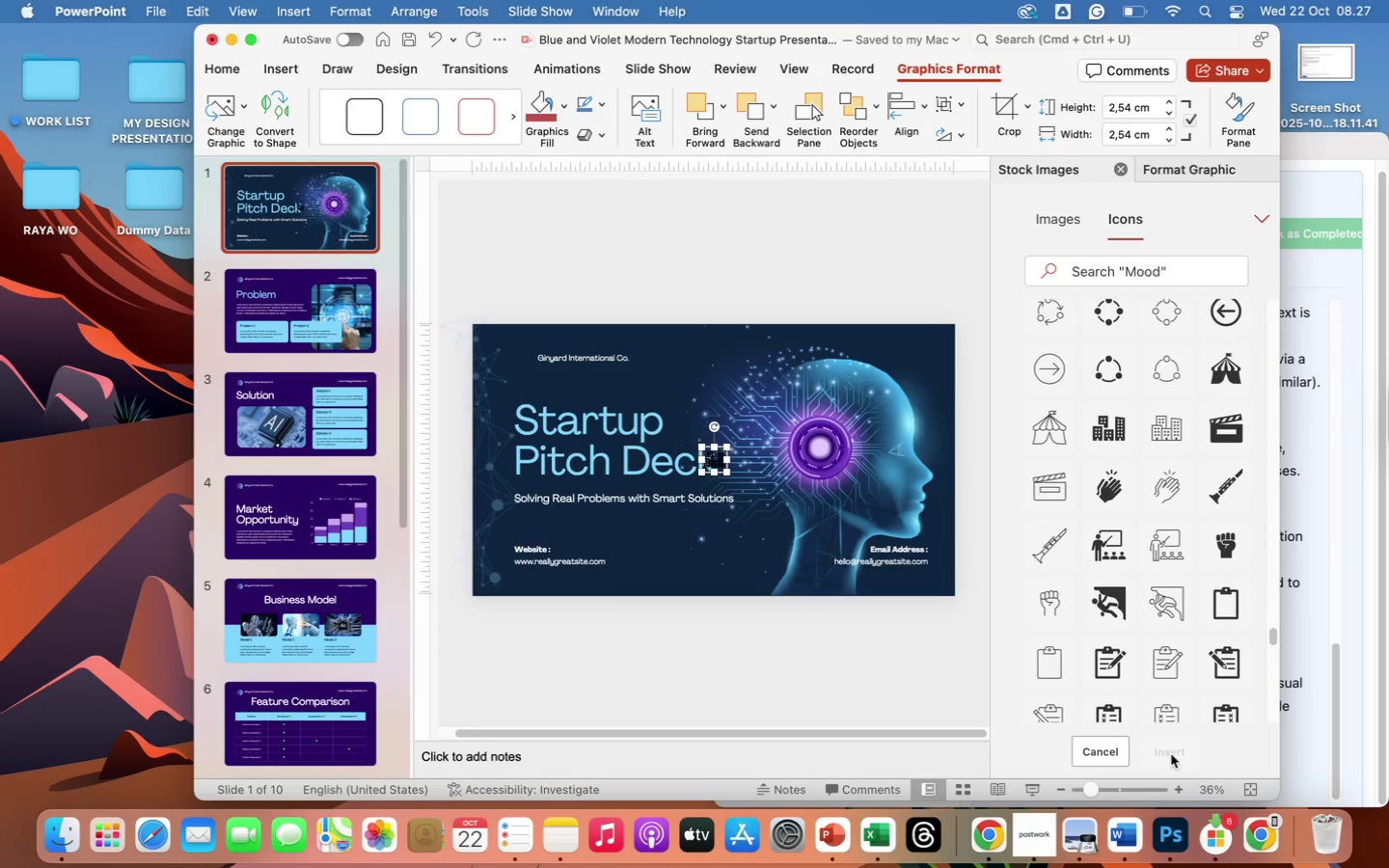 
right_click([717, 462])
 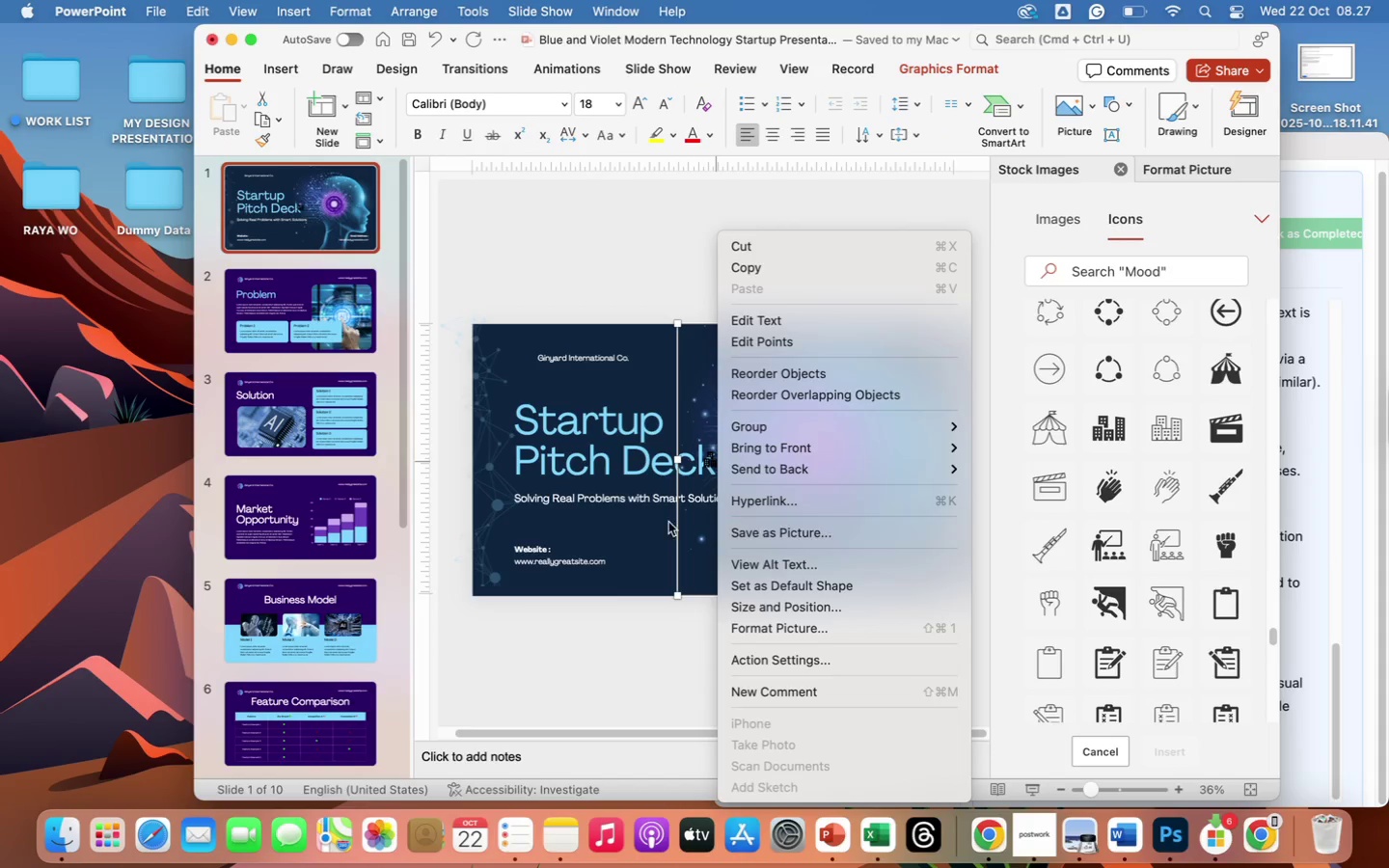 
left_click([666, 652])
 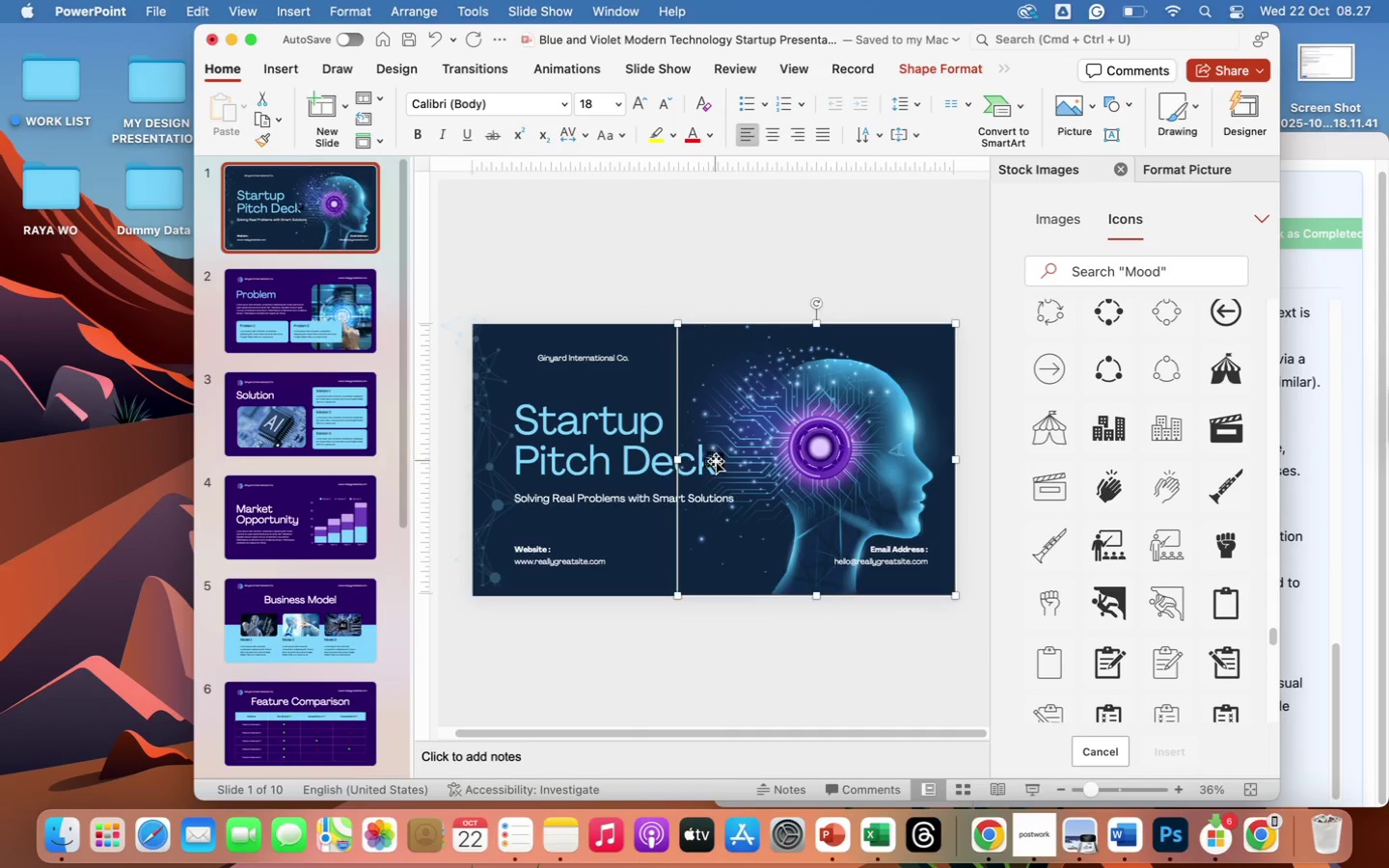 
left_click([716, 461])
 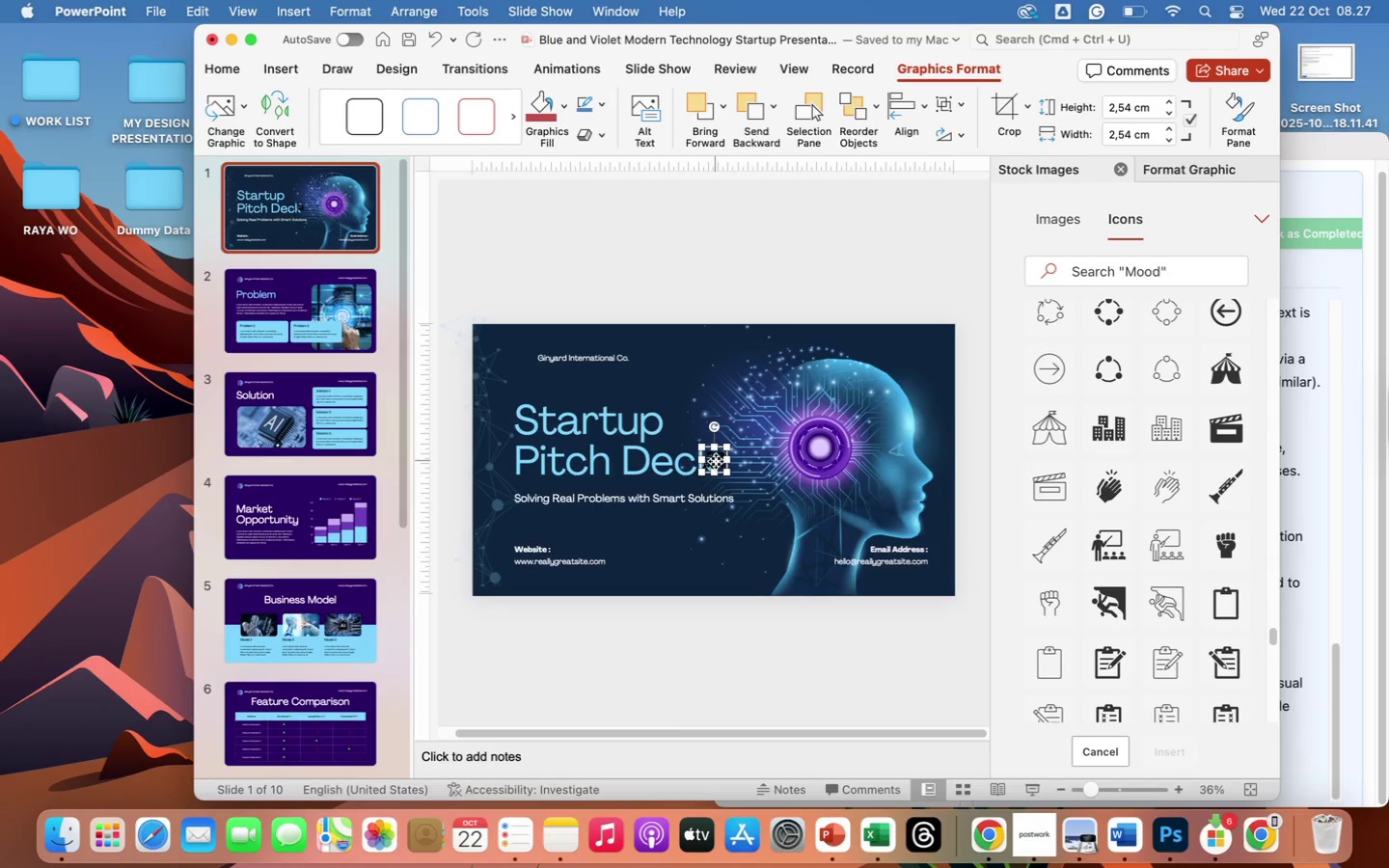 
left_click_drag(start_coordinate=[716, 461], to_coordinate=[502, 373])
 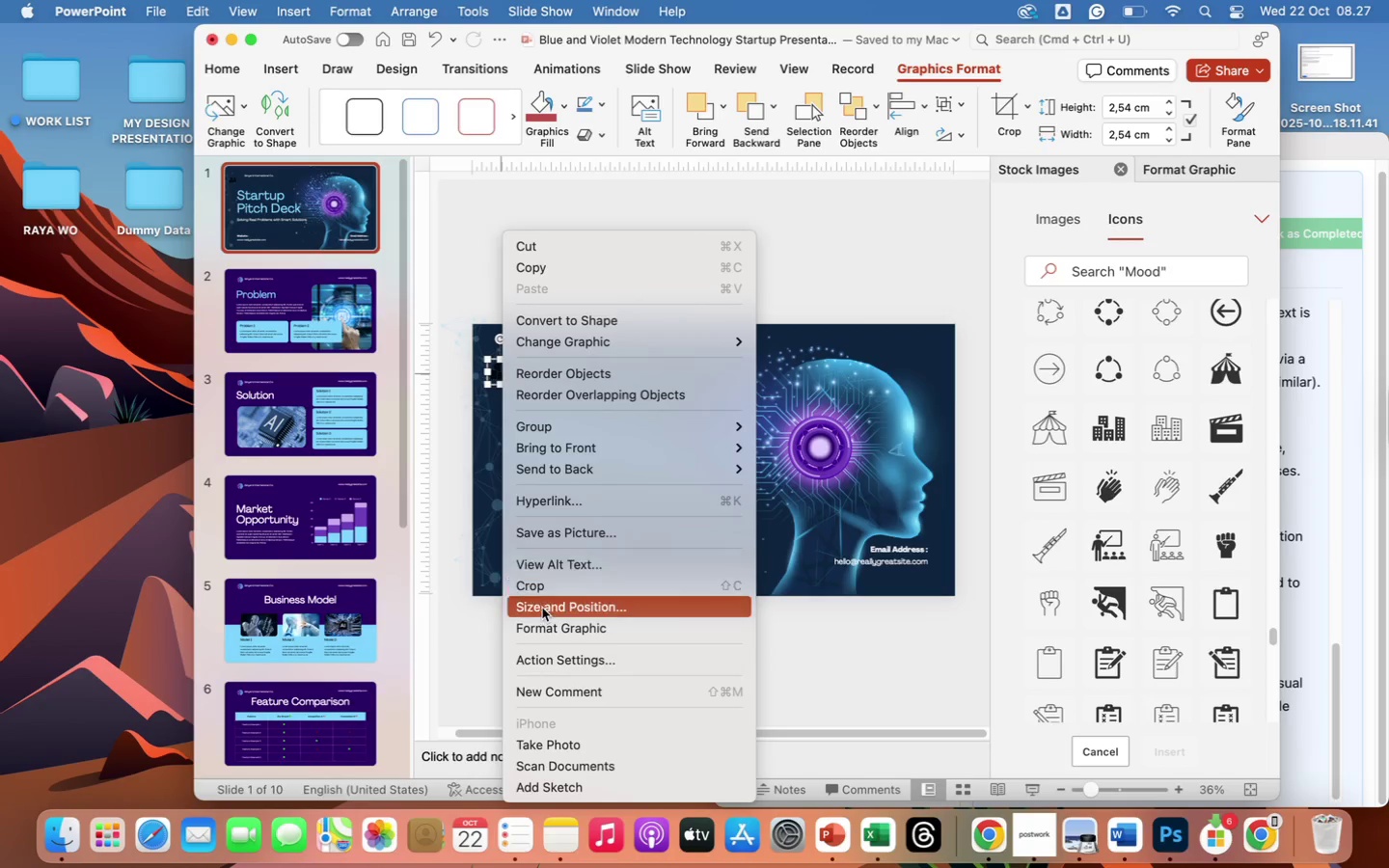 
left_click([555, 623])
 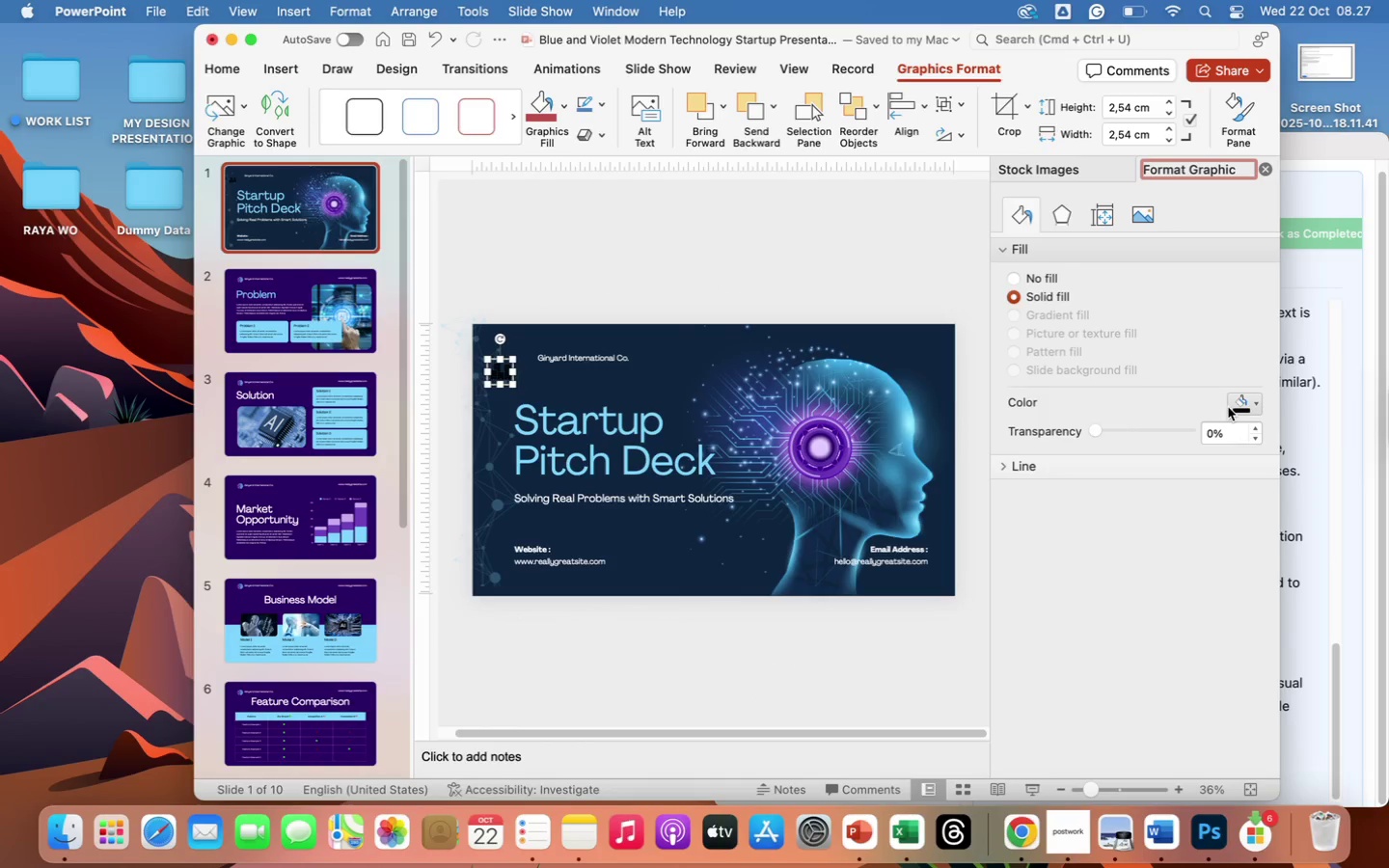 
left_click([1256, 405])
 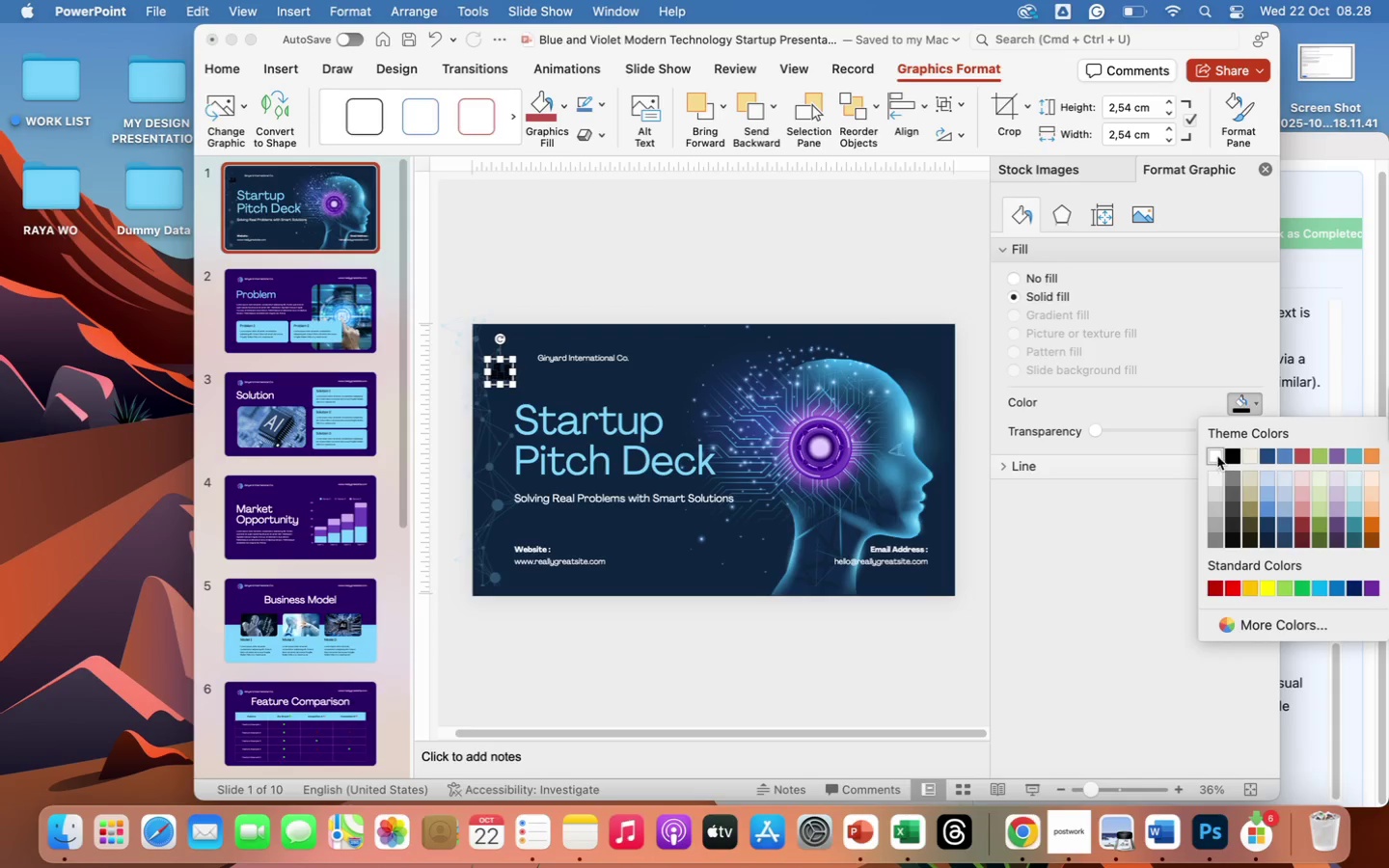 
left_click([1217, 456])
 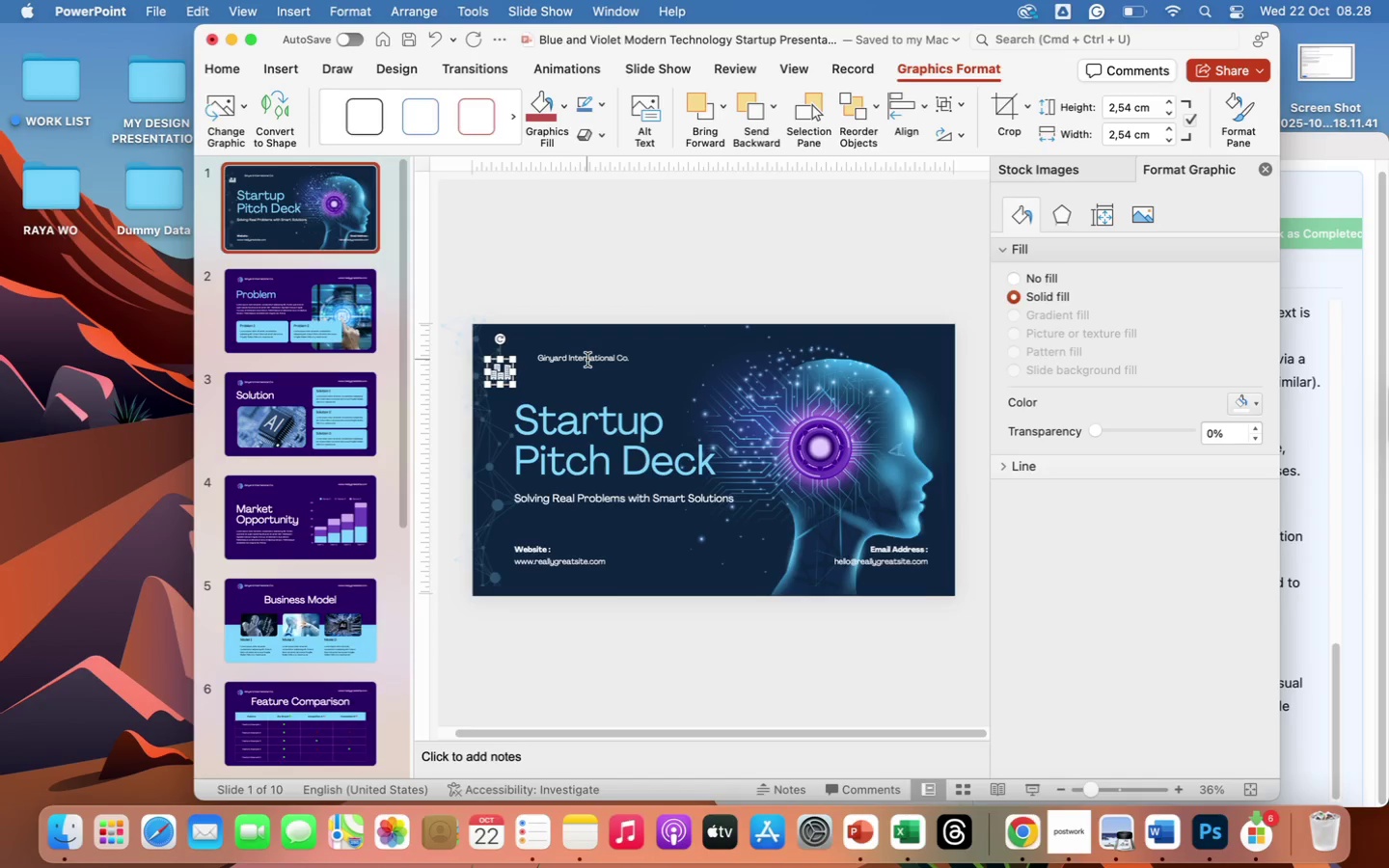 
left_click([587, 361])
 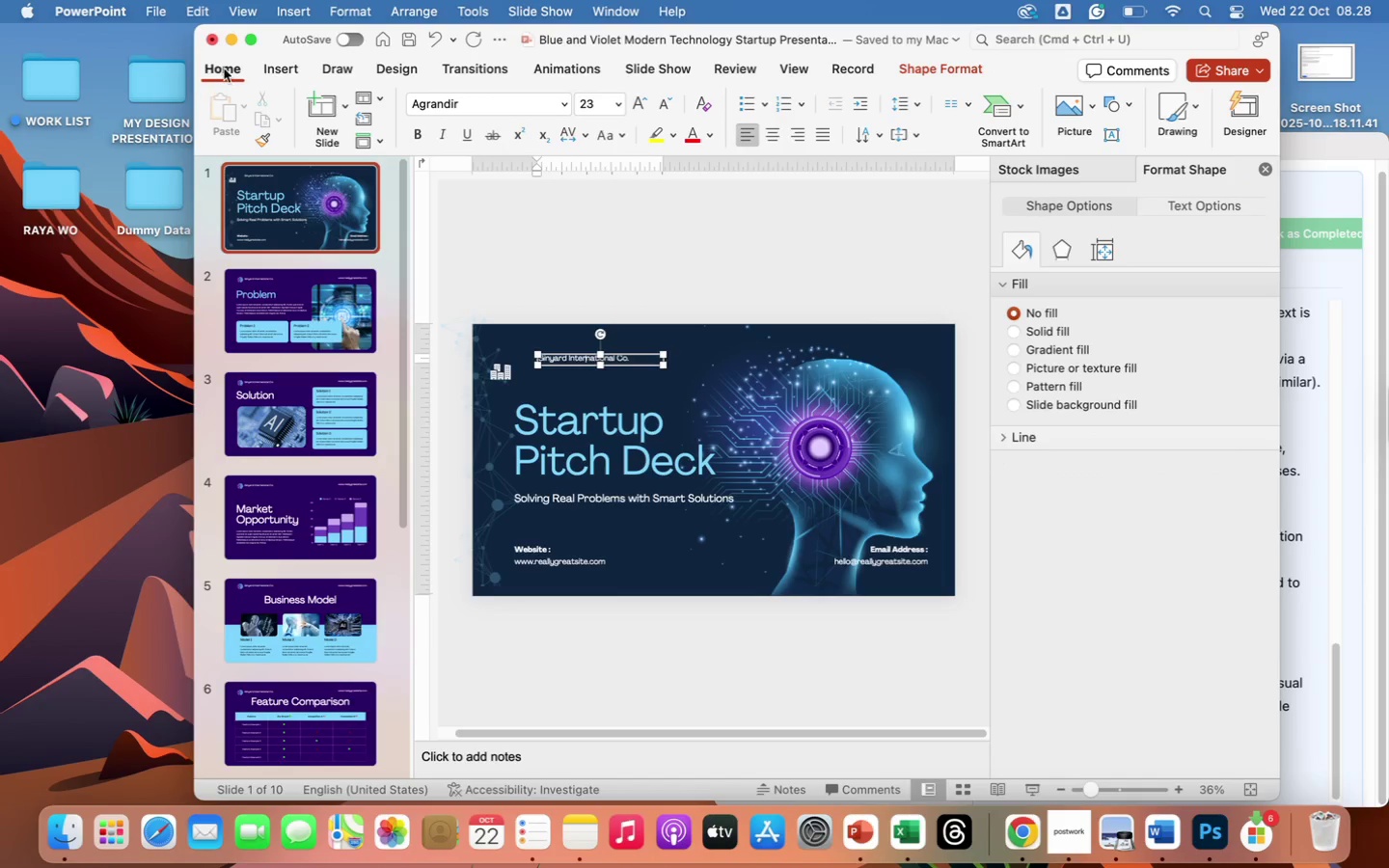 
left_click([224, 68])
 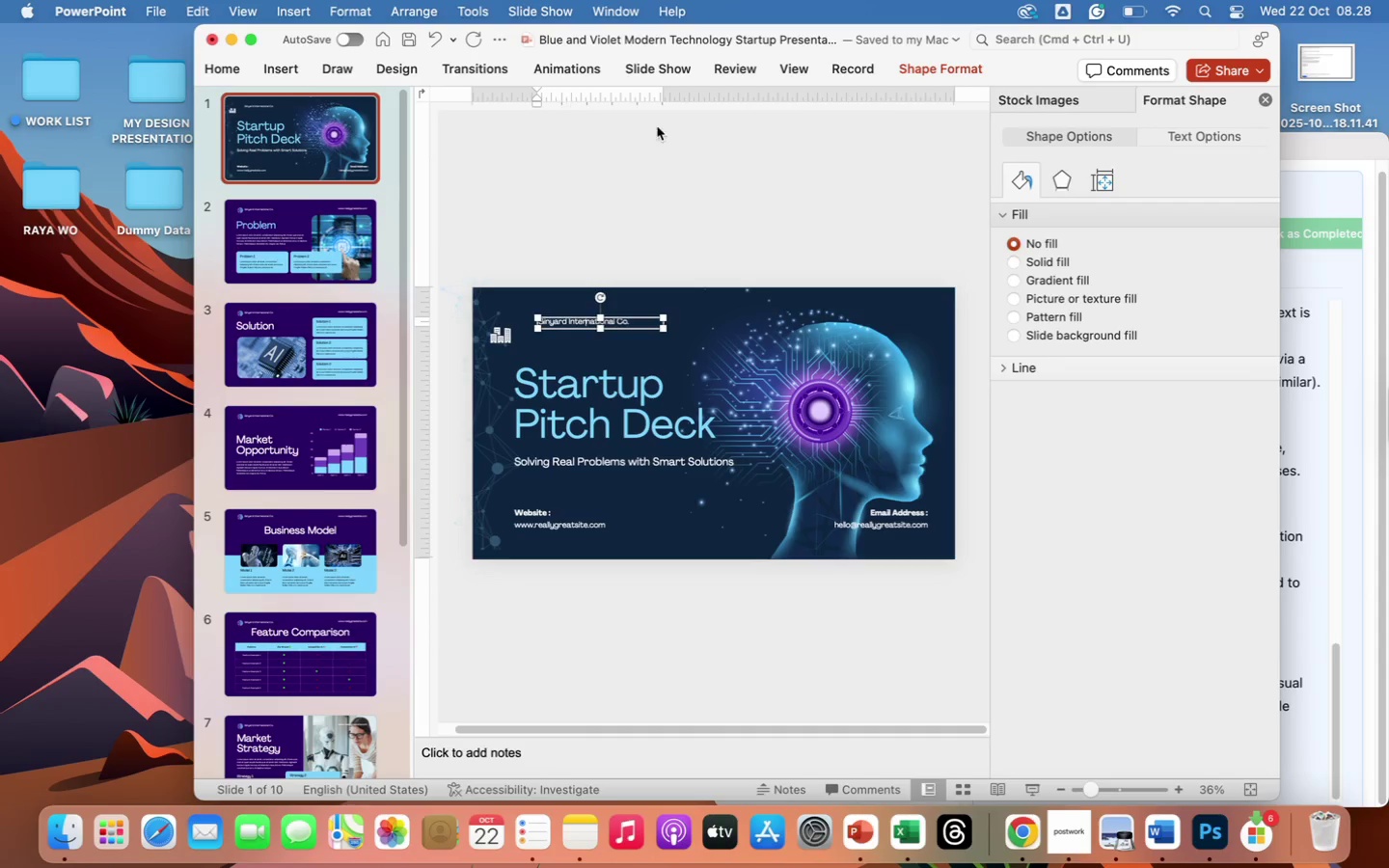 
scroll: coordinate [748, 258], scroll_direction: up, amount: 65.0
 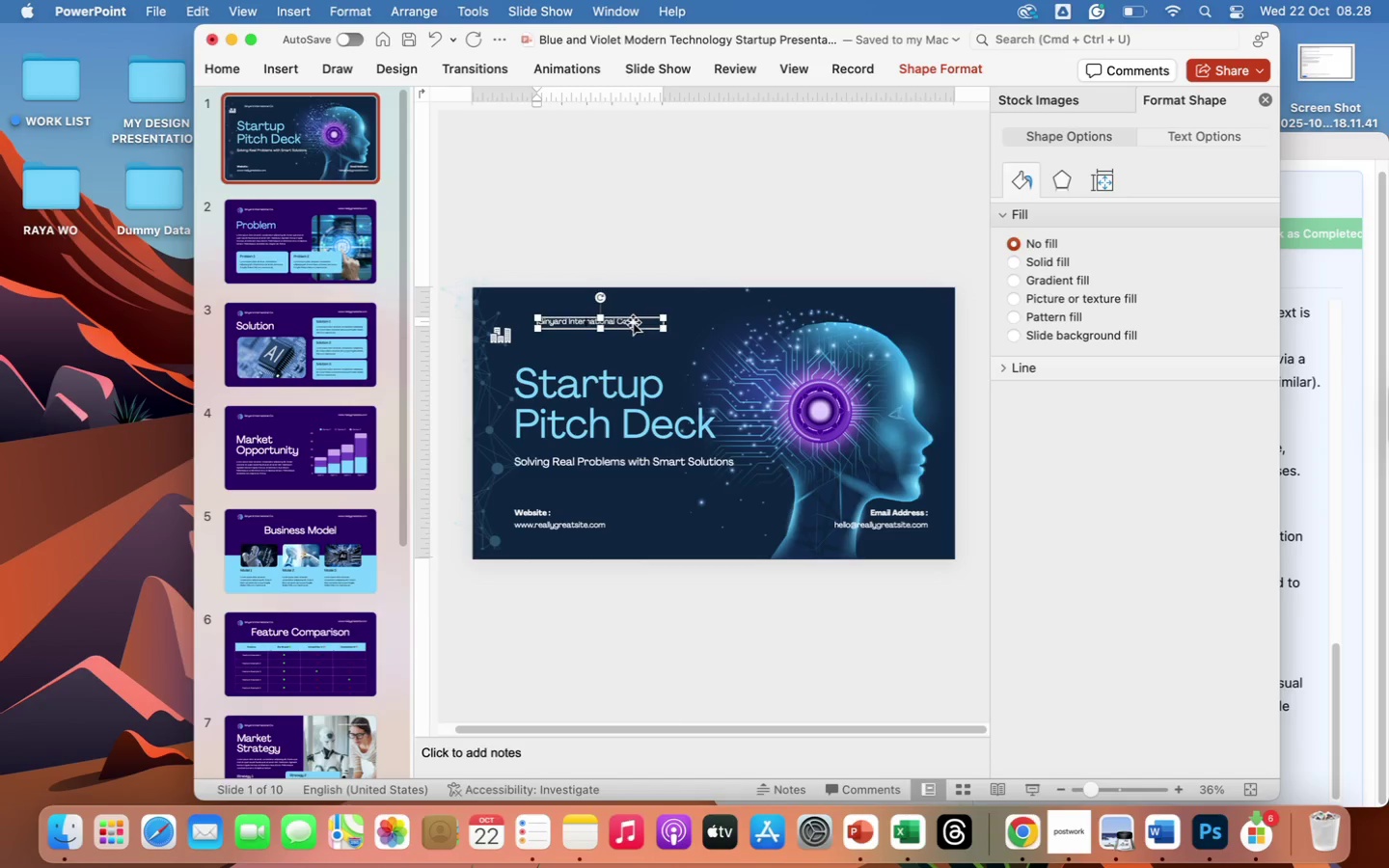 
left_click([635, 322])
 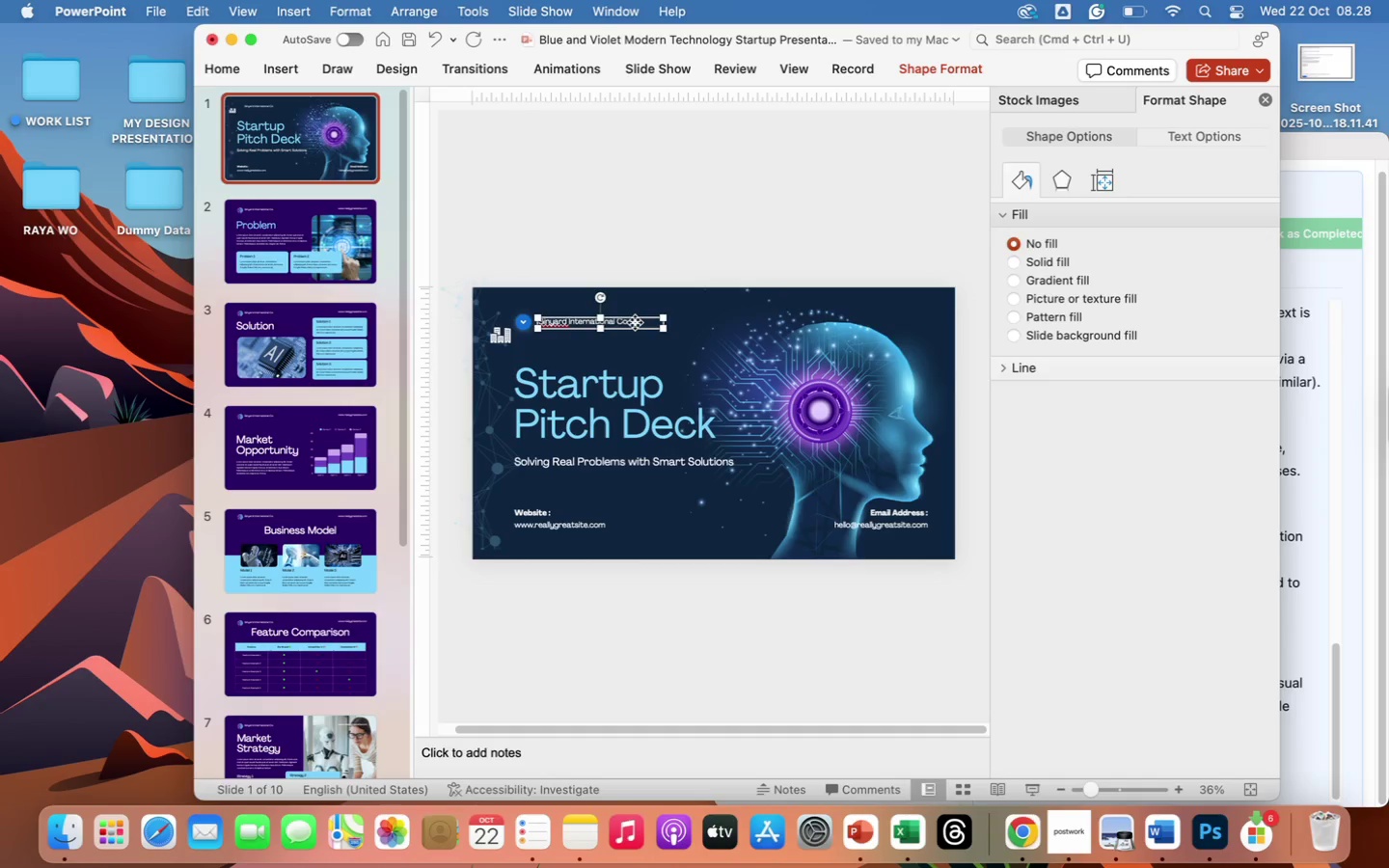 
left_click([635, 322])
 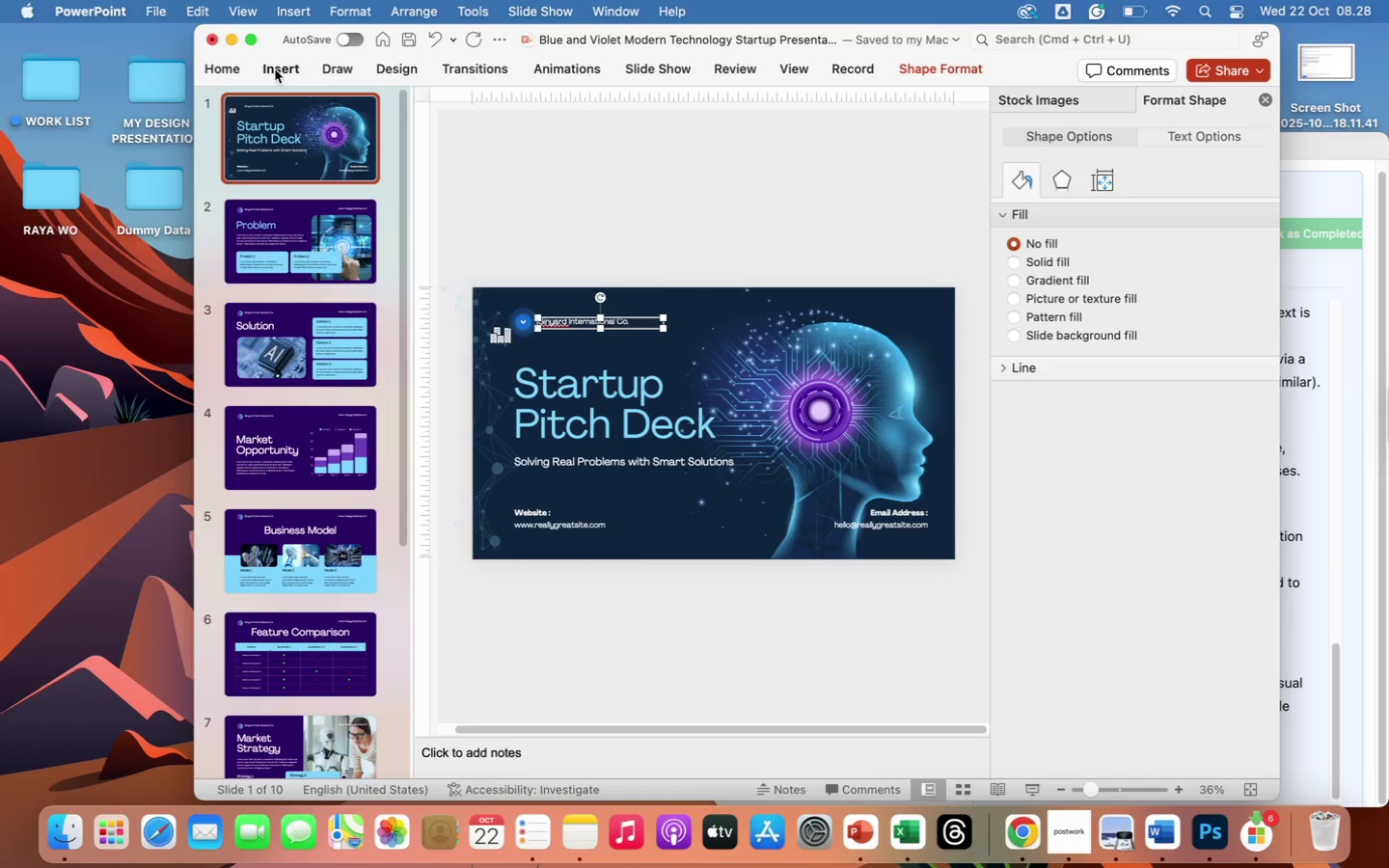 
left_click([275, 69])
 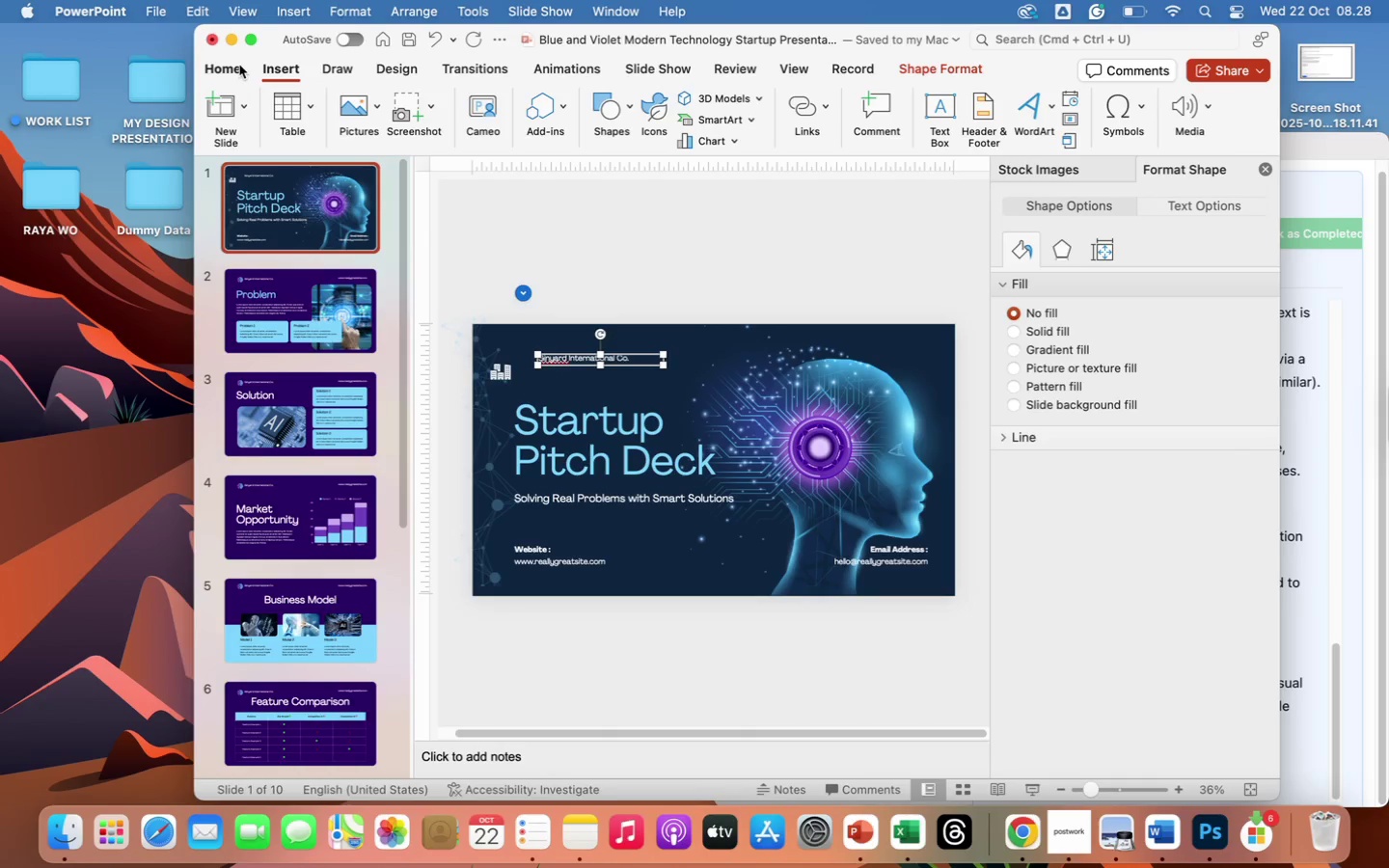 
left_click([239, 65])
 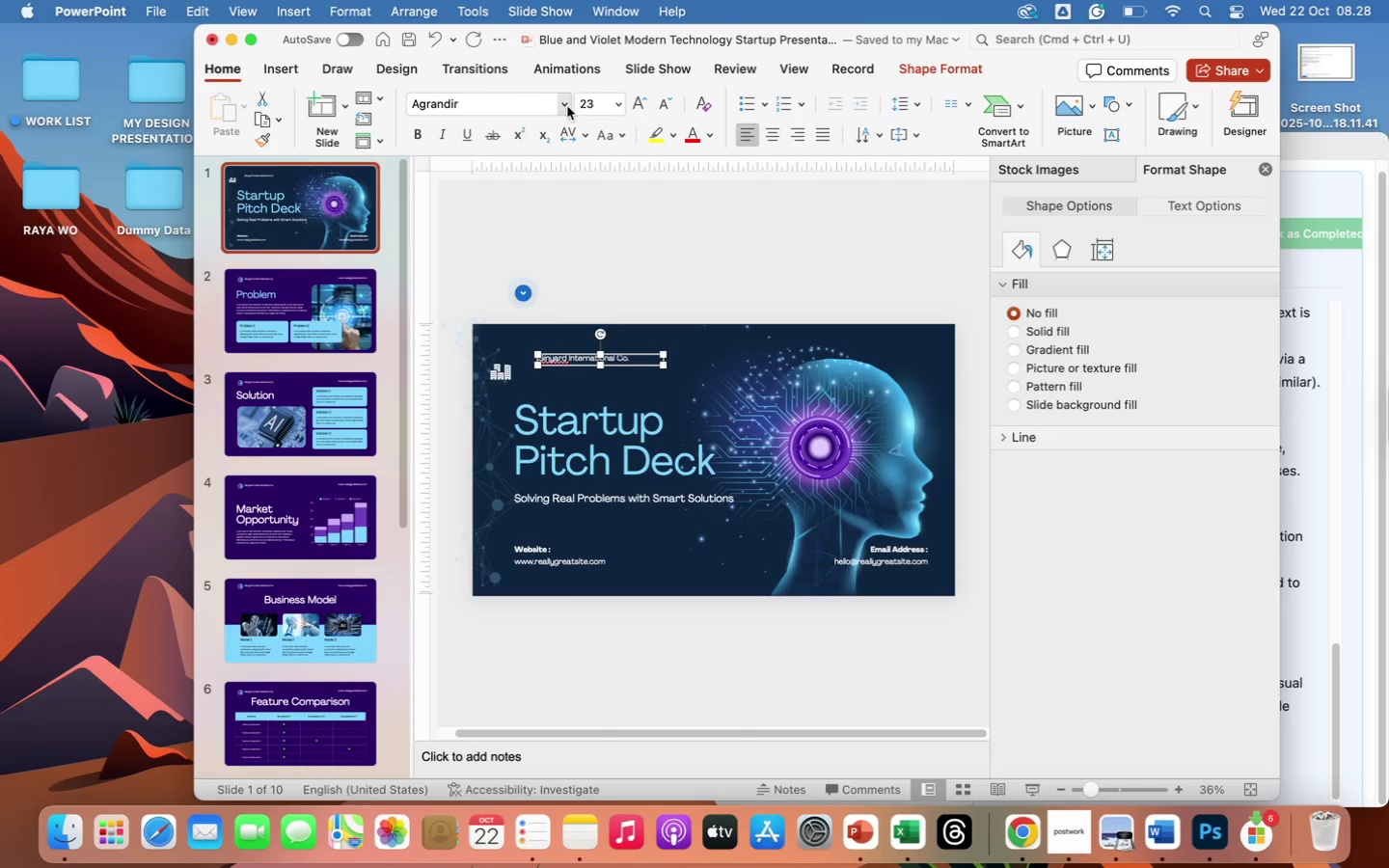 
left_click([564, 106])
 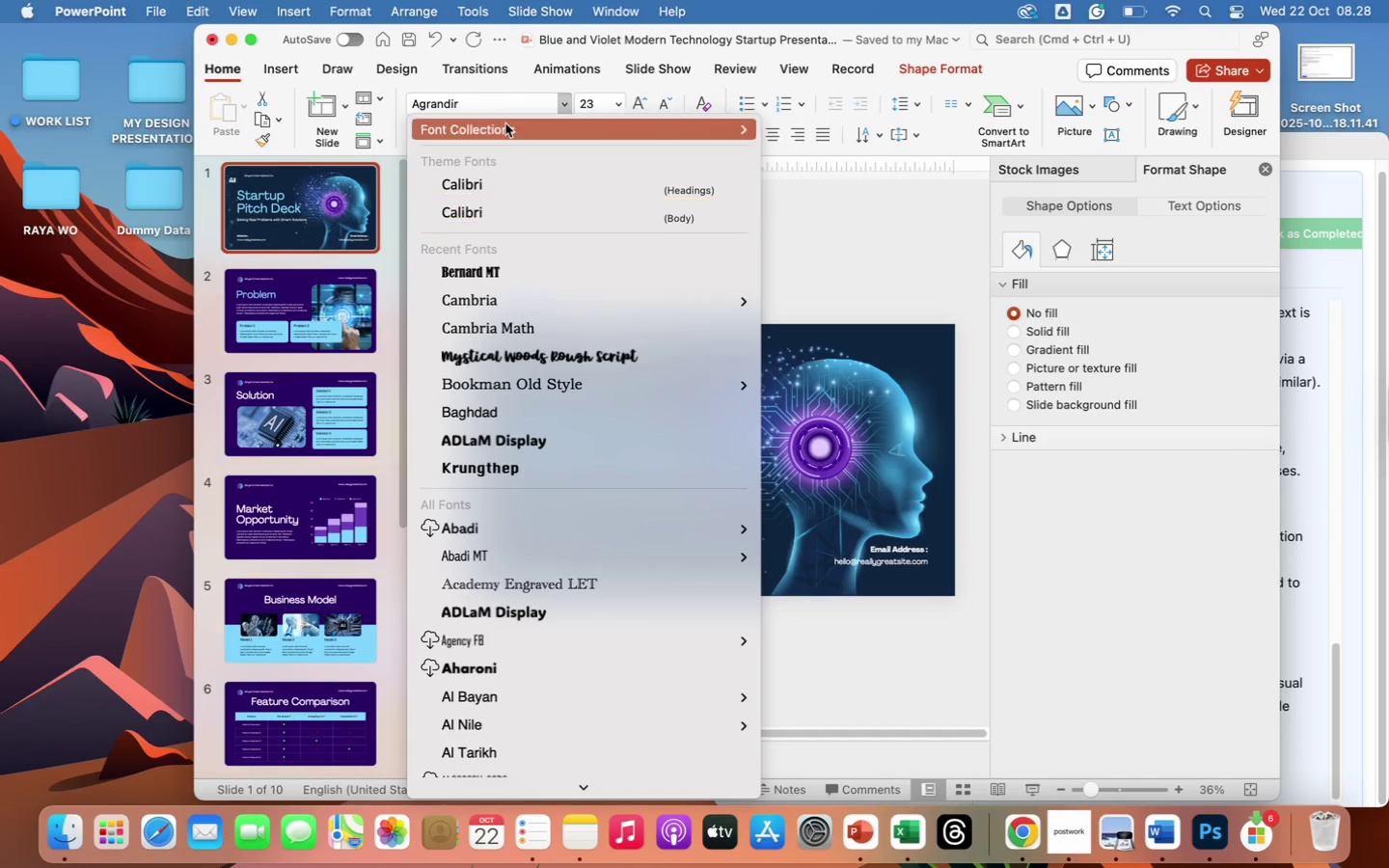 
scroll: coordinate [486, 550], scroll_direction: down, amount: 159.0
 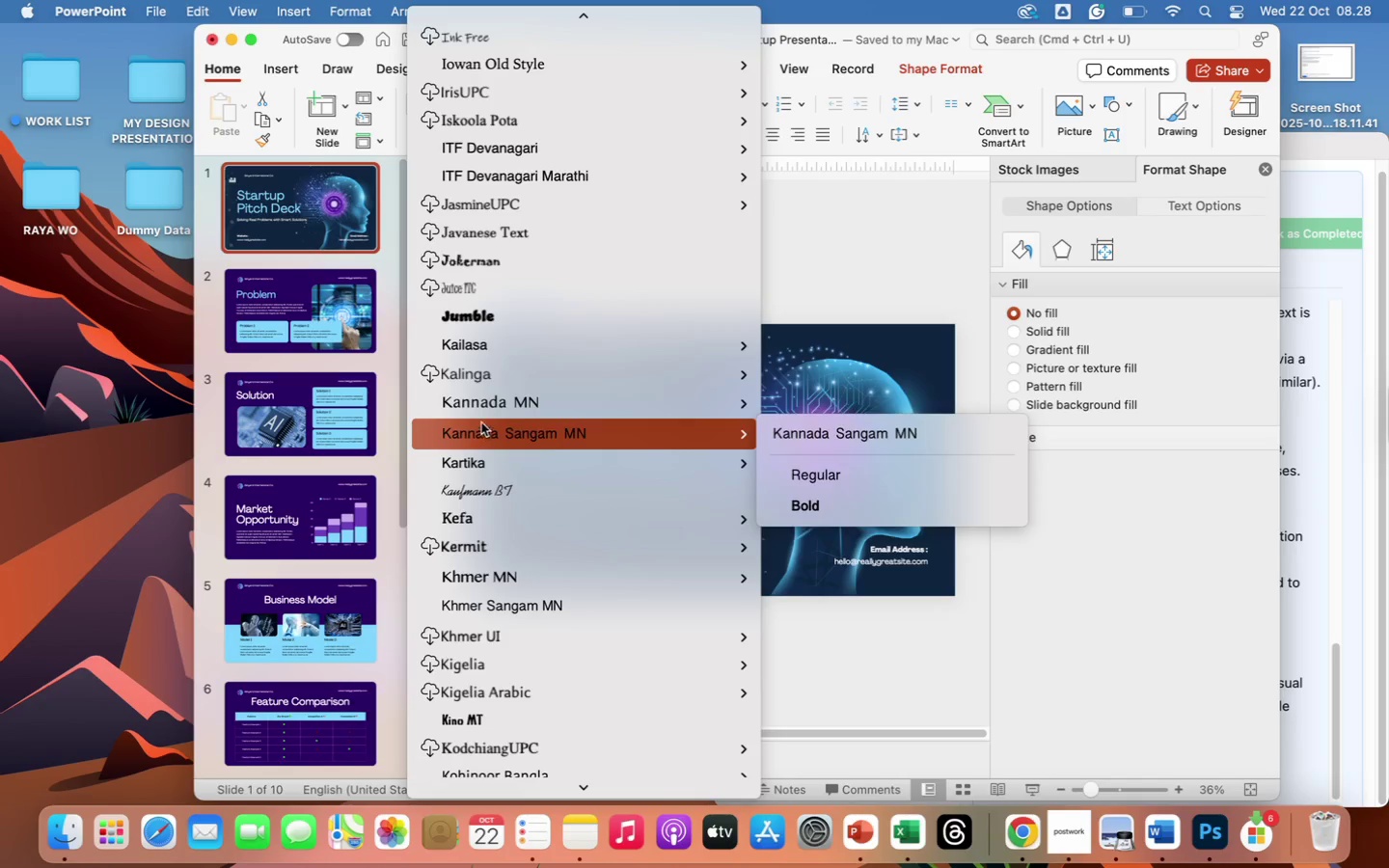 
wait(7.01)
 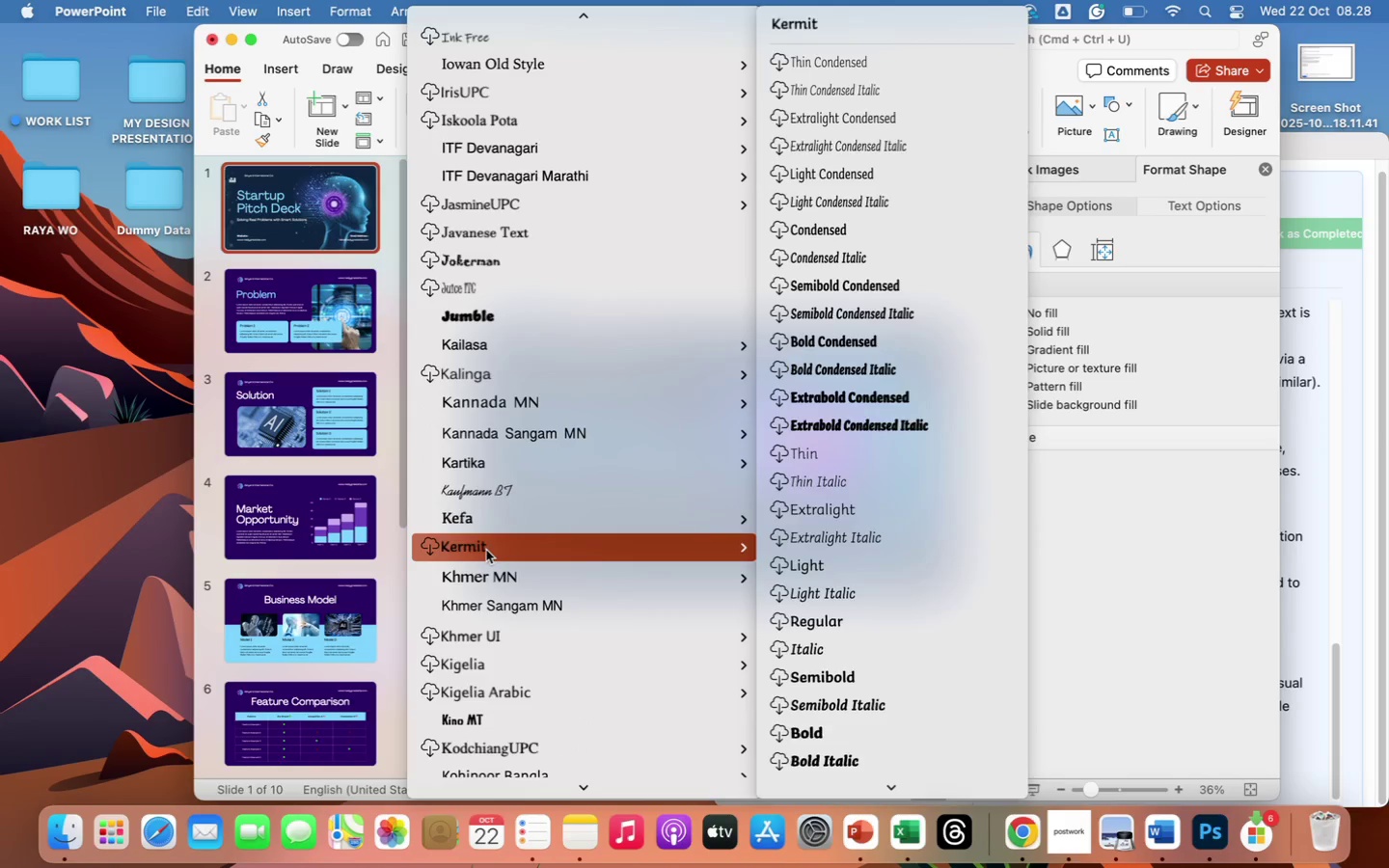 
scroll: coordinate [486, 491], scroll_direction: down, amount: 104.0
 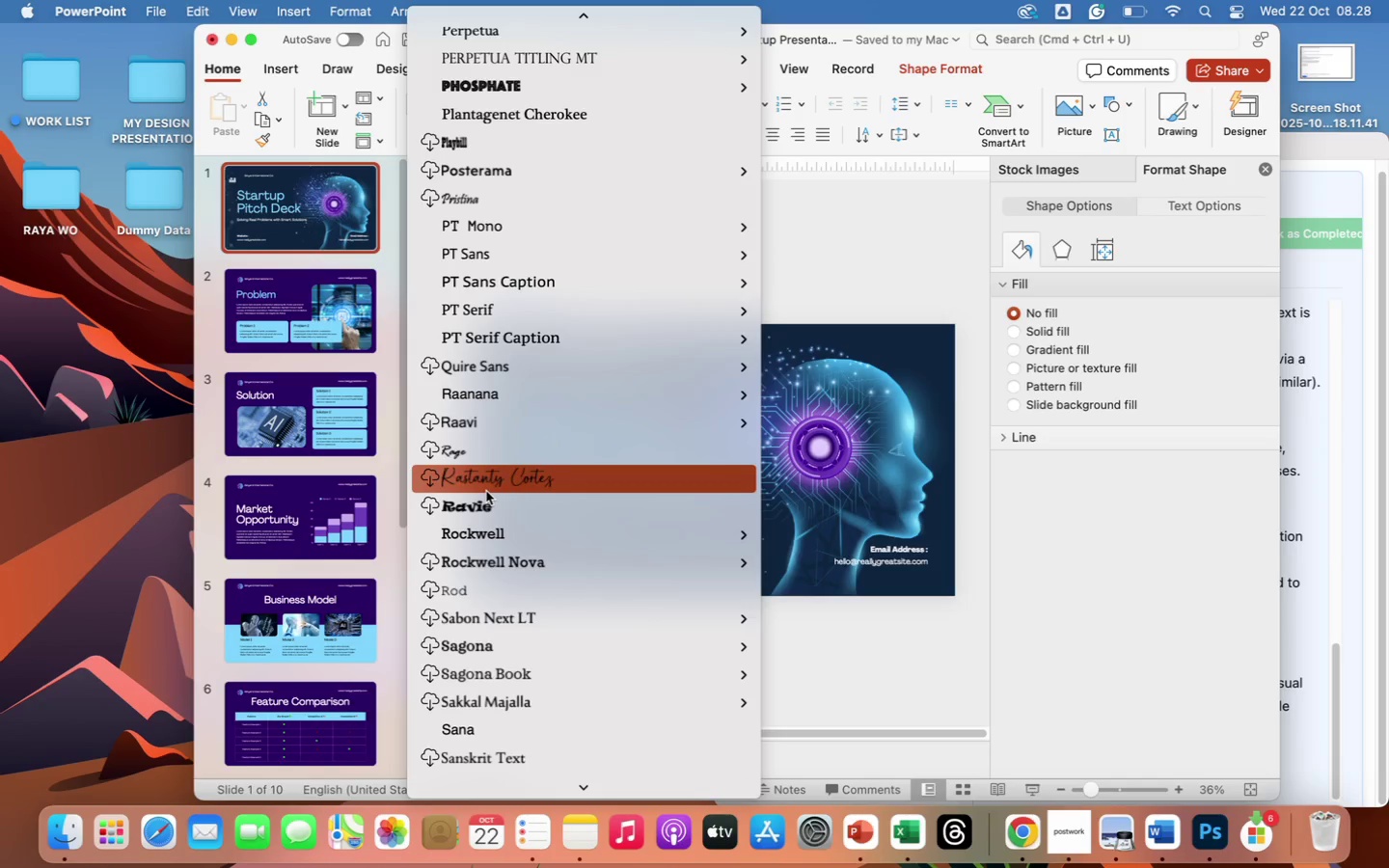 
wait(6.03)
 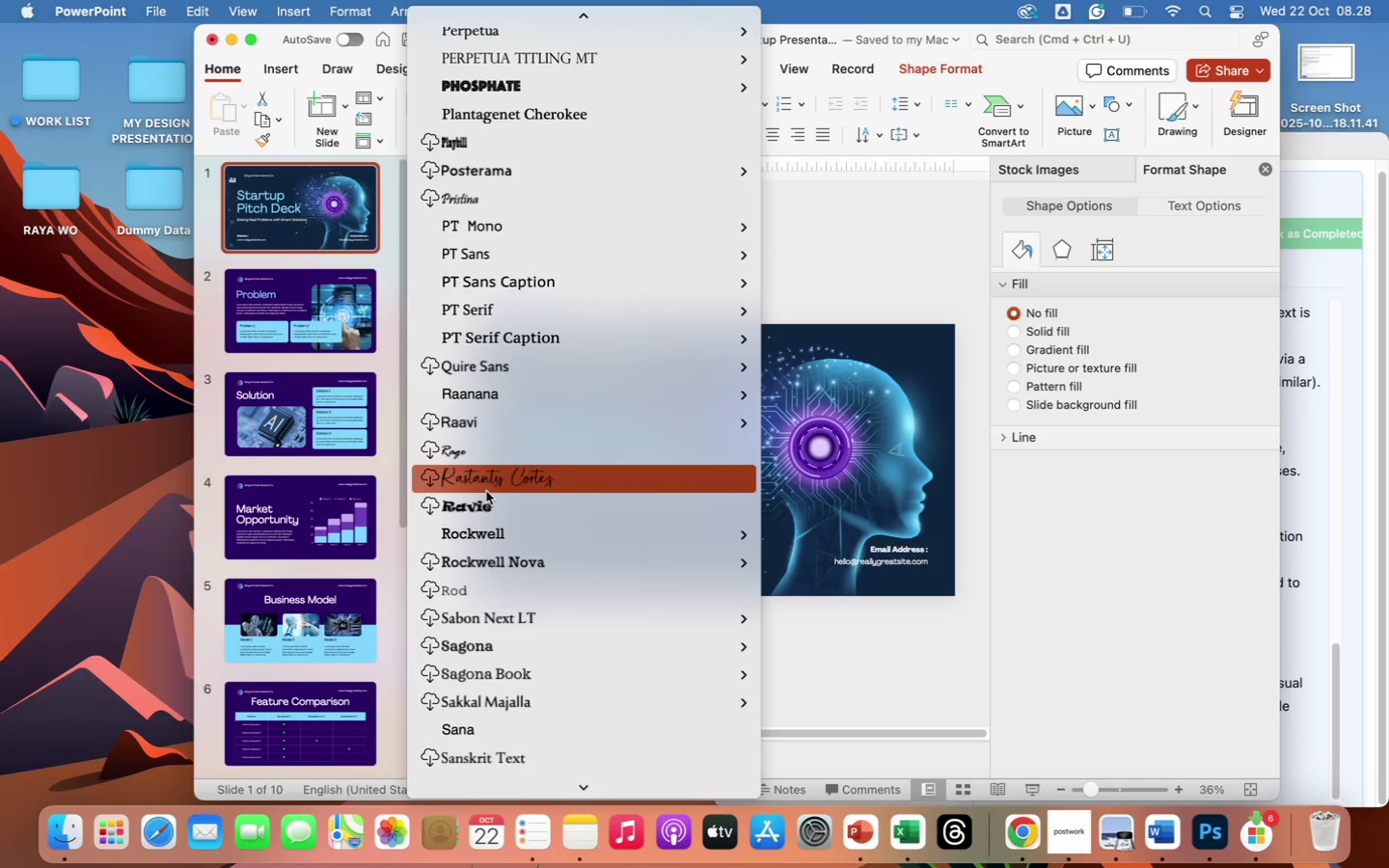 
scroll: coordinate [576, 711], scroll_direction: up, amount: 447.0
 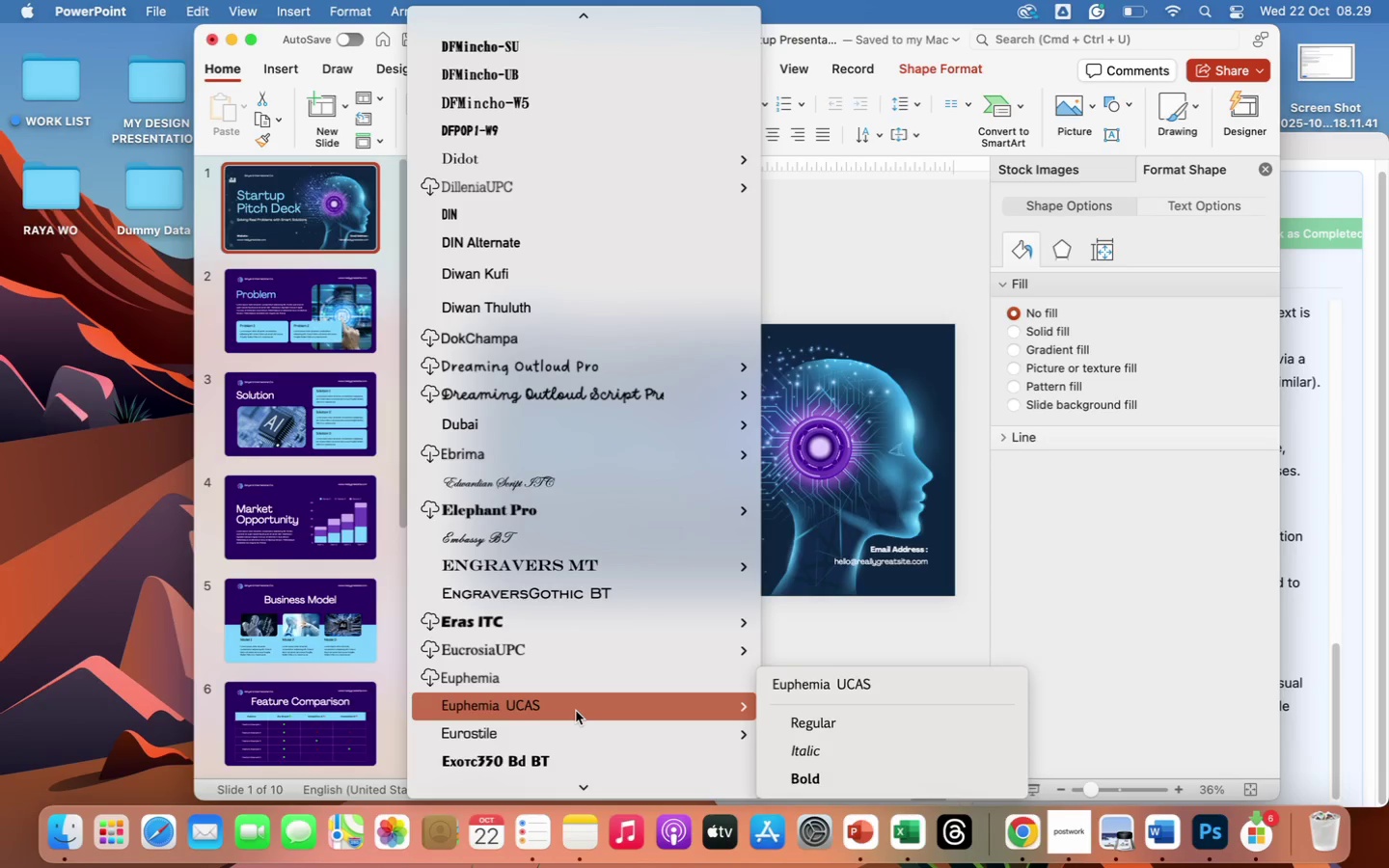 
scroll: coordinate [576, 711], scroll_direction: none, amount: 0.0
 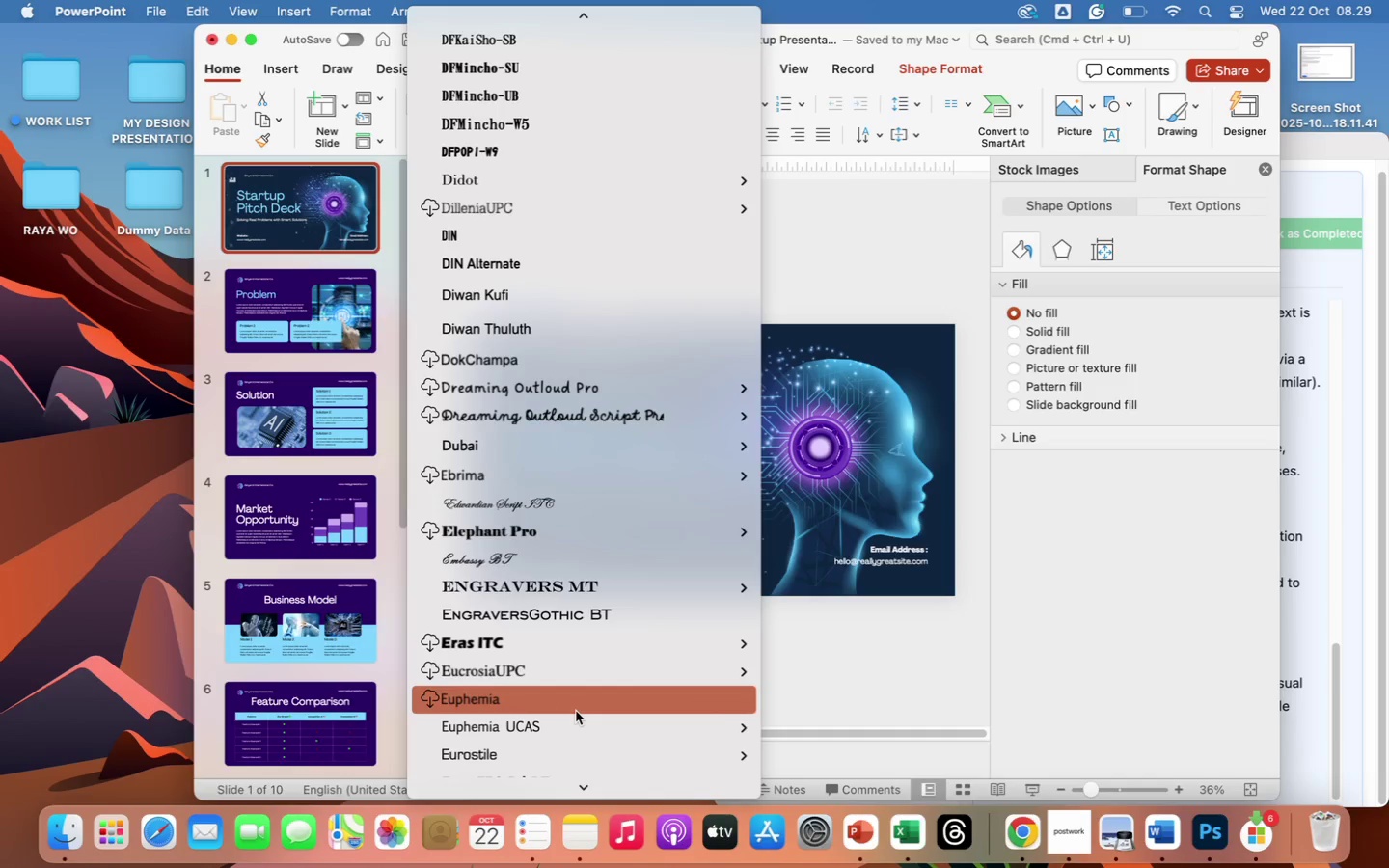 
scroll: coordinate [576, 711], scroll_direction: down, amount: 168.0
 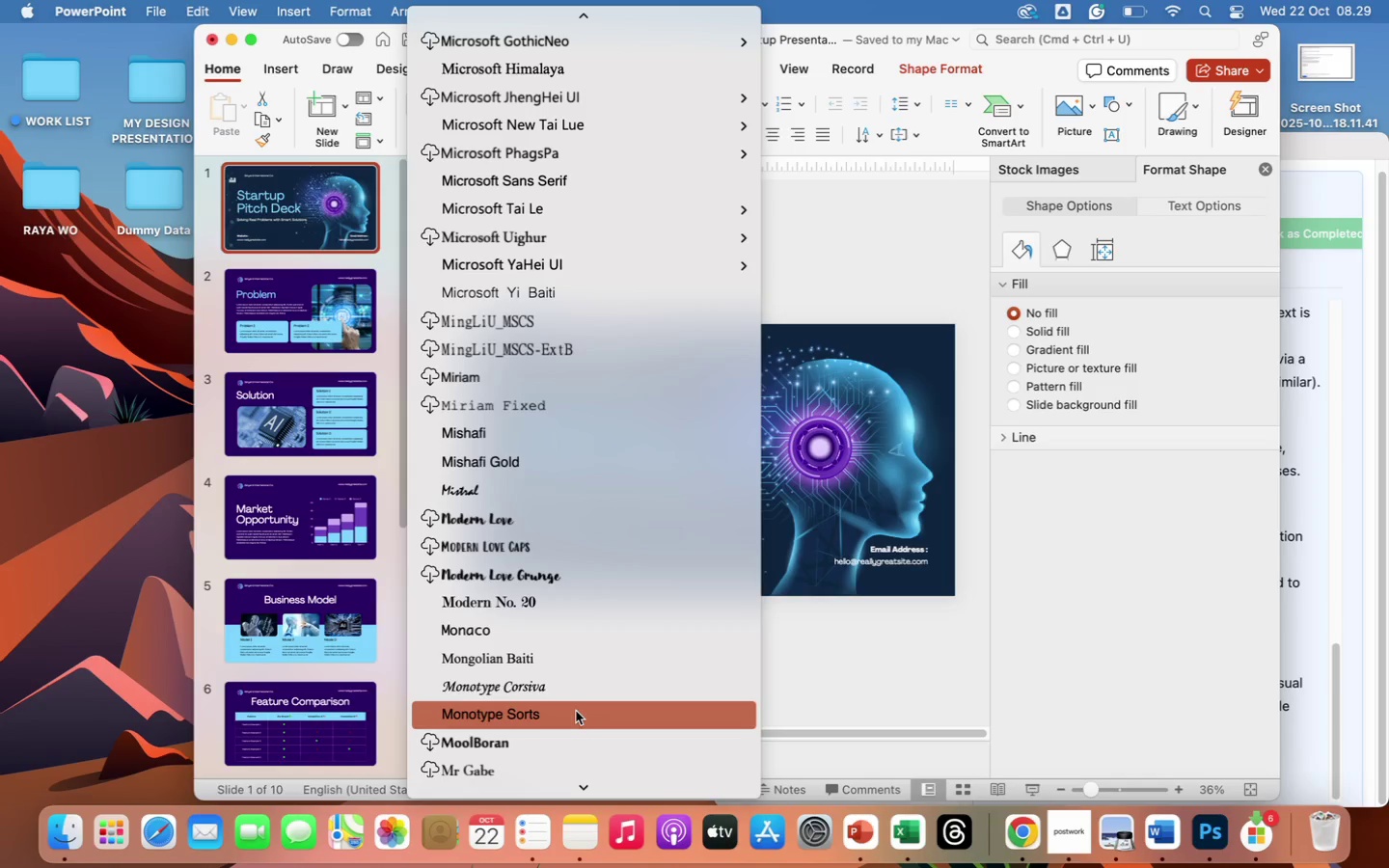 
scroll: coordinate [576, 711], scroll_direction: down, amount: 3.0
 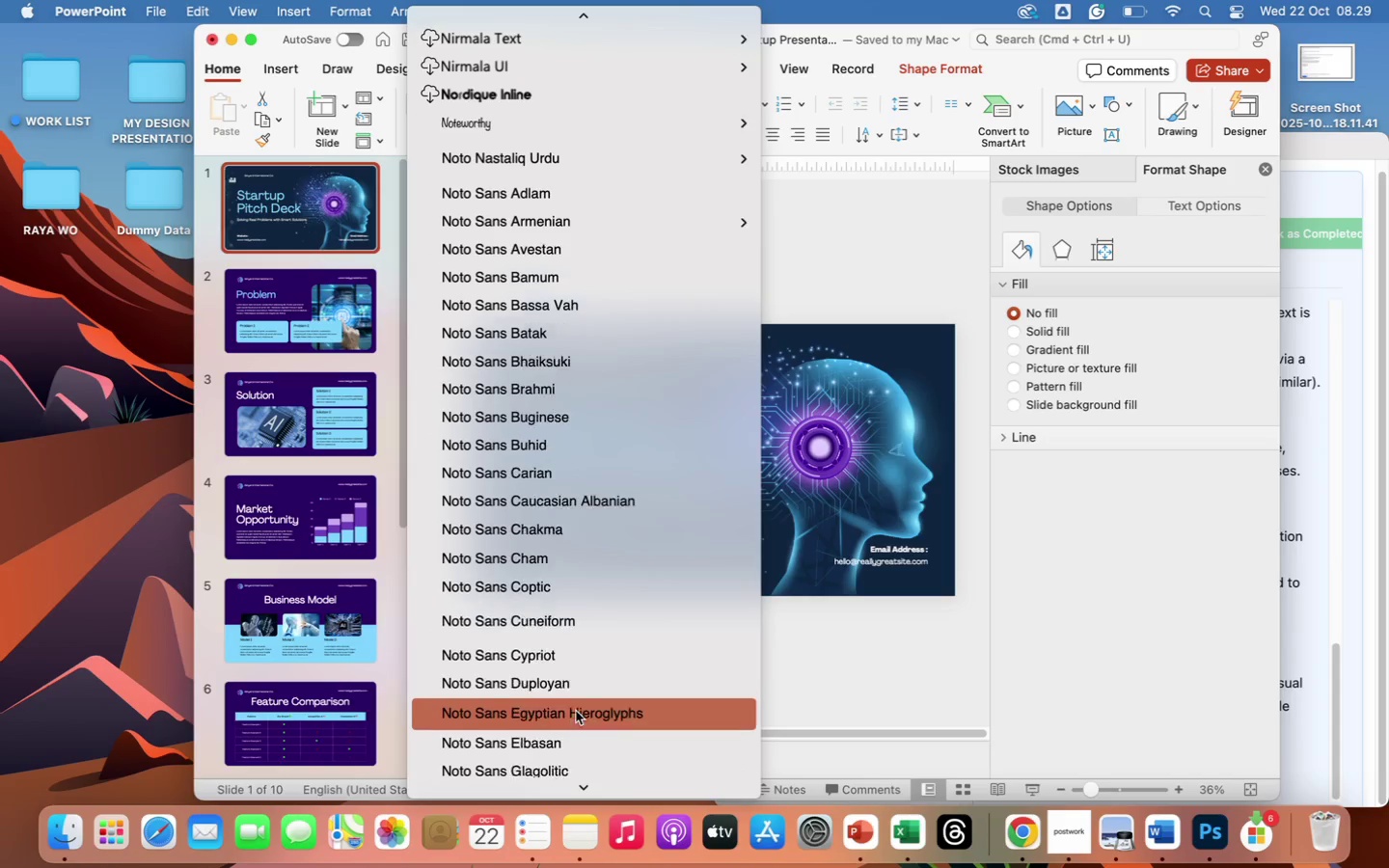 
scroll: coordinate [576, 711], scroll_direction: up, amount: 1362.0
 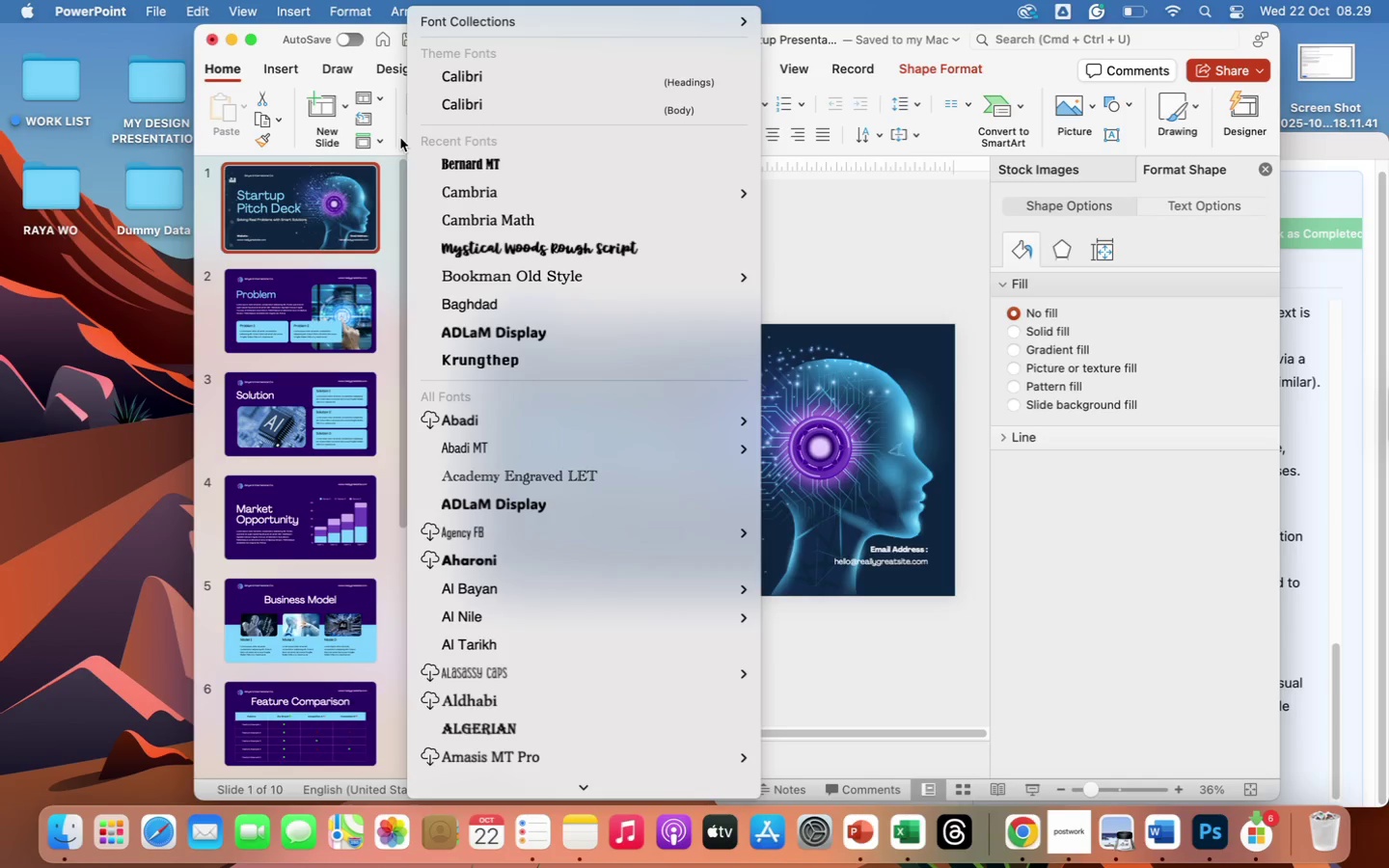 
left_click([402, 146])
 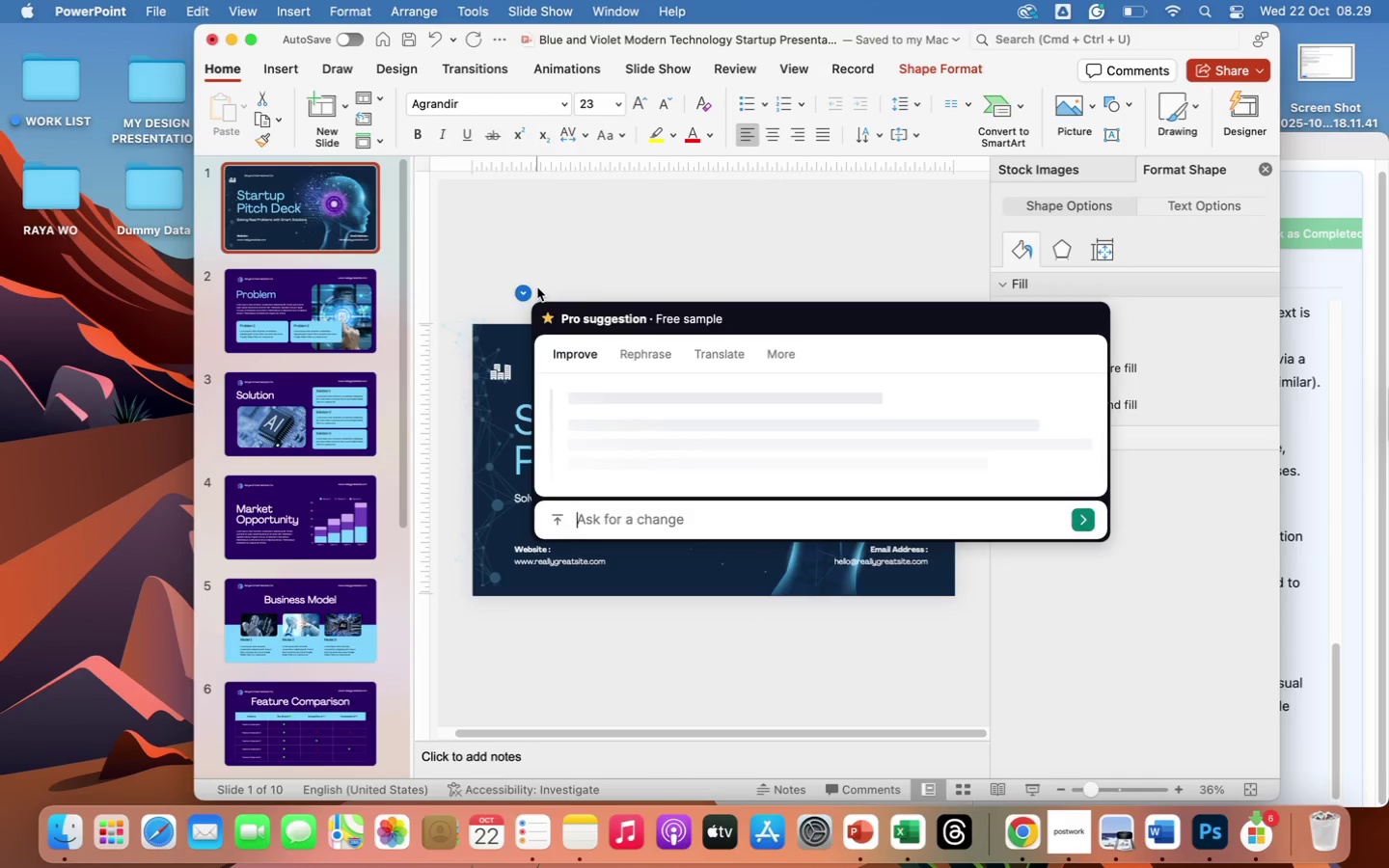 
left_click([527, 278])
 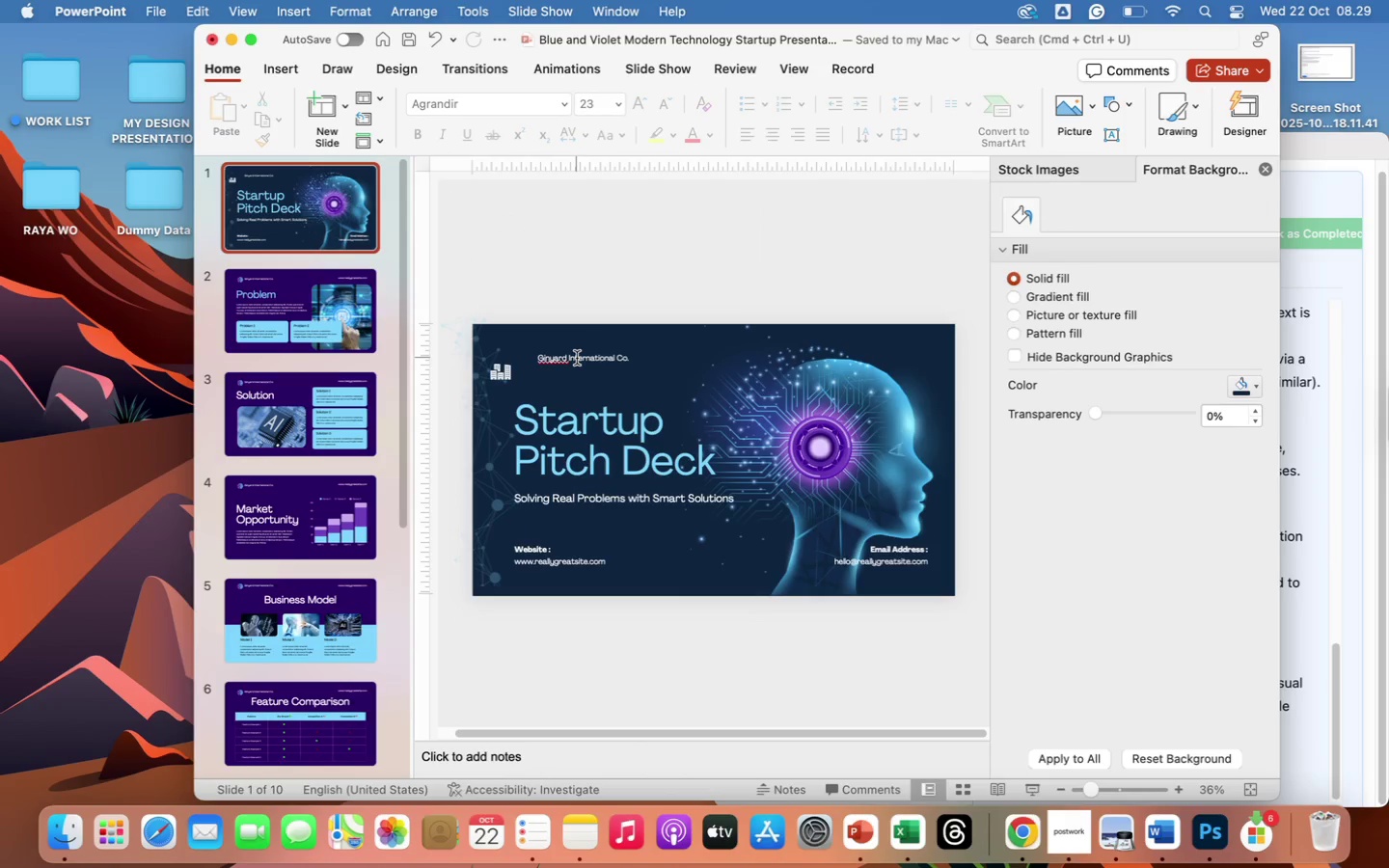 
left_click([577, 358])
 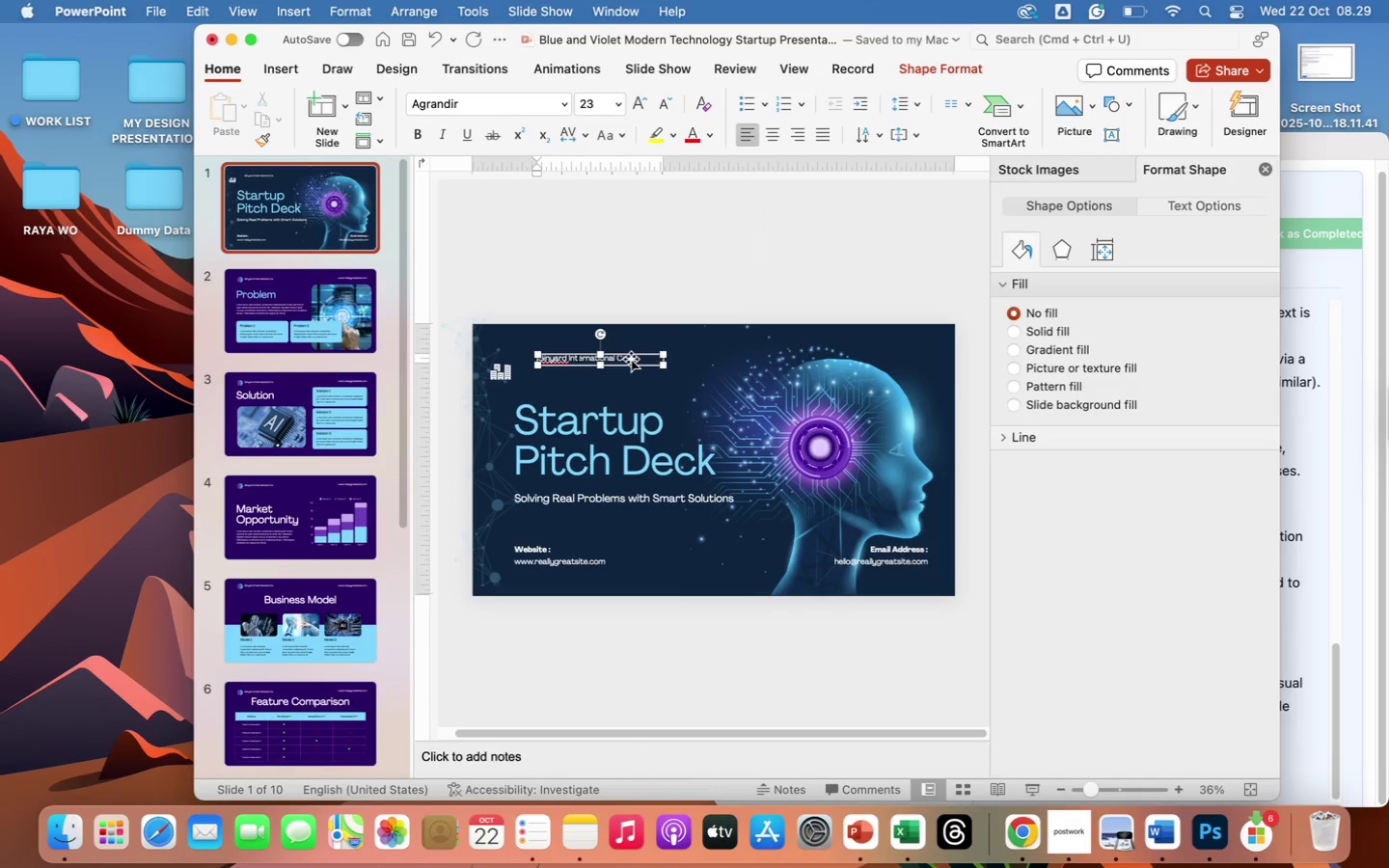 
left_click([631, 359])
 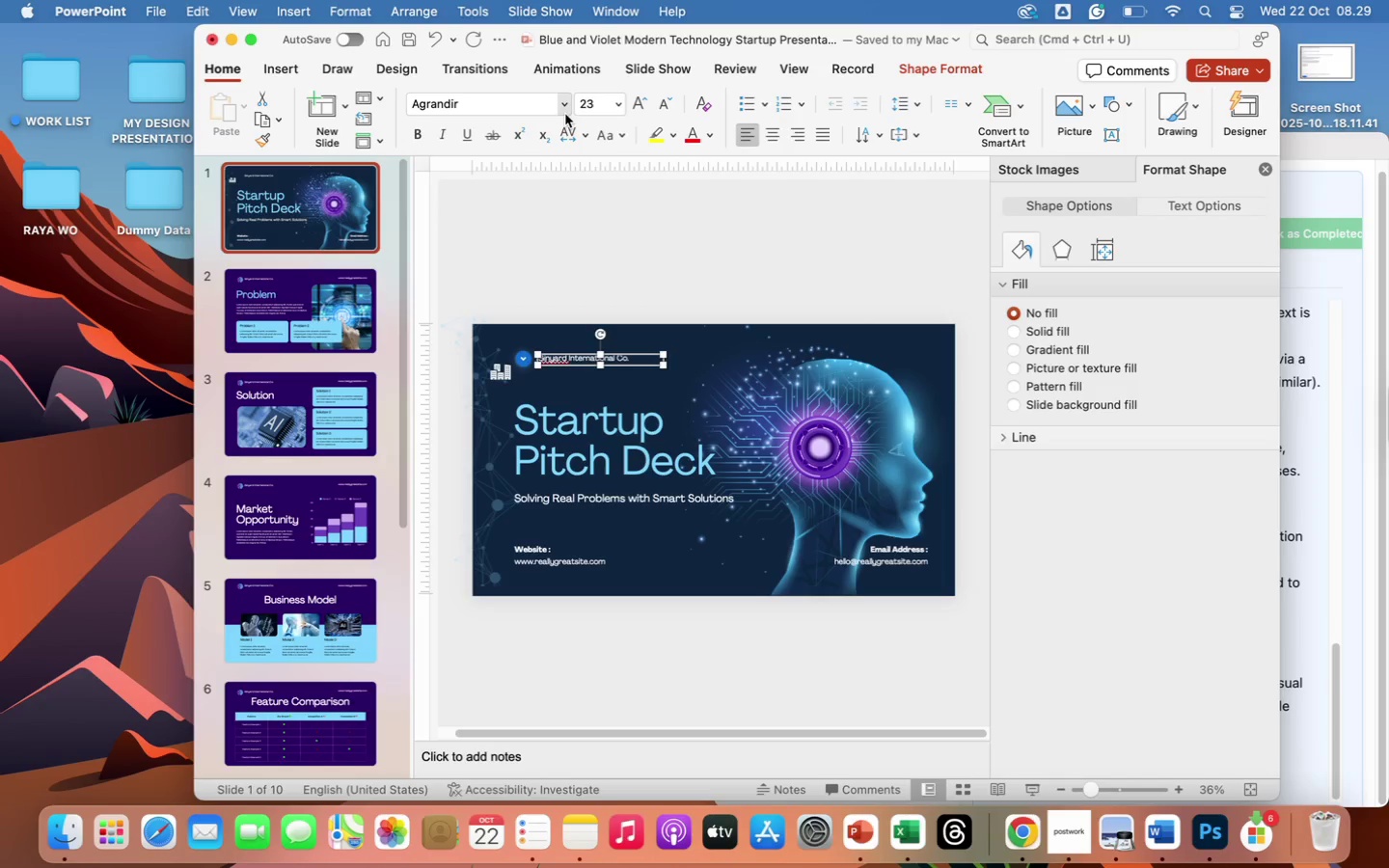 
left_click([562, 103])
 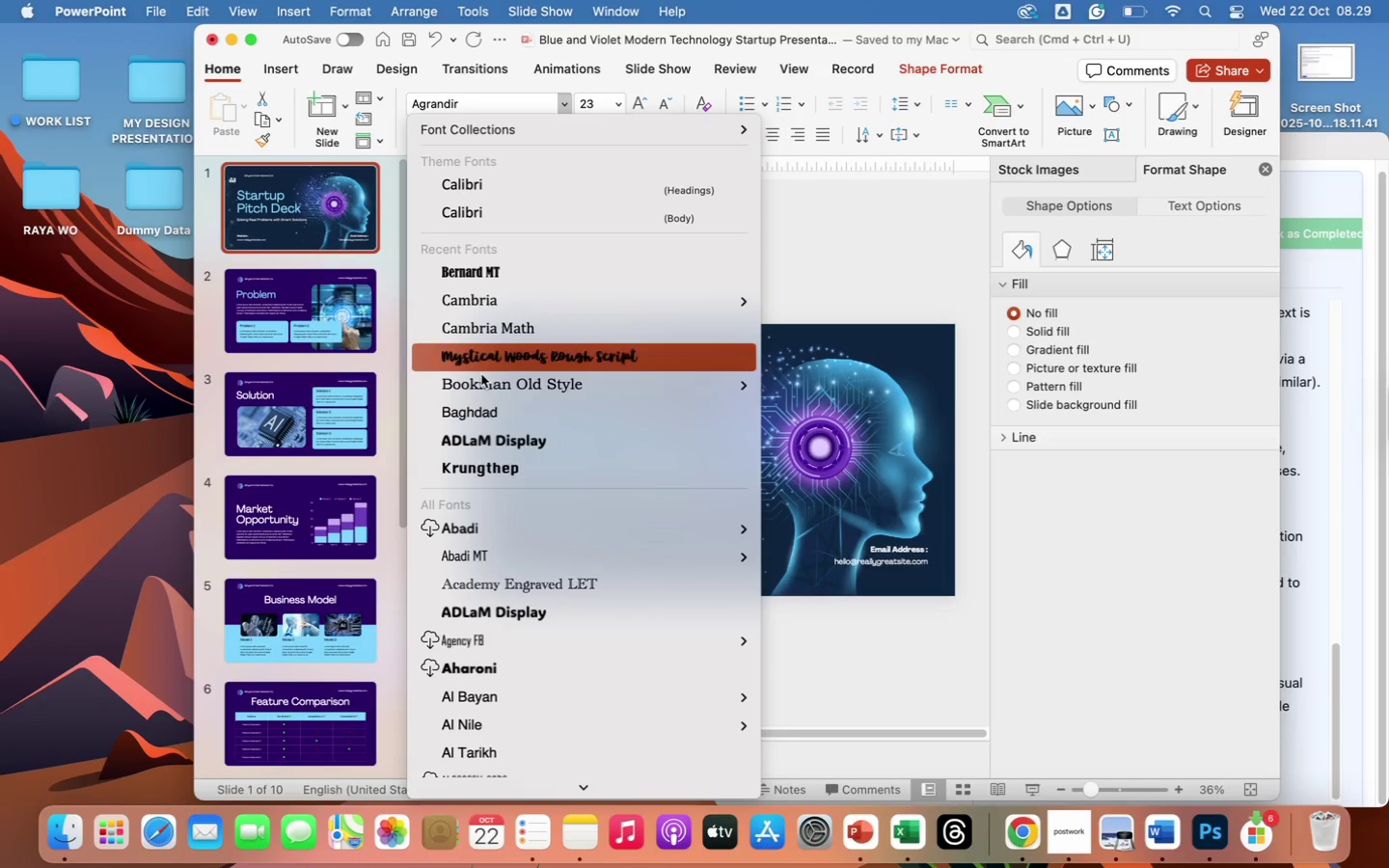 
scroll: coordinate [505, 668], scroll_direction: down, amount: 9.0
 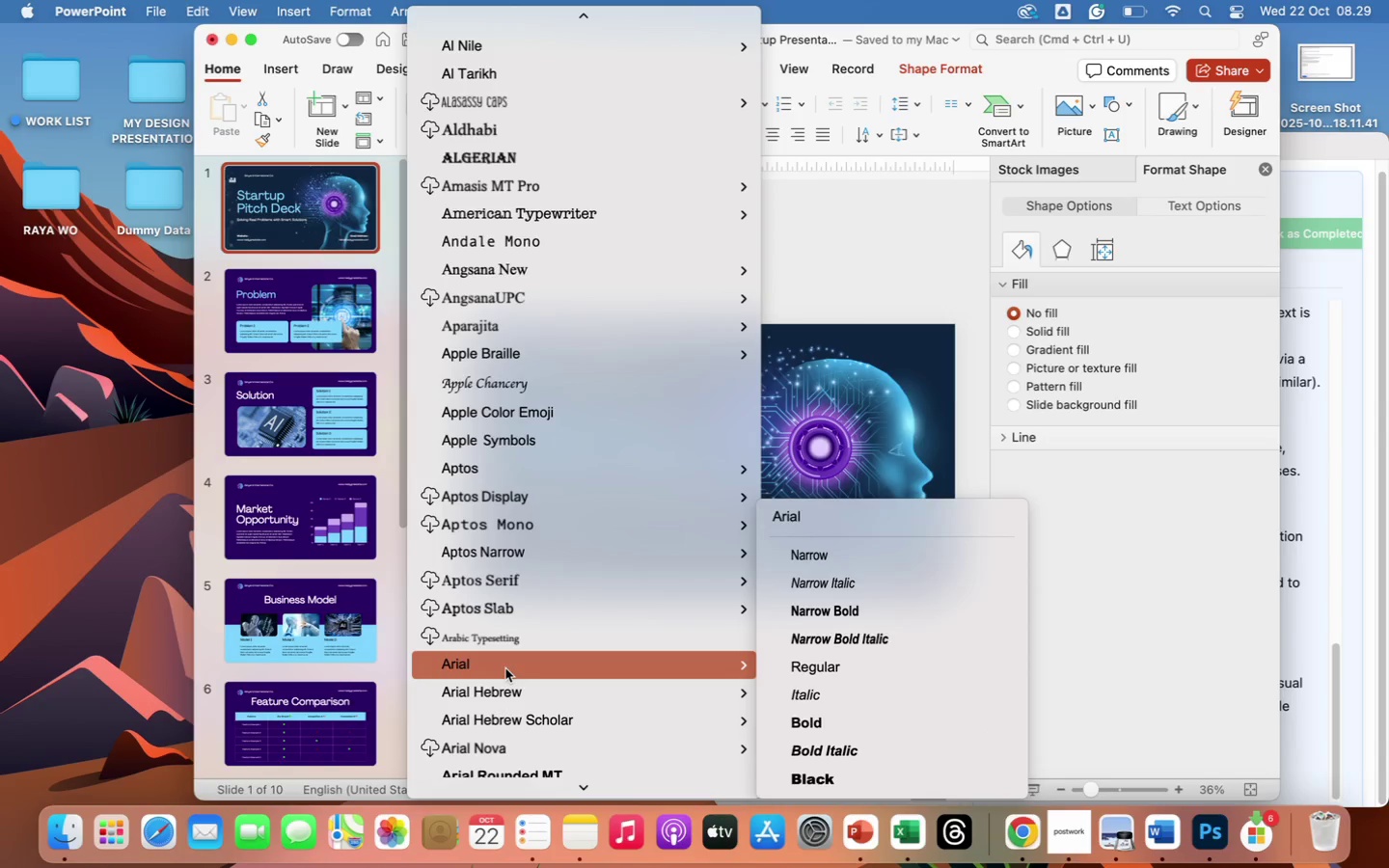 
left_click([505, 668])
 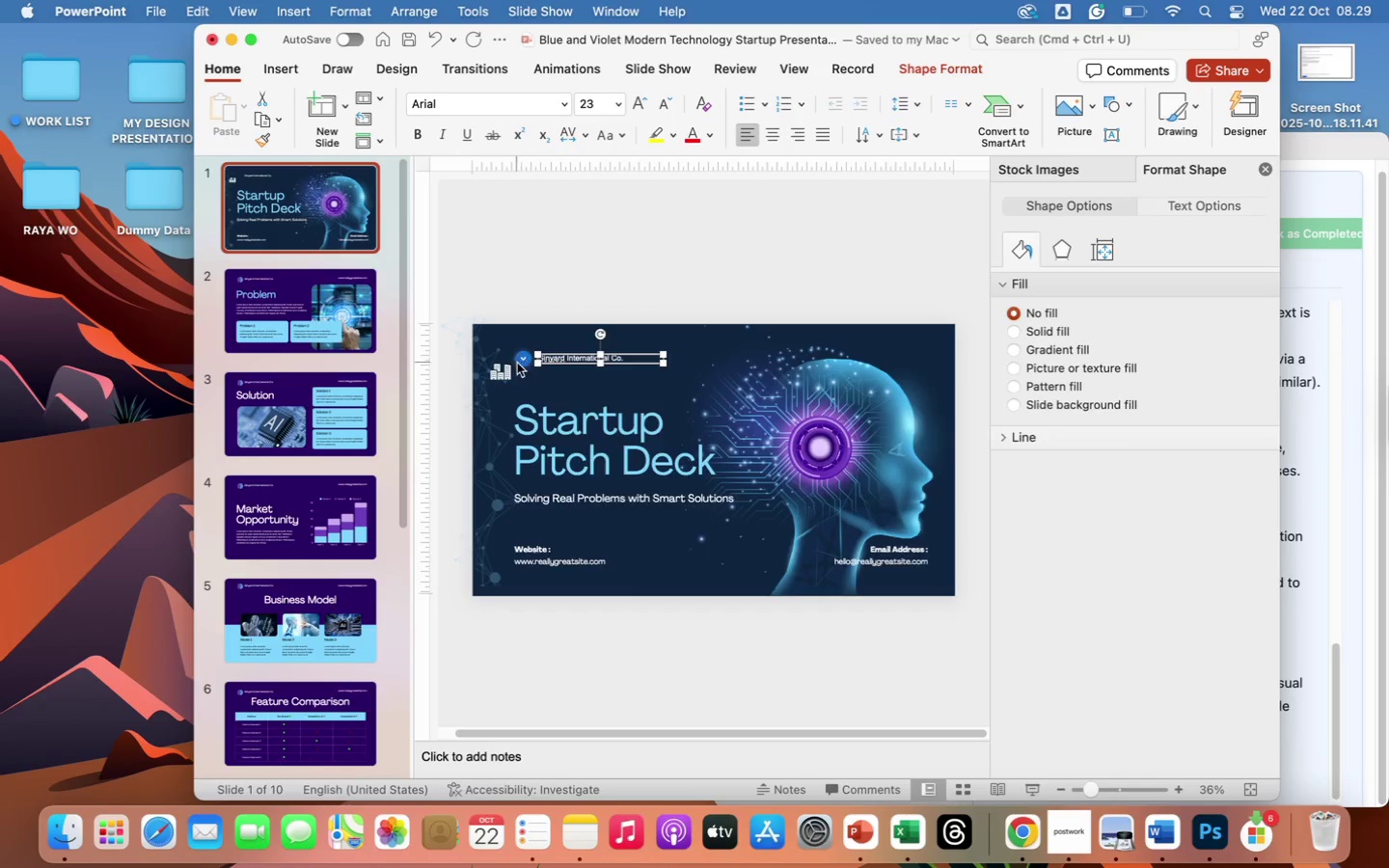 
left_click([497, 373])
 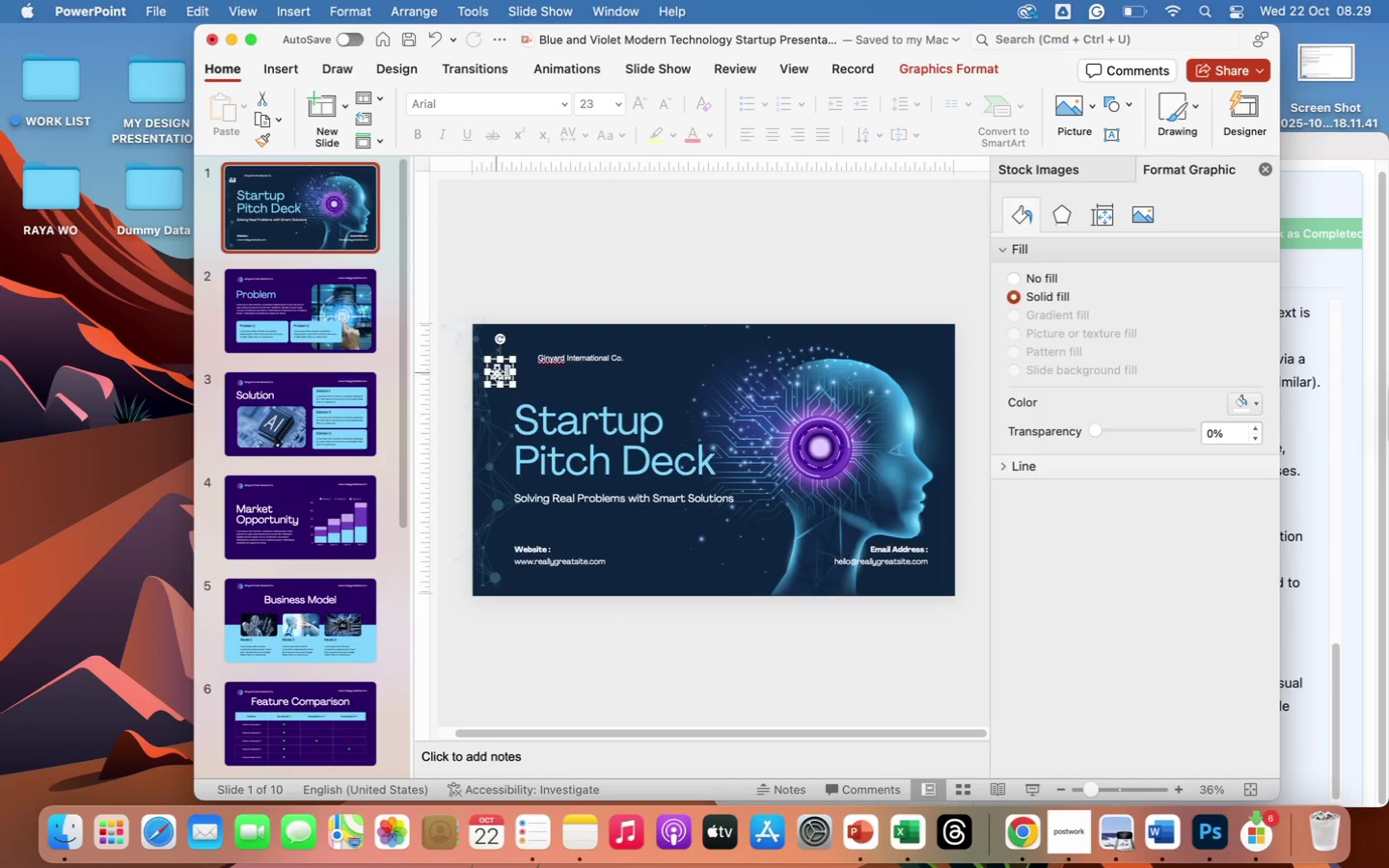 
left_click_drag(start_coordinate=[497, 373], to_coordinate=[504, 380])
 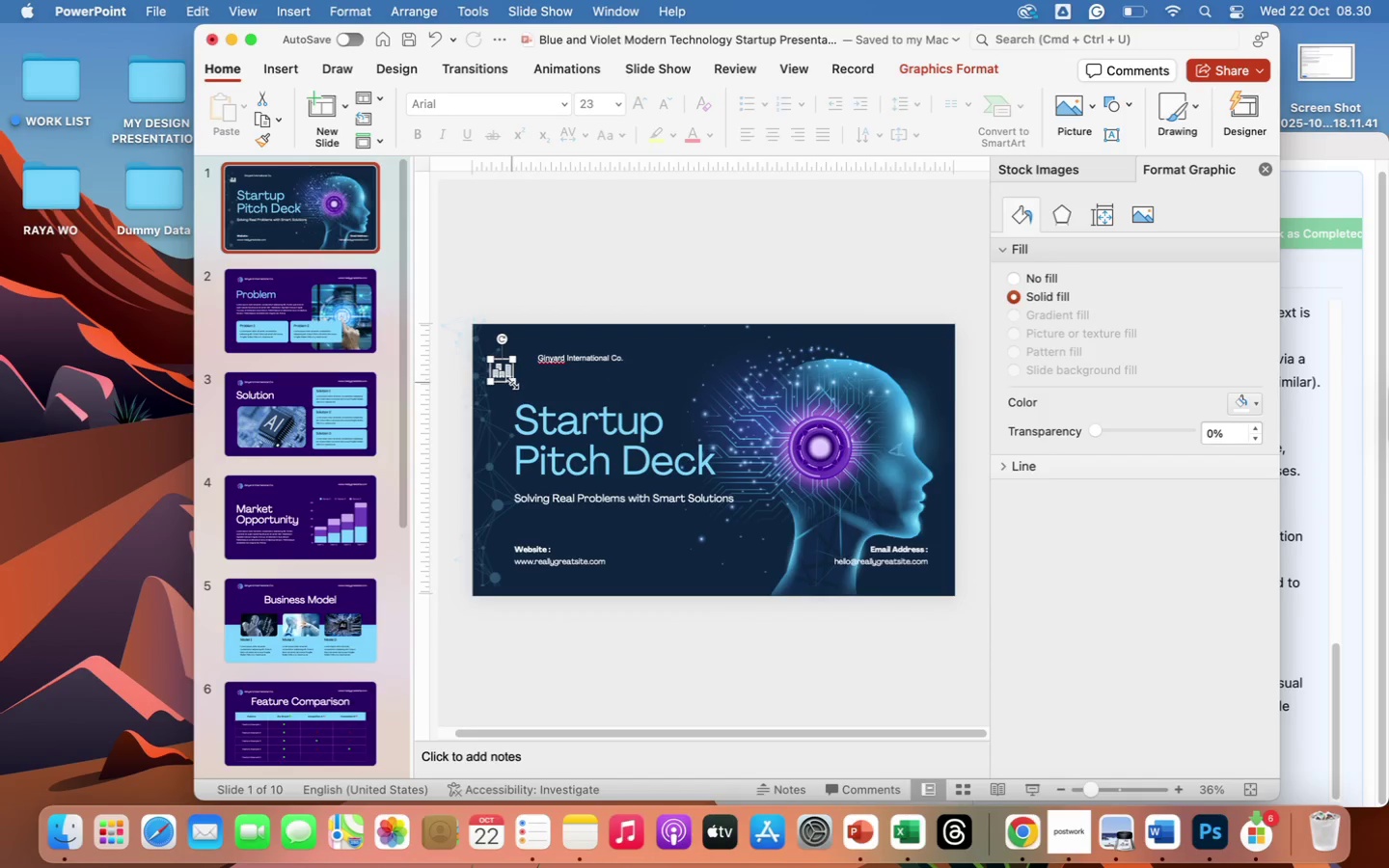 
left_click_drag(start_coordinate=[512, 382], to_coordinate=[533, 392])
 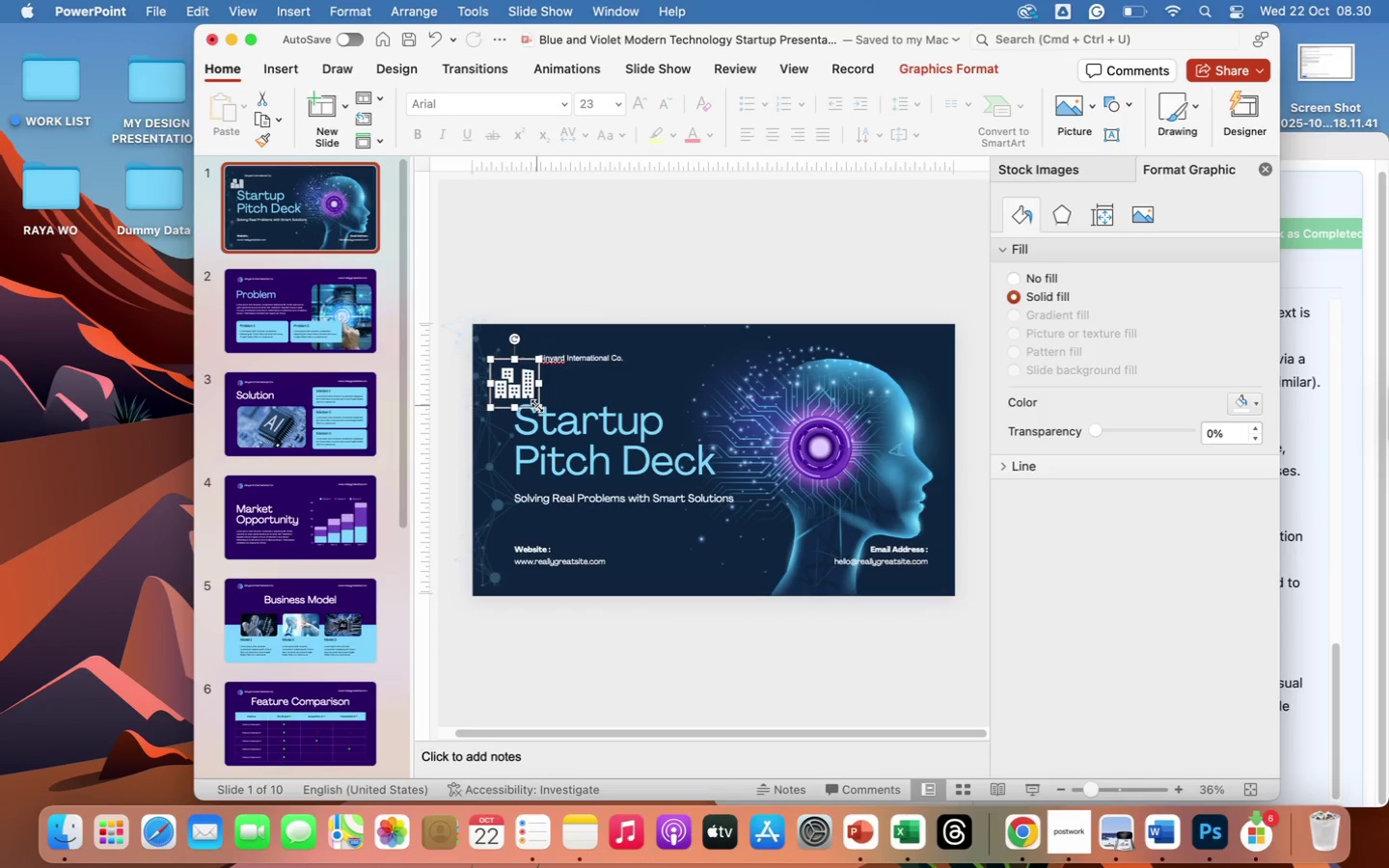 
left_click_drag(start_coordinate=[537, 406], to_coordinate=[531, 397])
 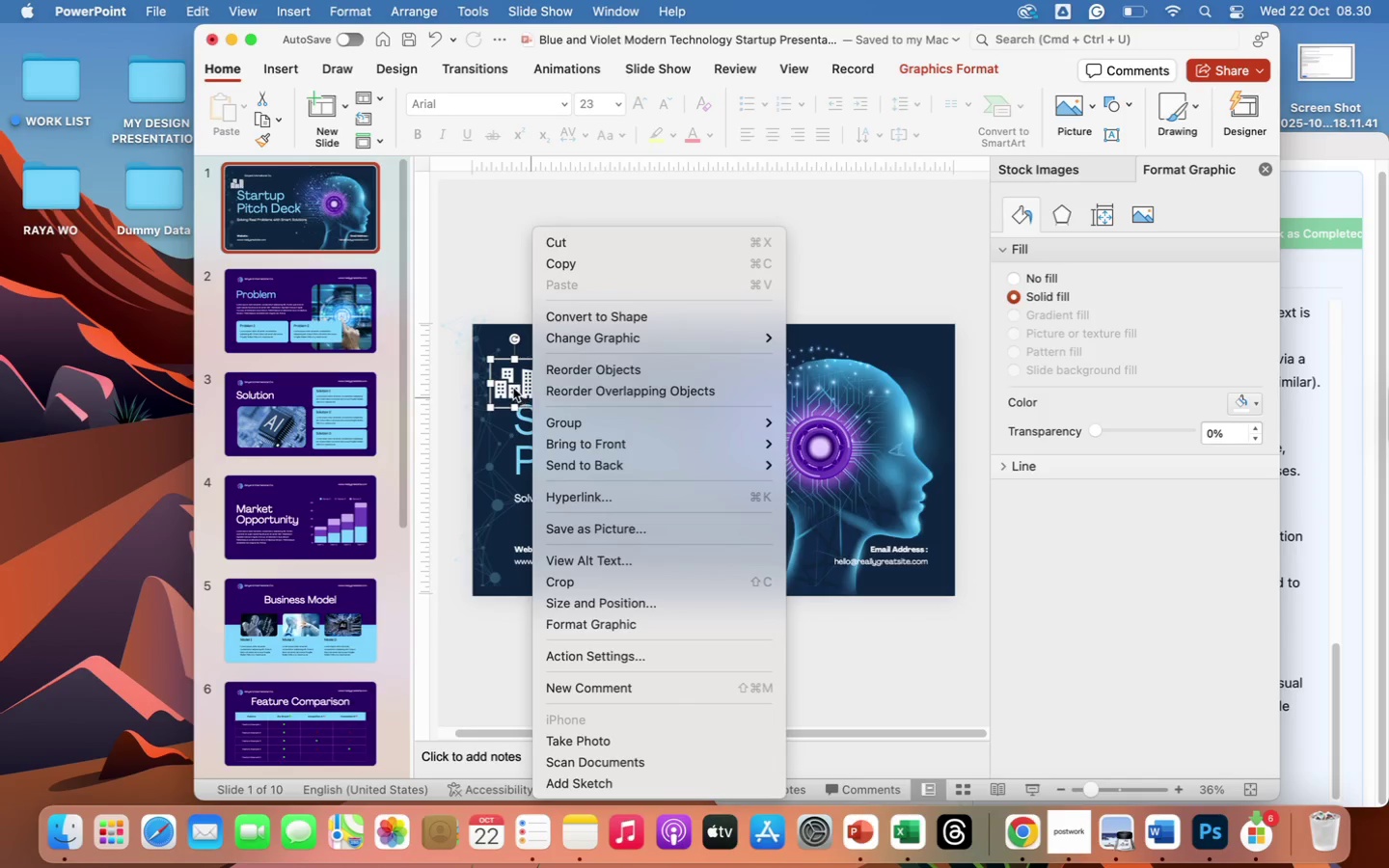 
left_click([513, 388])
 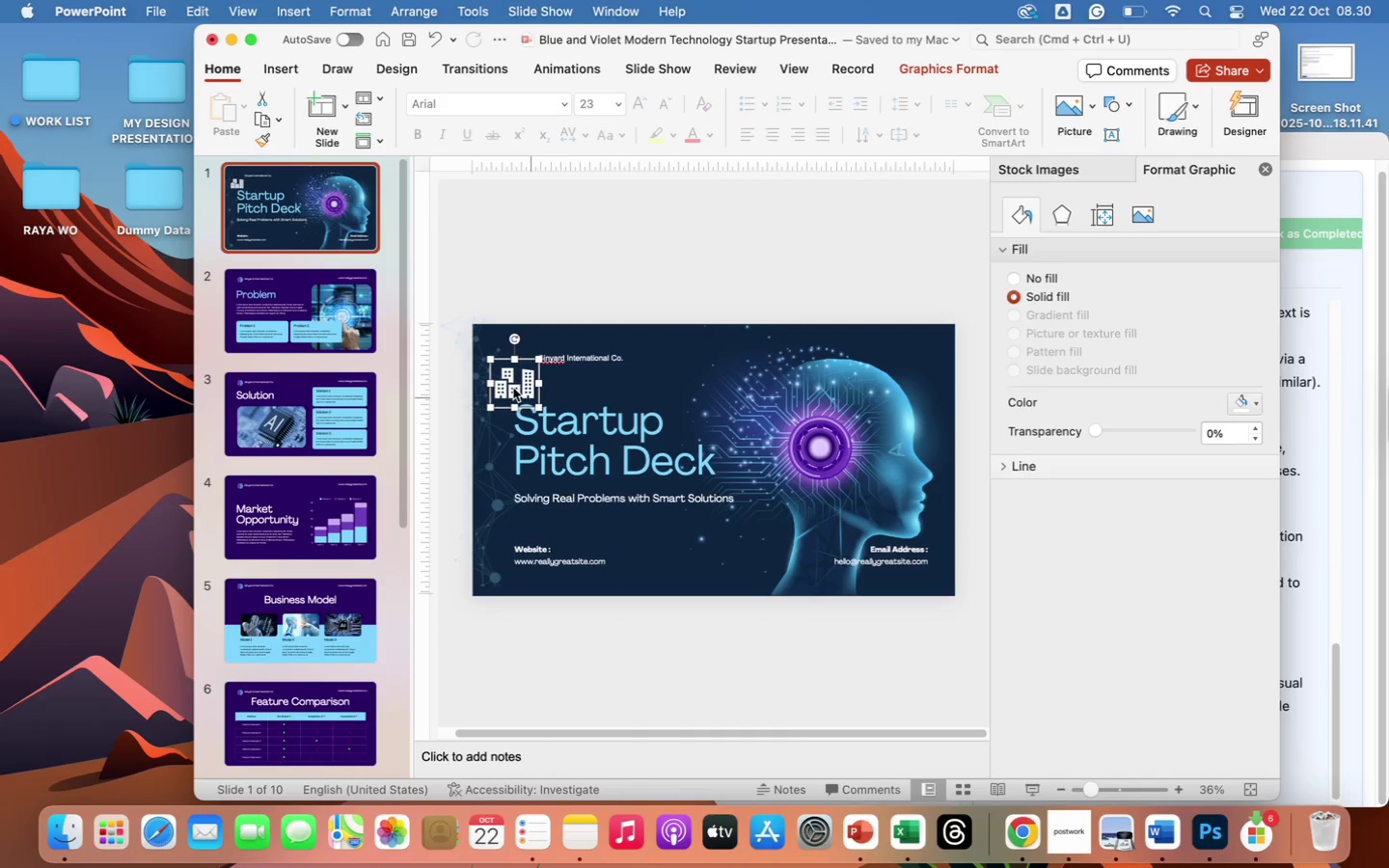 
left_click_drag(start_coordinate=[513, 388], to_coordinate=[510, 357])
 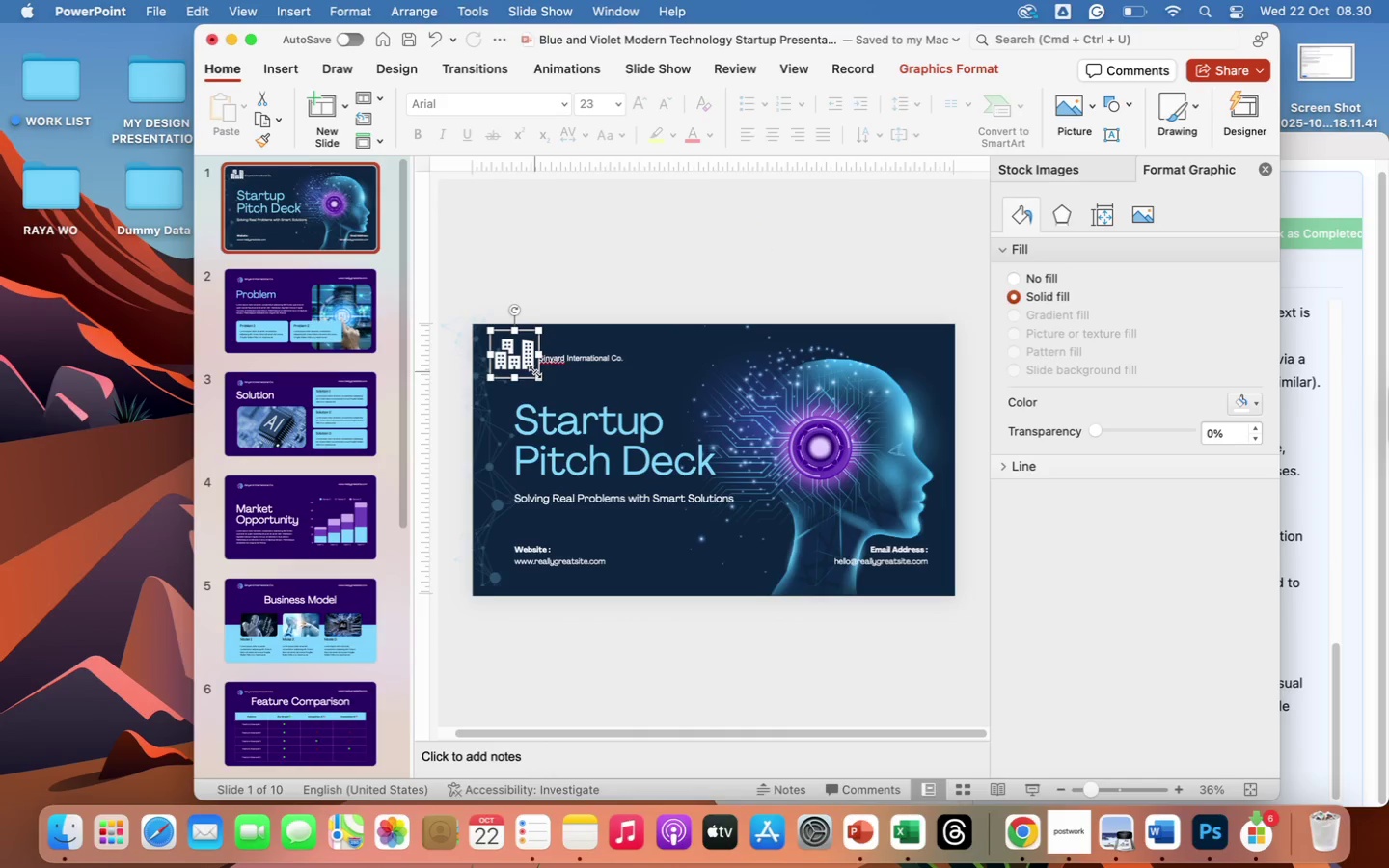 
left_click_drag(start_coordinate=[535, 372], to_coordinate=[530, 364])
 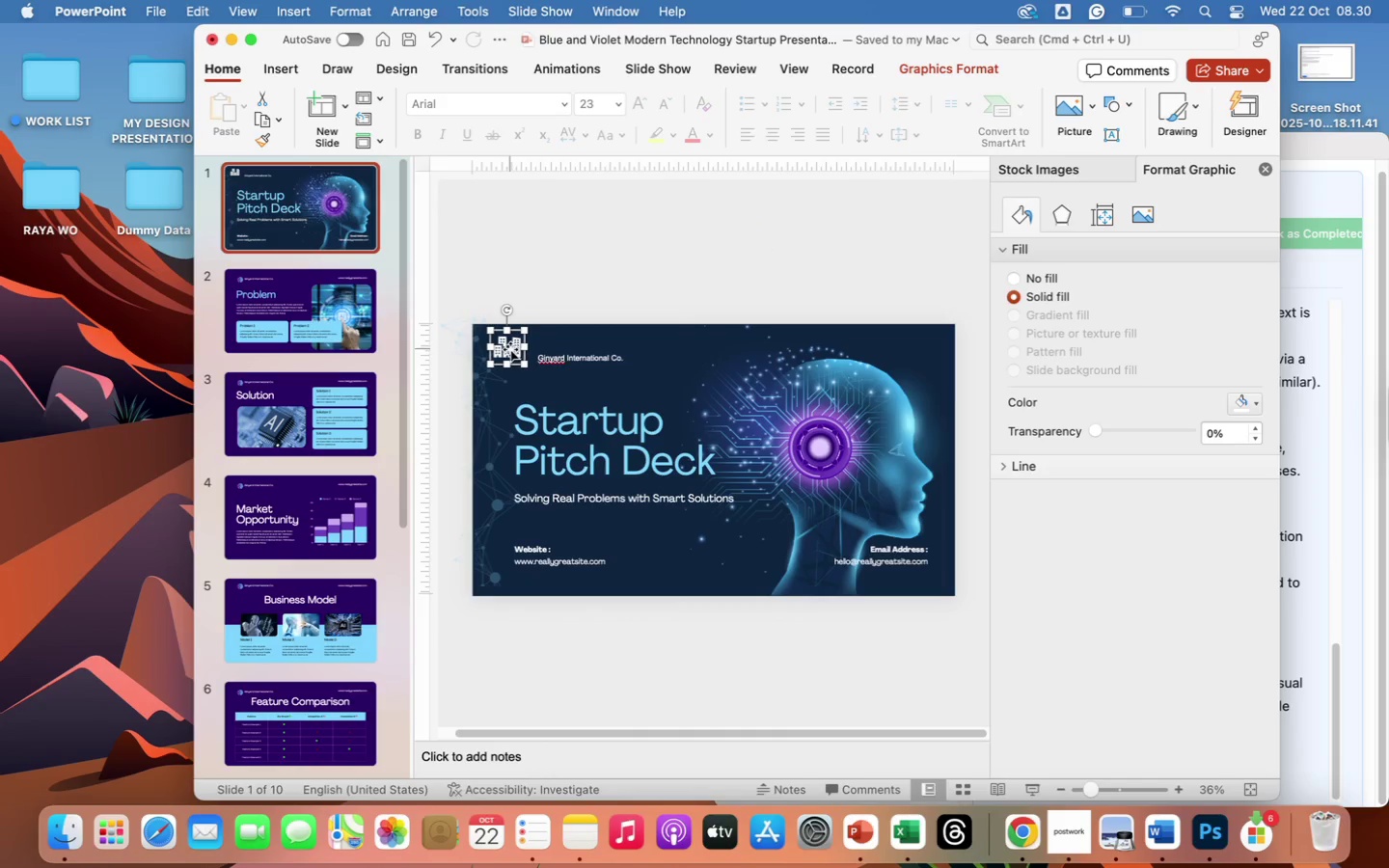 
left_click_drag(start_coordinate=[510, 349], to_coordinate=[516, 355])
 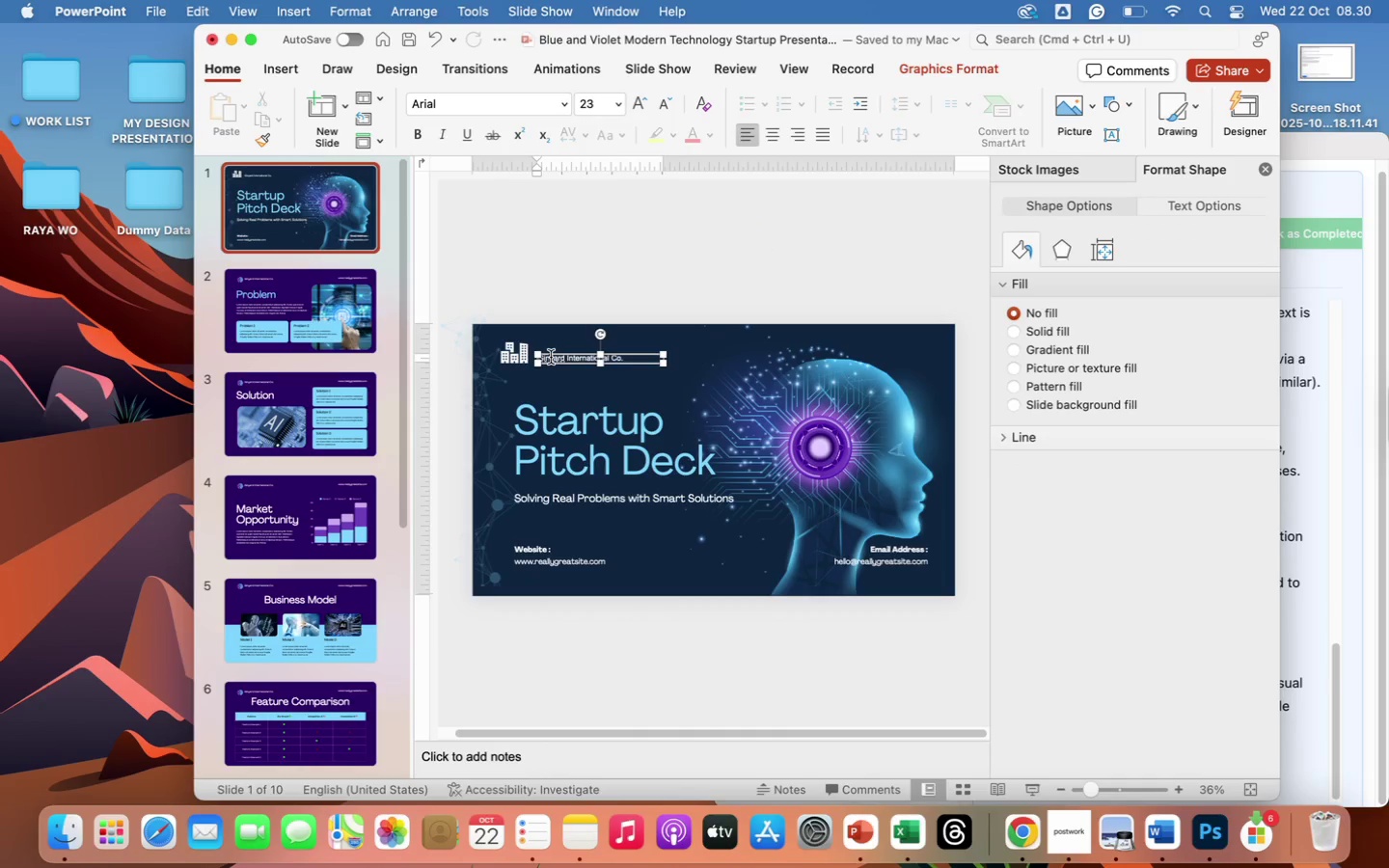 
double_click([551, 357])
 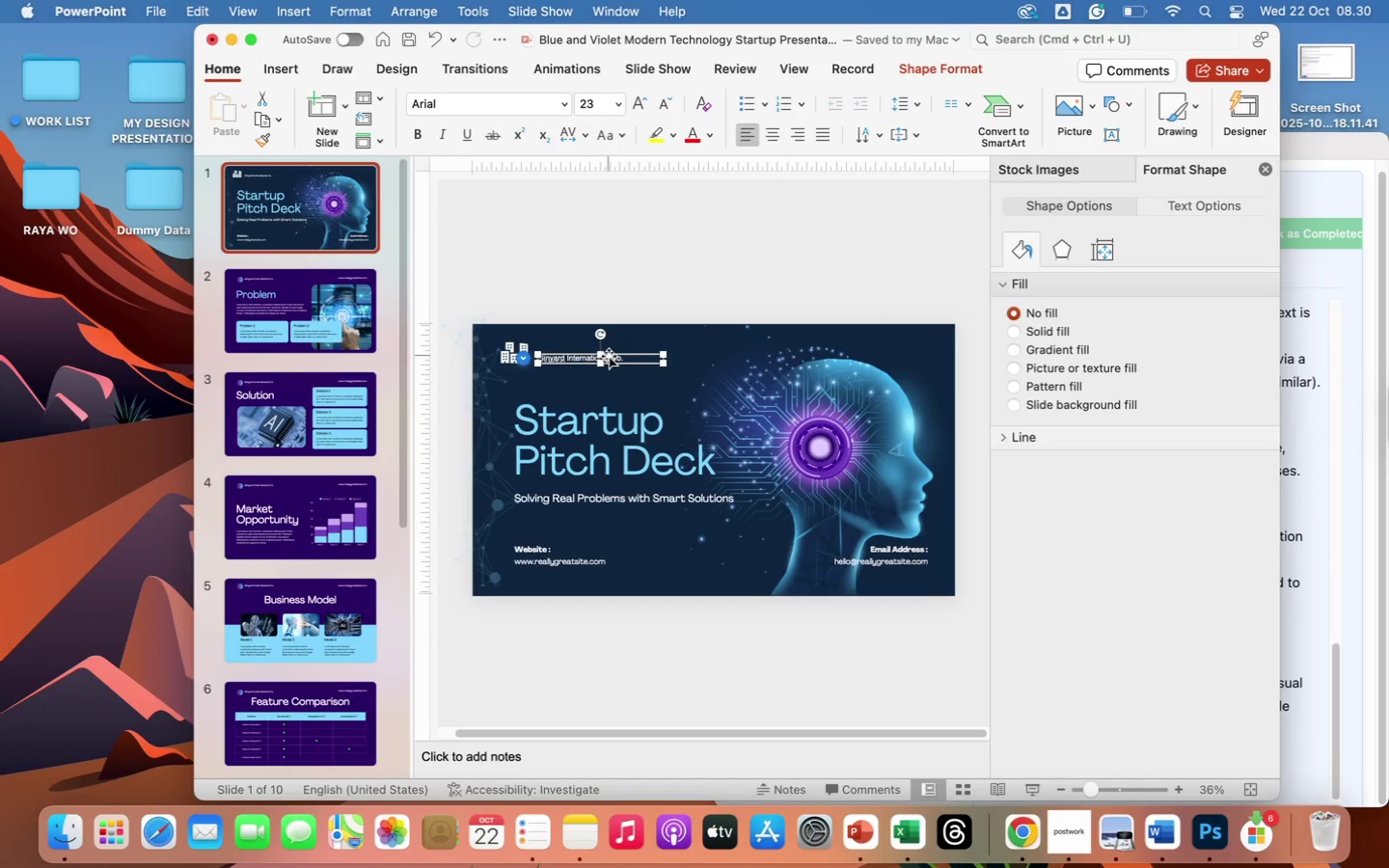 
left_click([607, 357])
 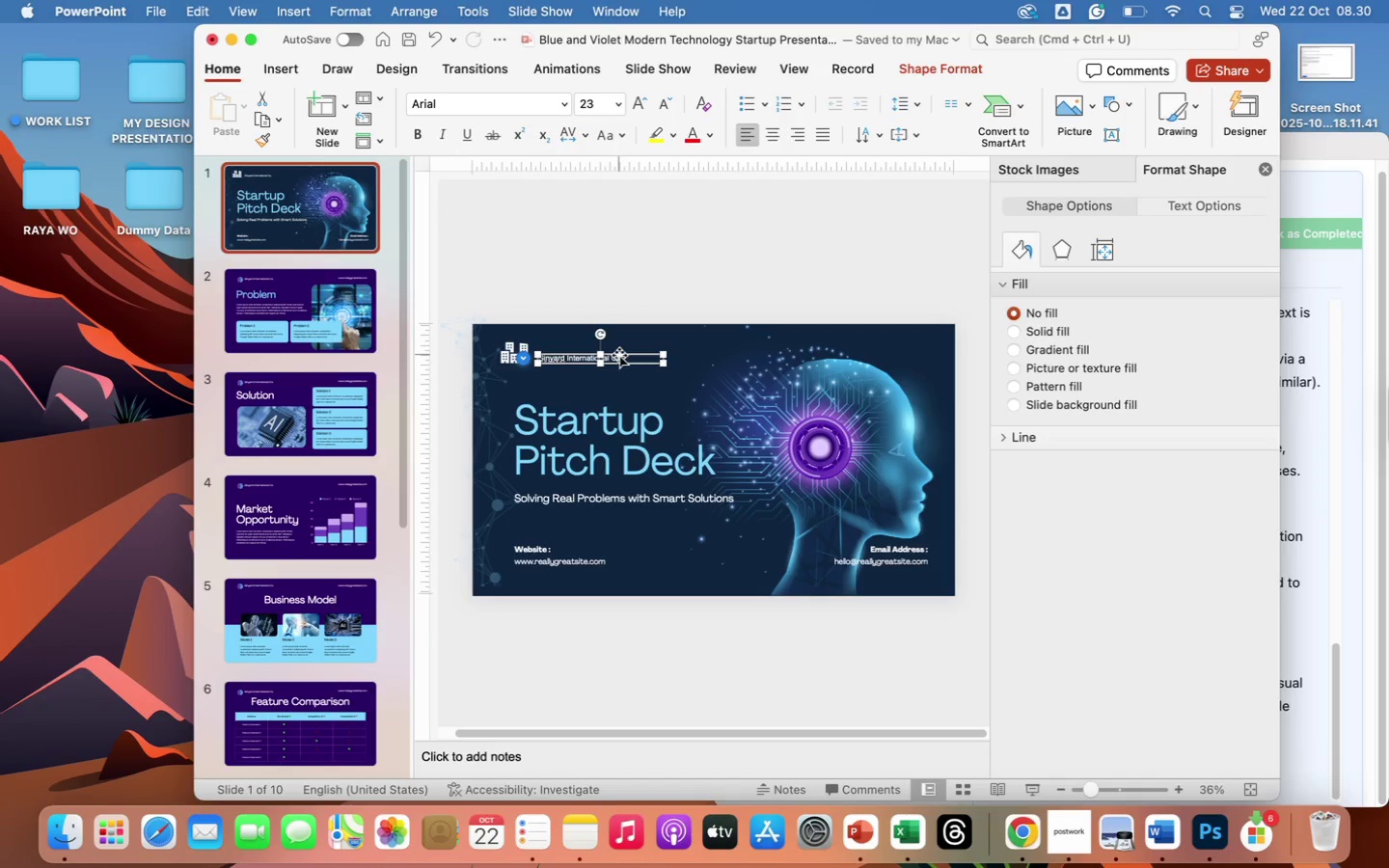 
double_click([619, 355])
 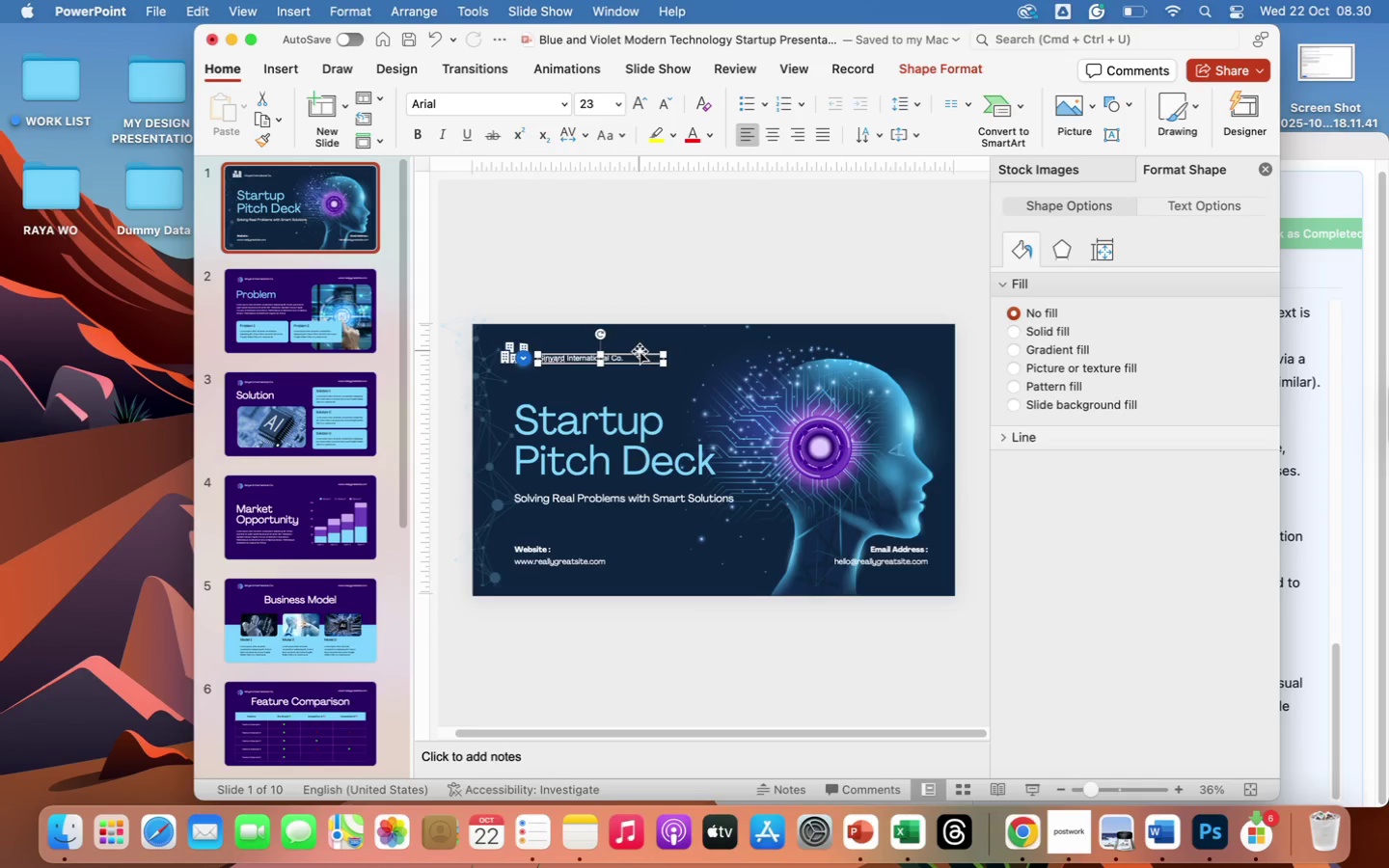 
left_click([640, 351])
 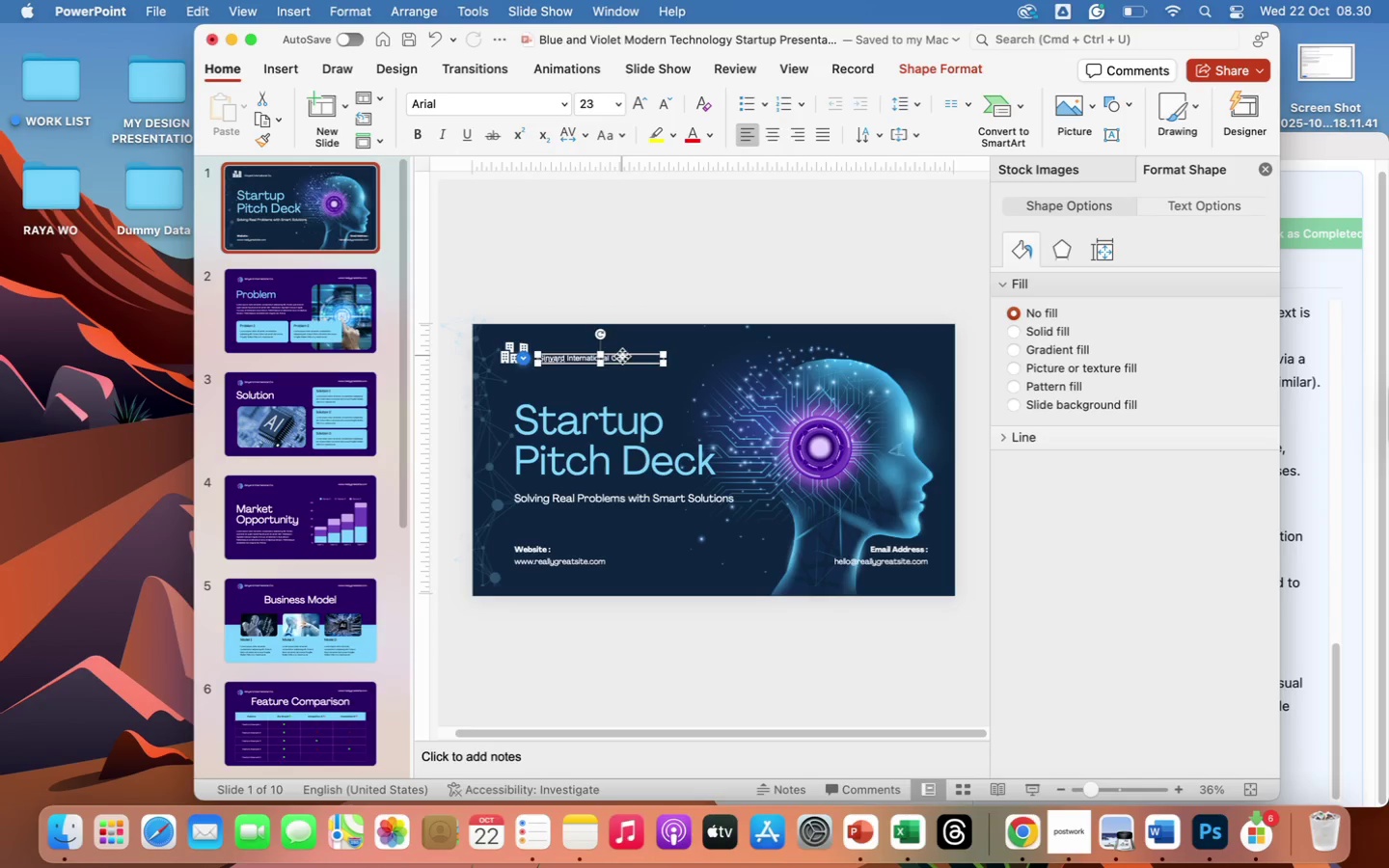 
double_click([622, 356])
 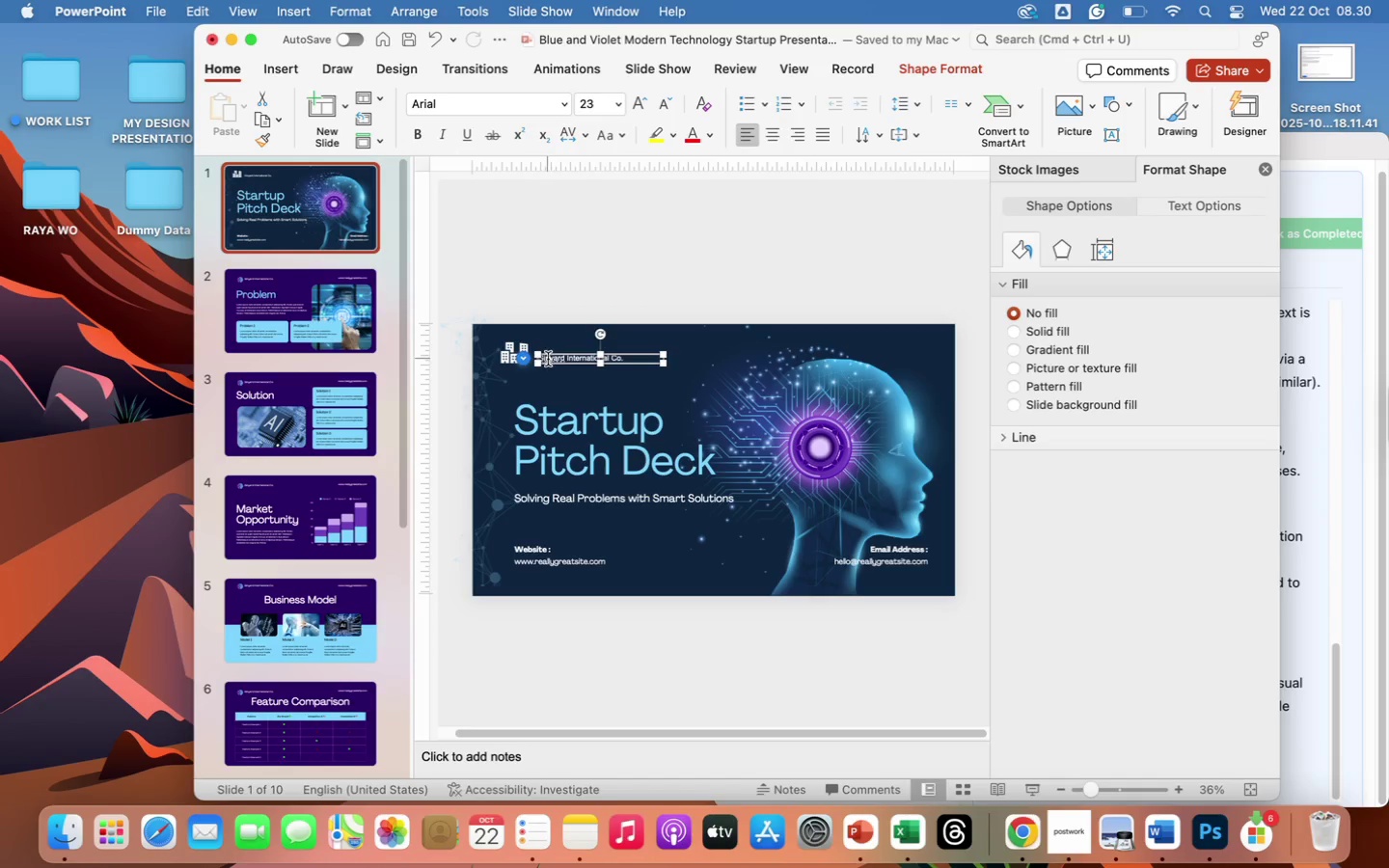 
double_click([547, 360])
 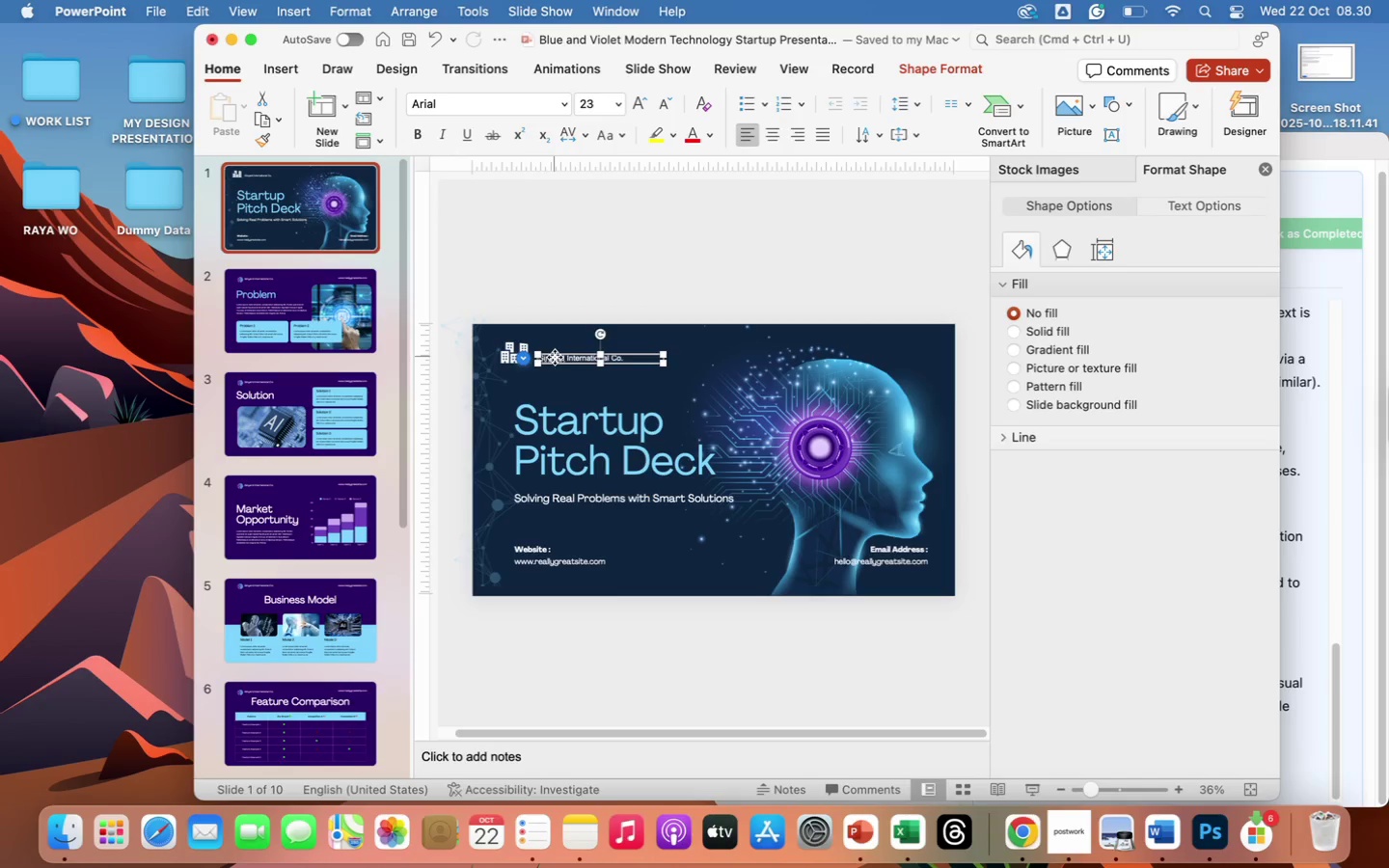 
double_click([555, 357])
 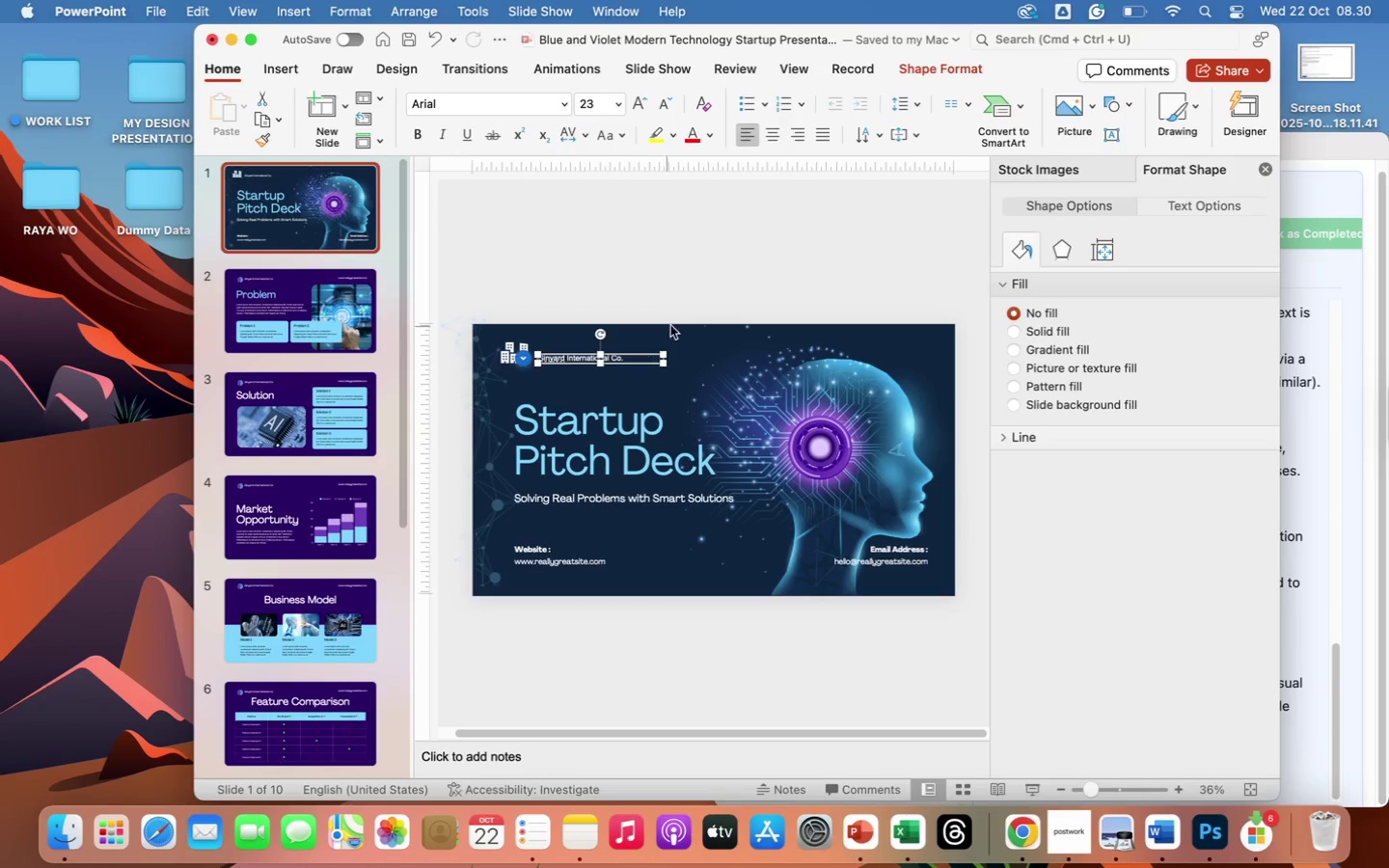 
left_click([686, 272])
 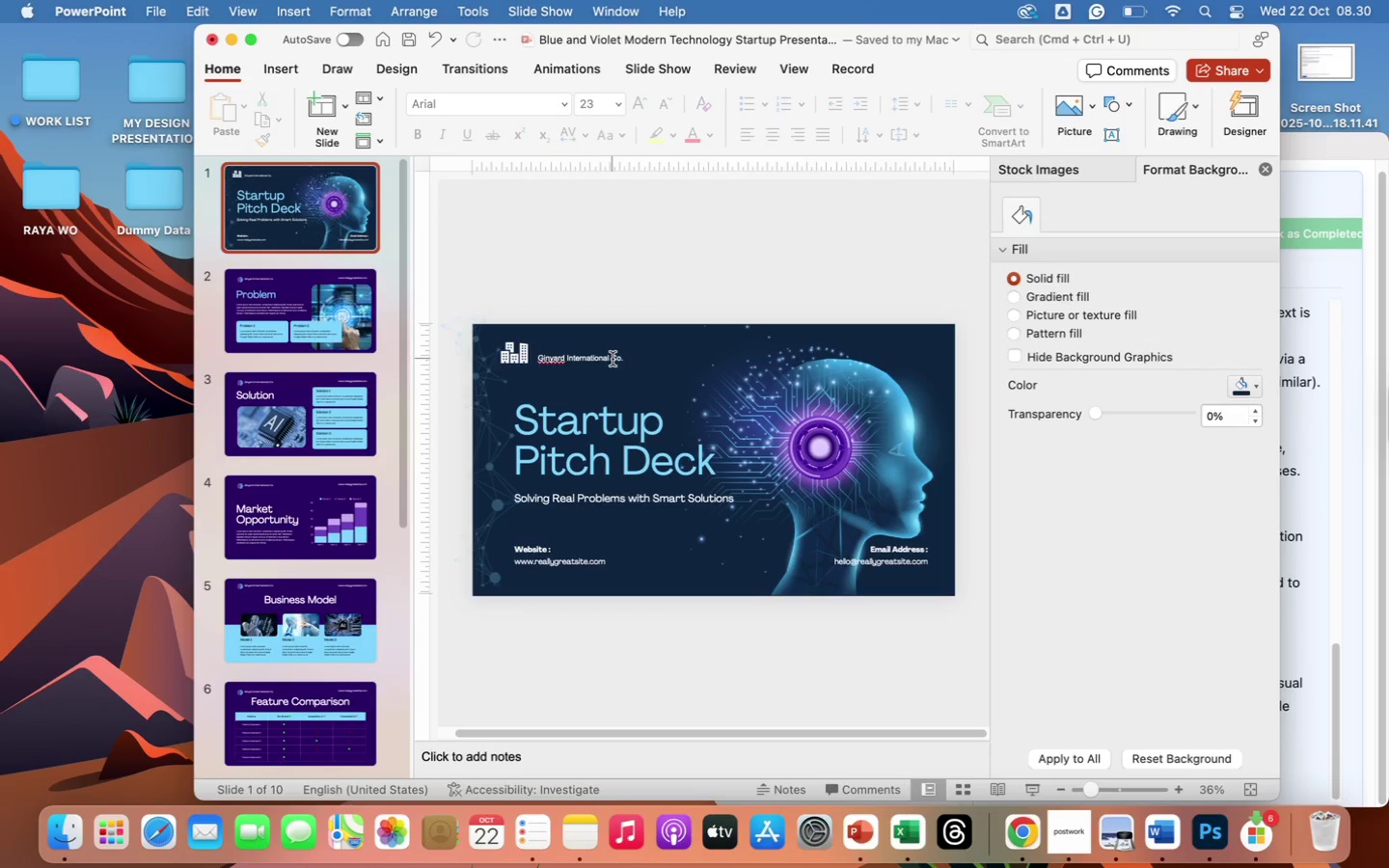 
left_click([613, 359])
 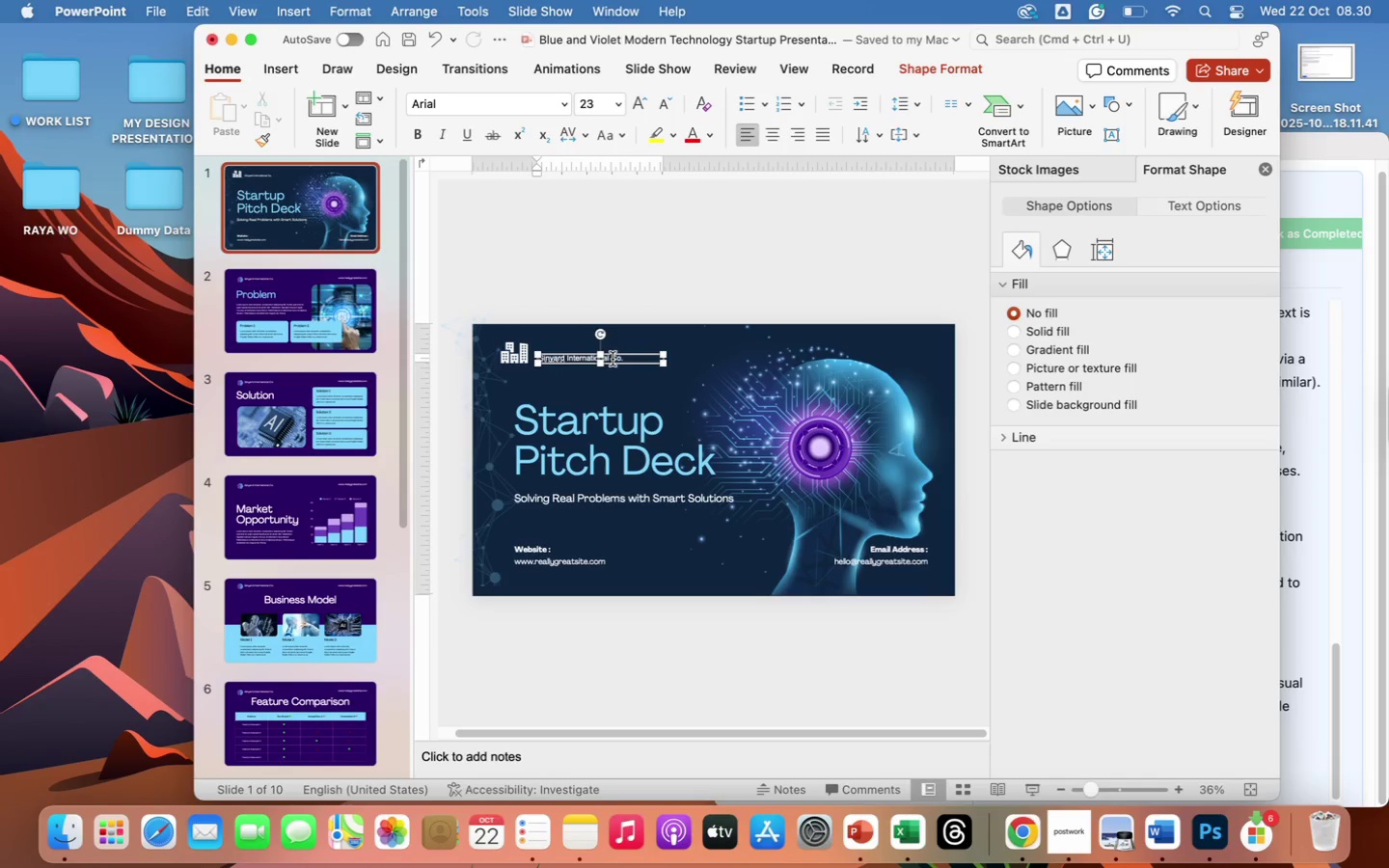 
key(ArrowRight)
 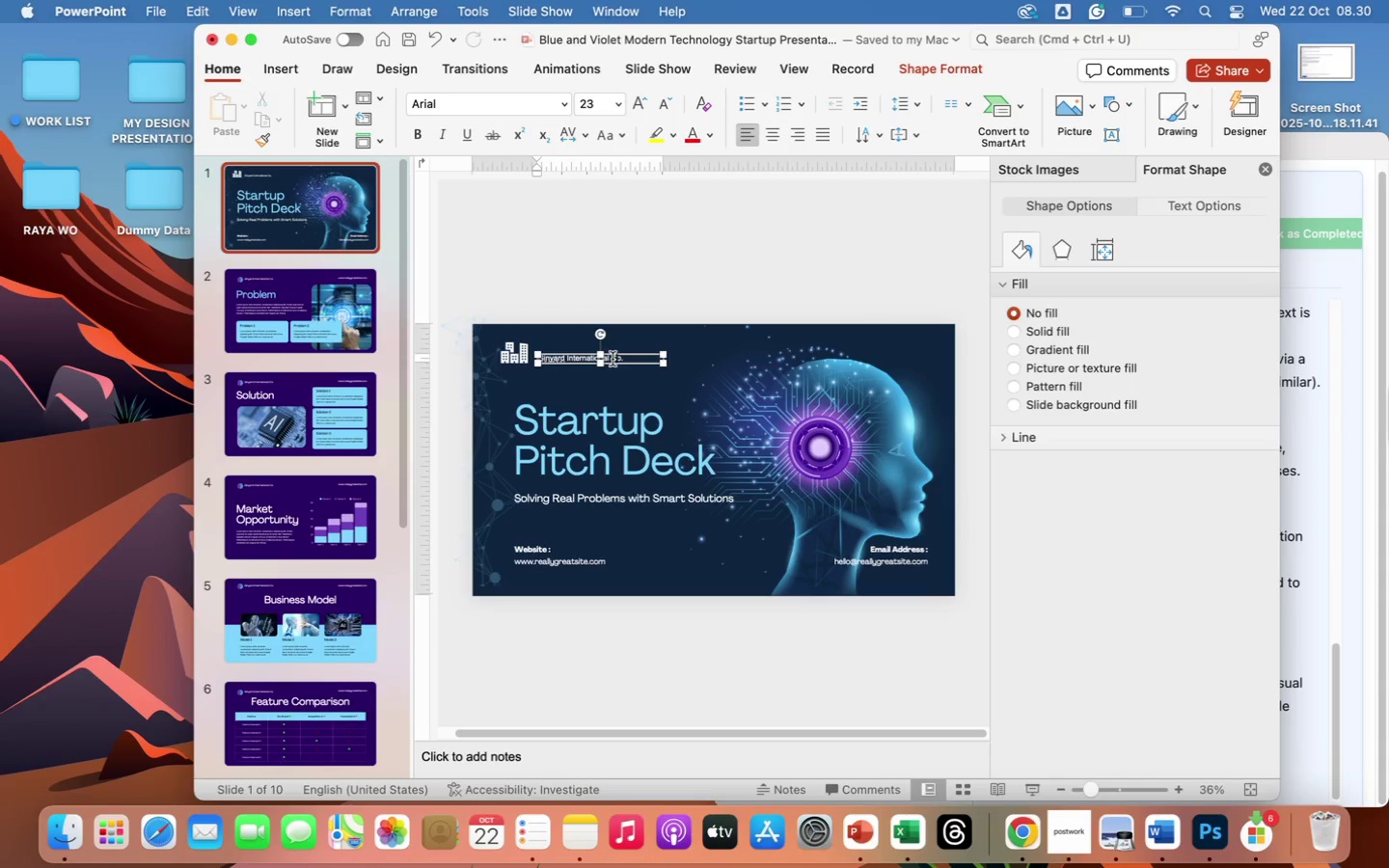 
key(ArrowRight)
 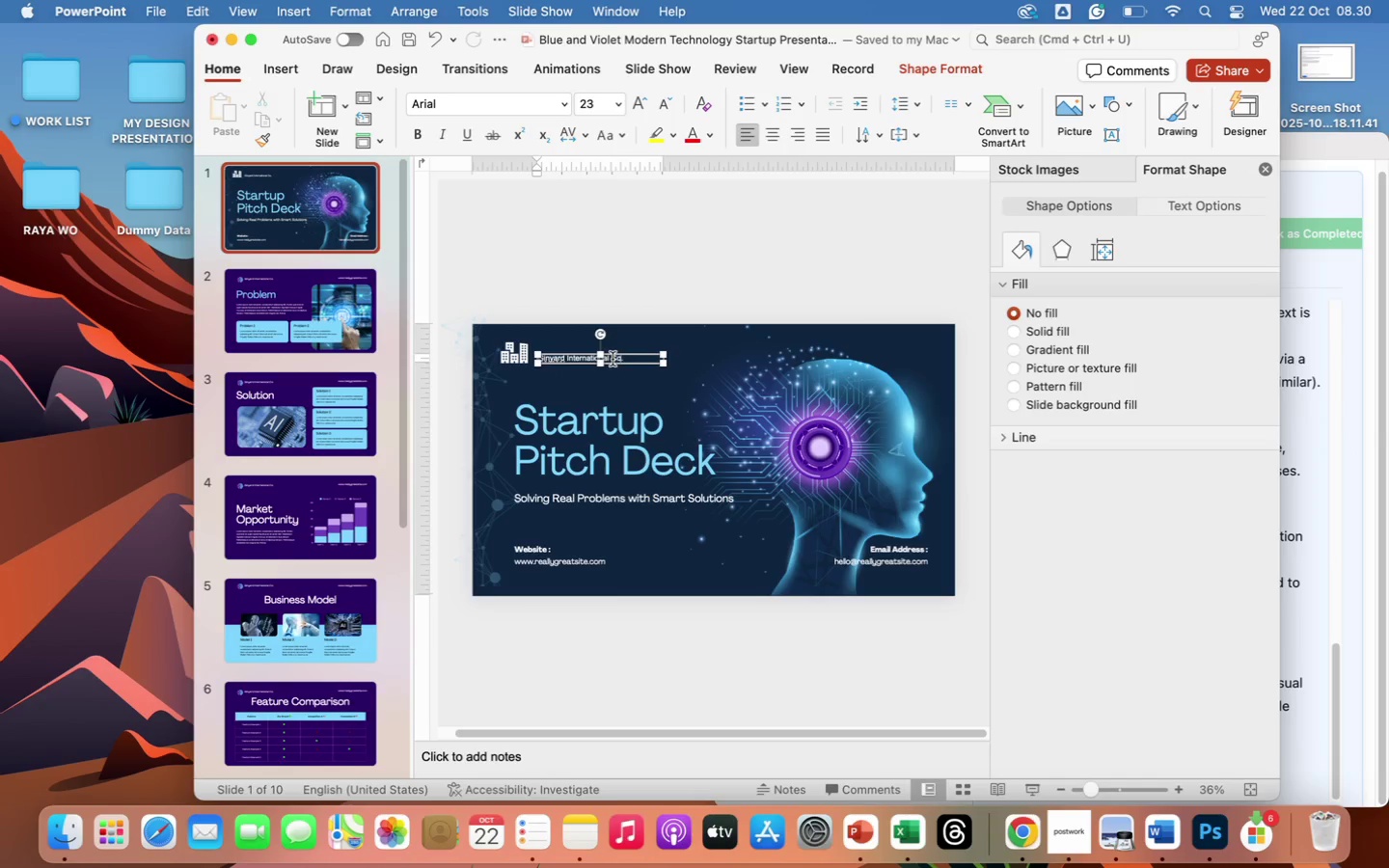 
key(ArrowRight)
 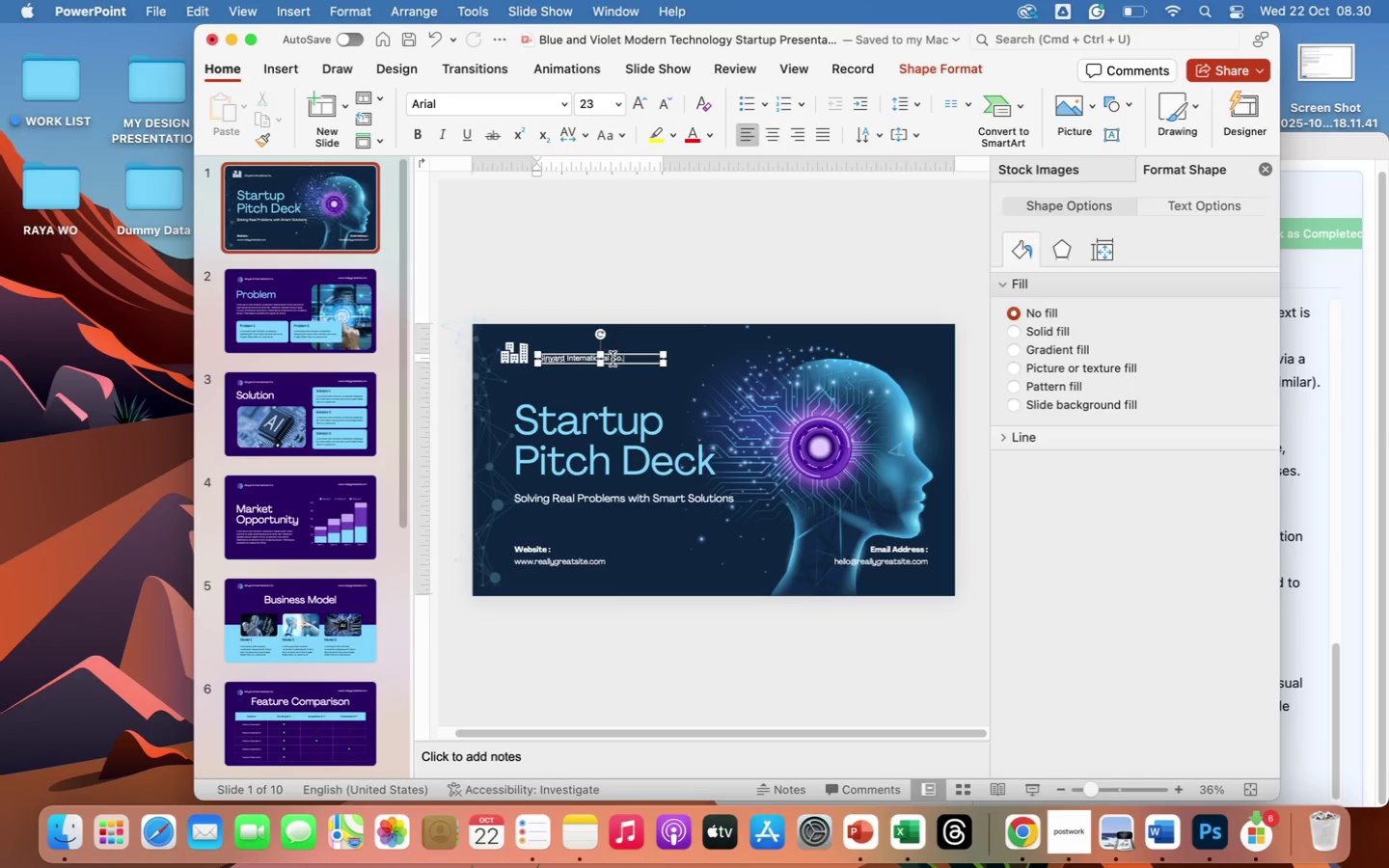 
hold_key(key=Backspace, duration=1.51)
 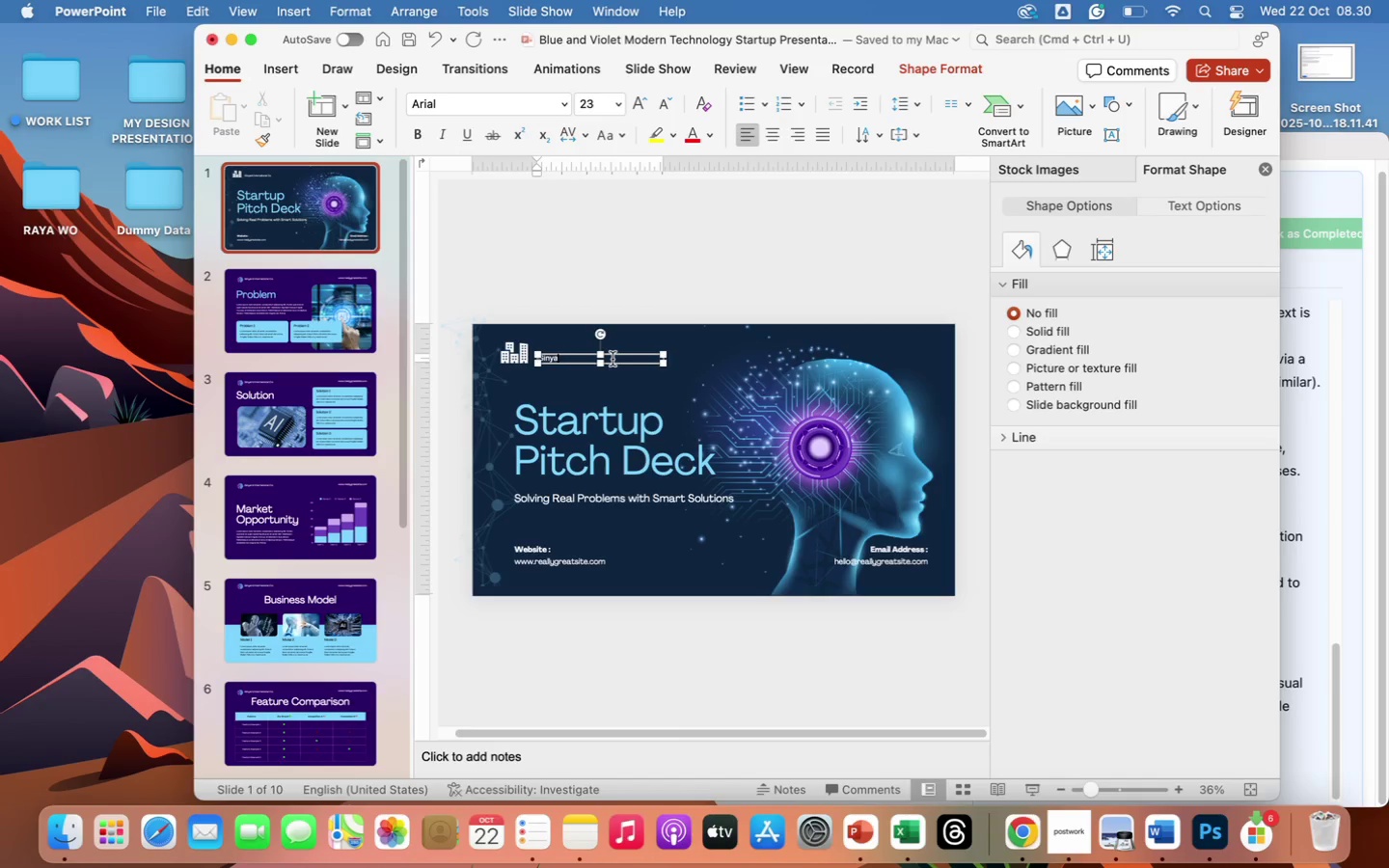 
hold_key(key=Backspace, duration=1.5)
 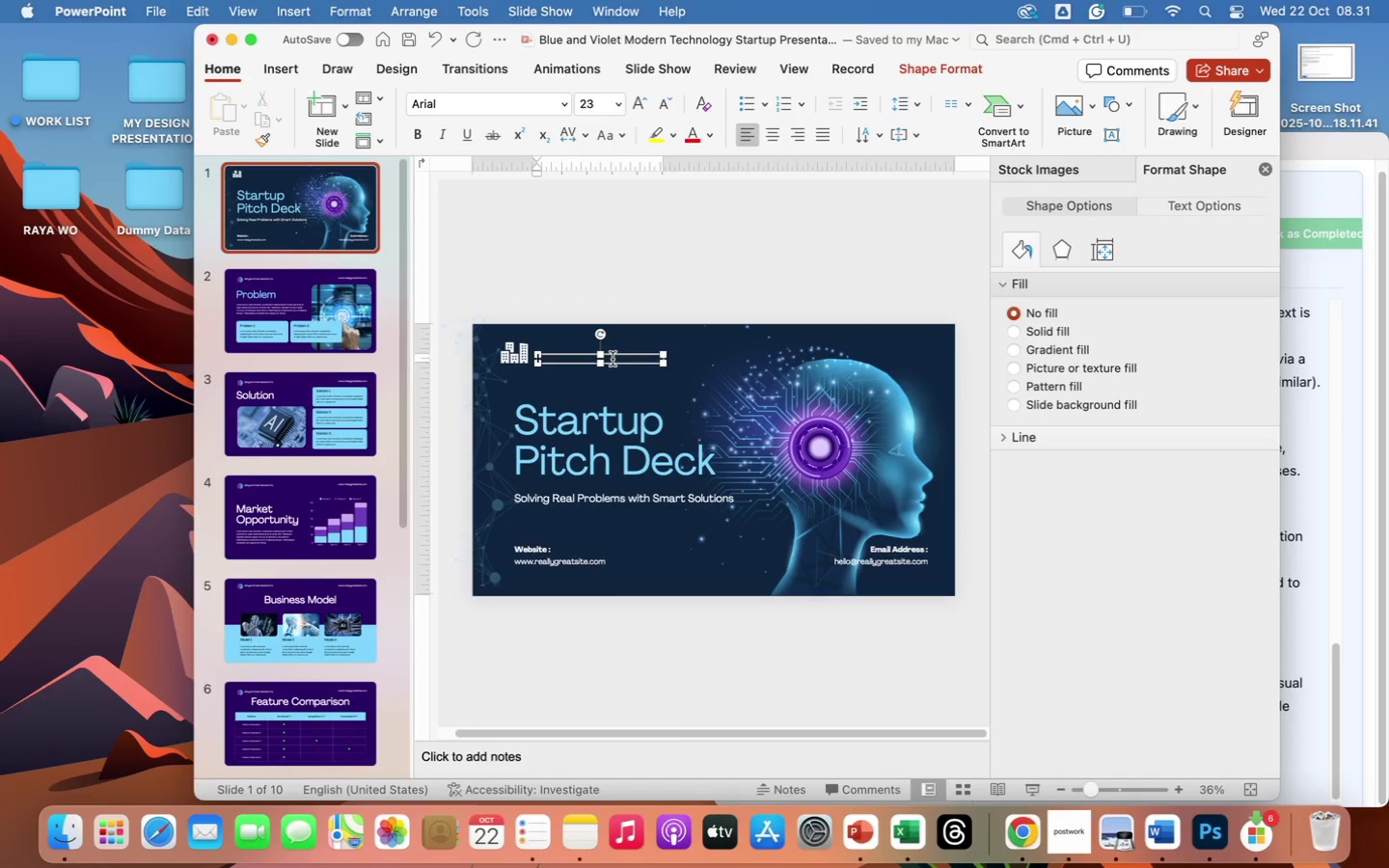 
wait(26.49)
 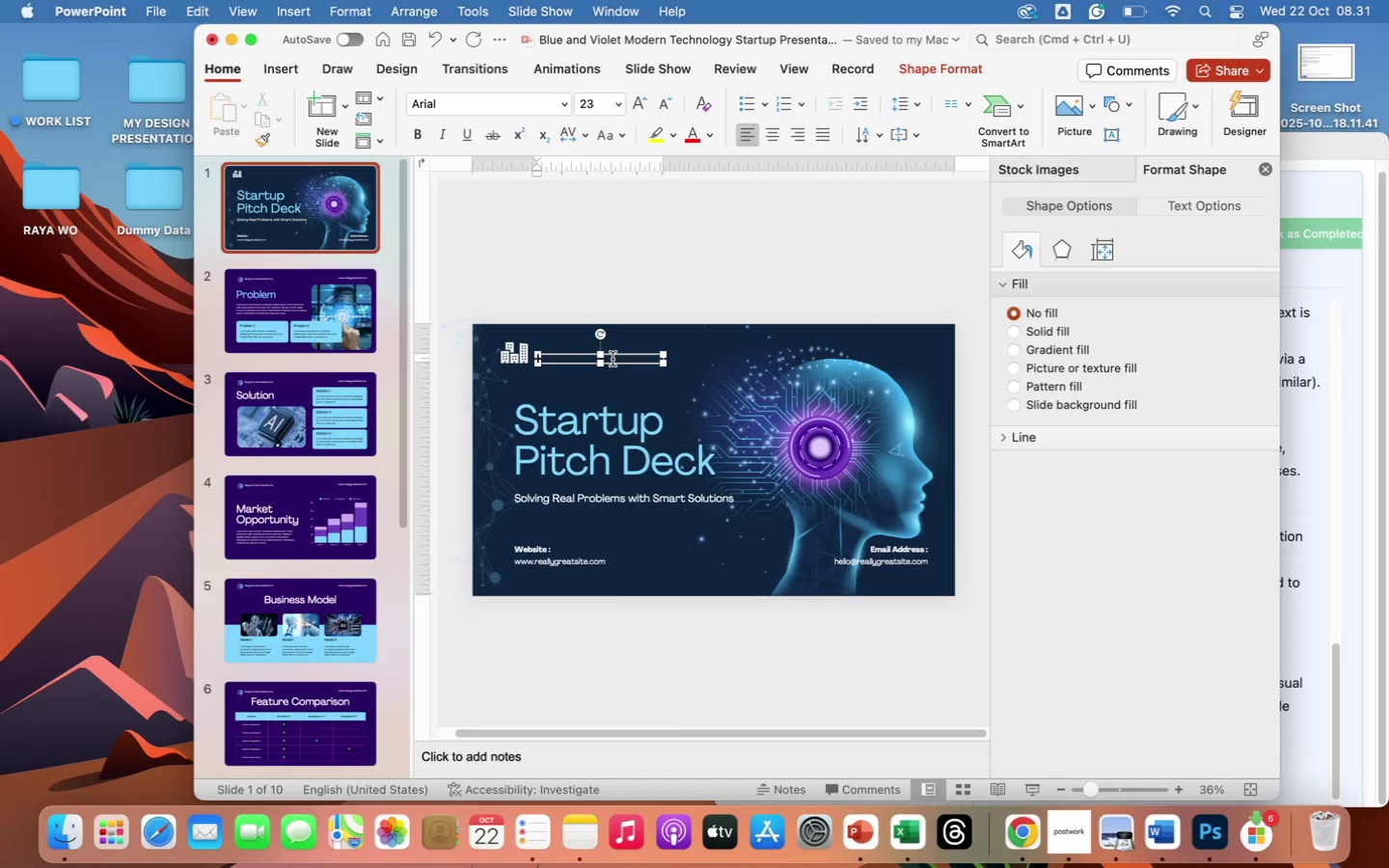 
type(Nova Tech)
 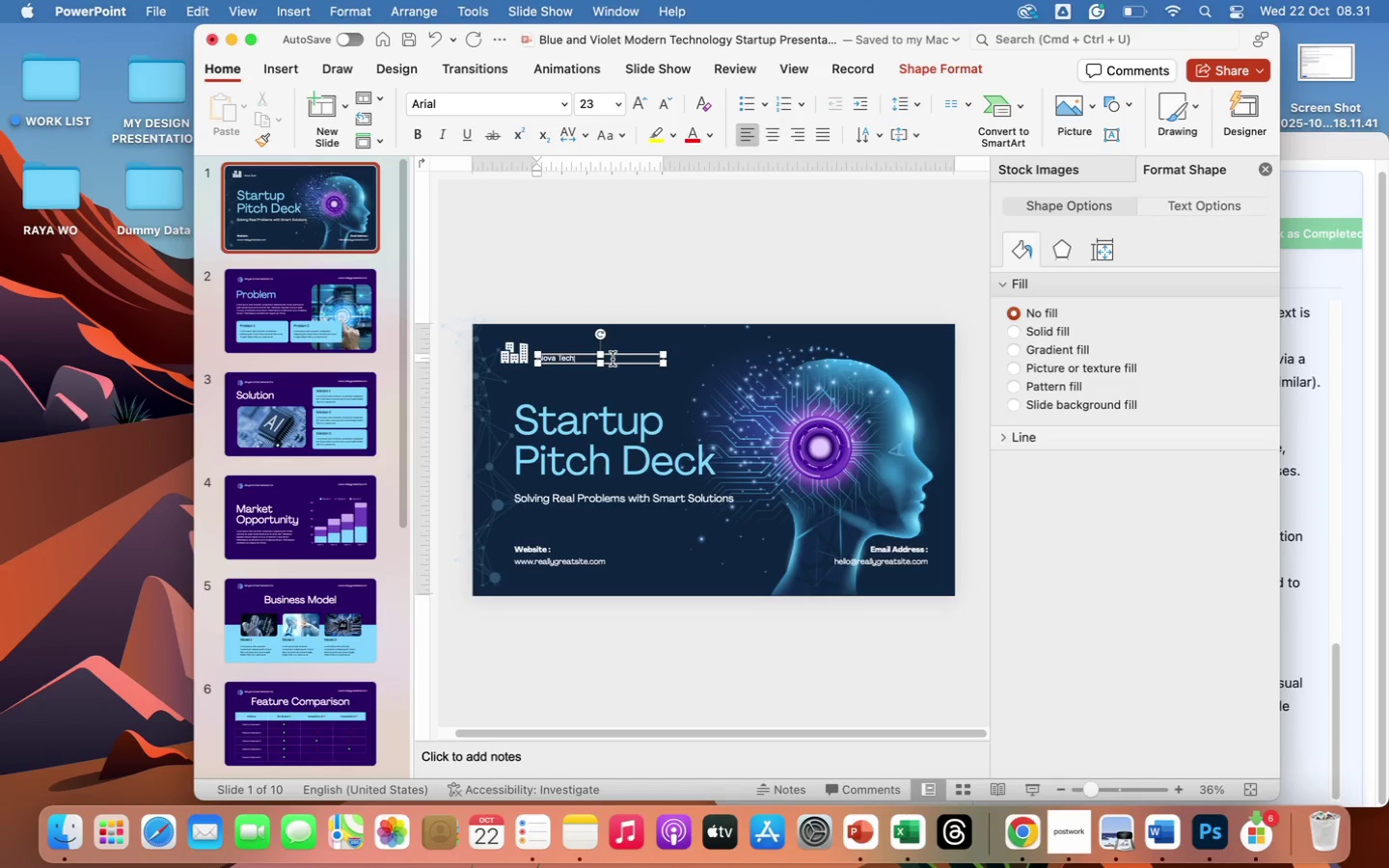 
wait(13.7)
 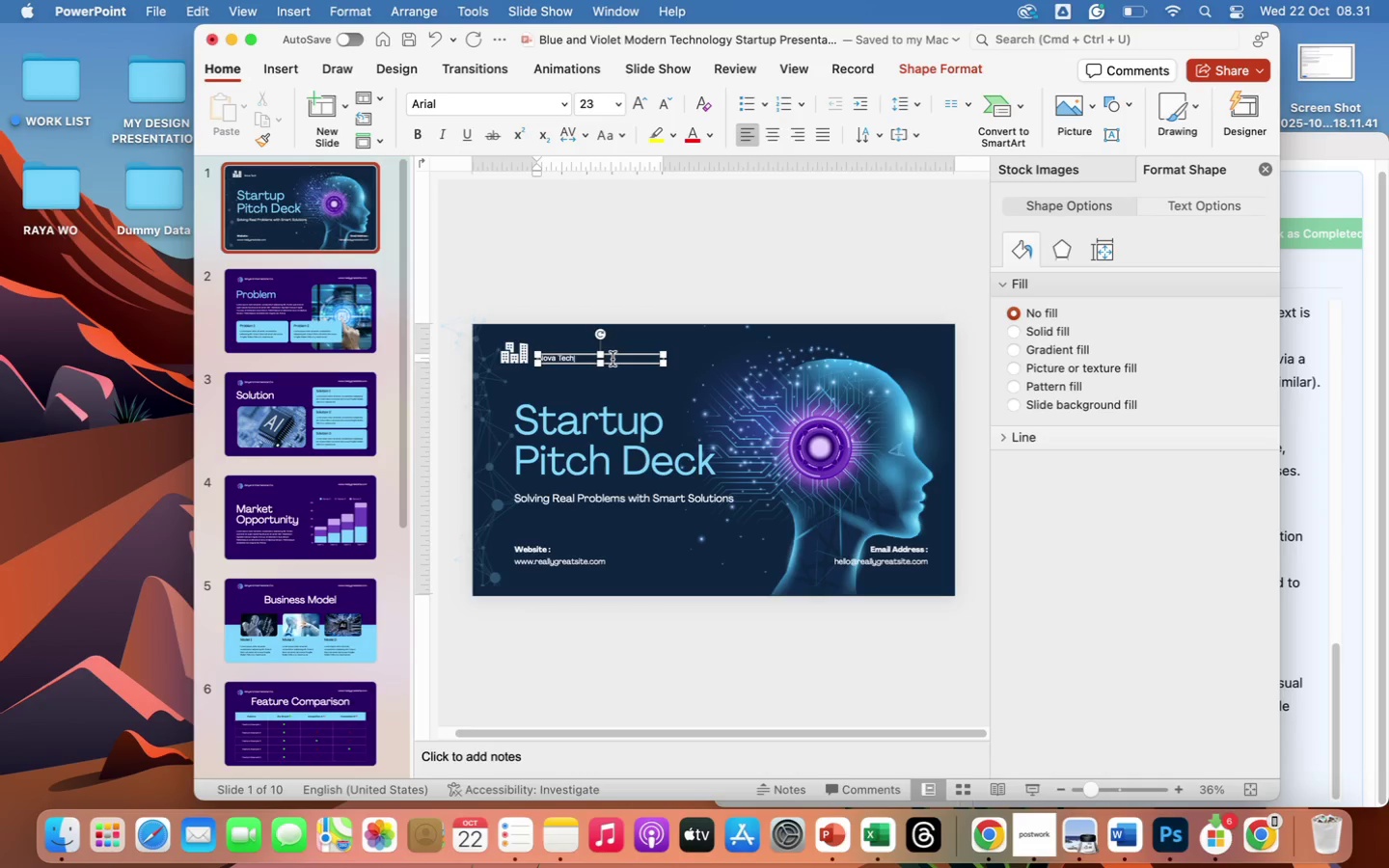 
type( Global)
 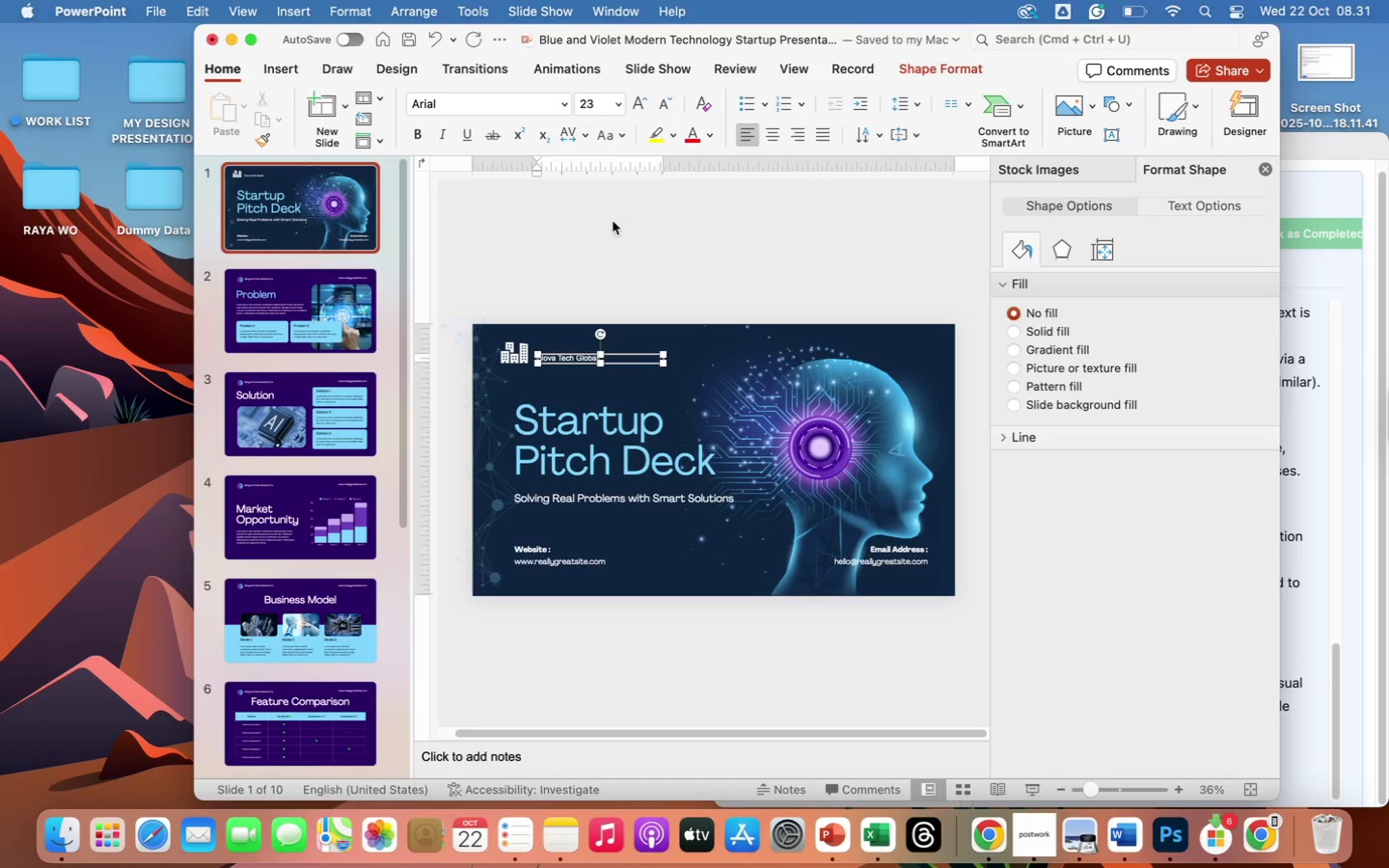 
left_click([607, 251])
 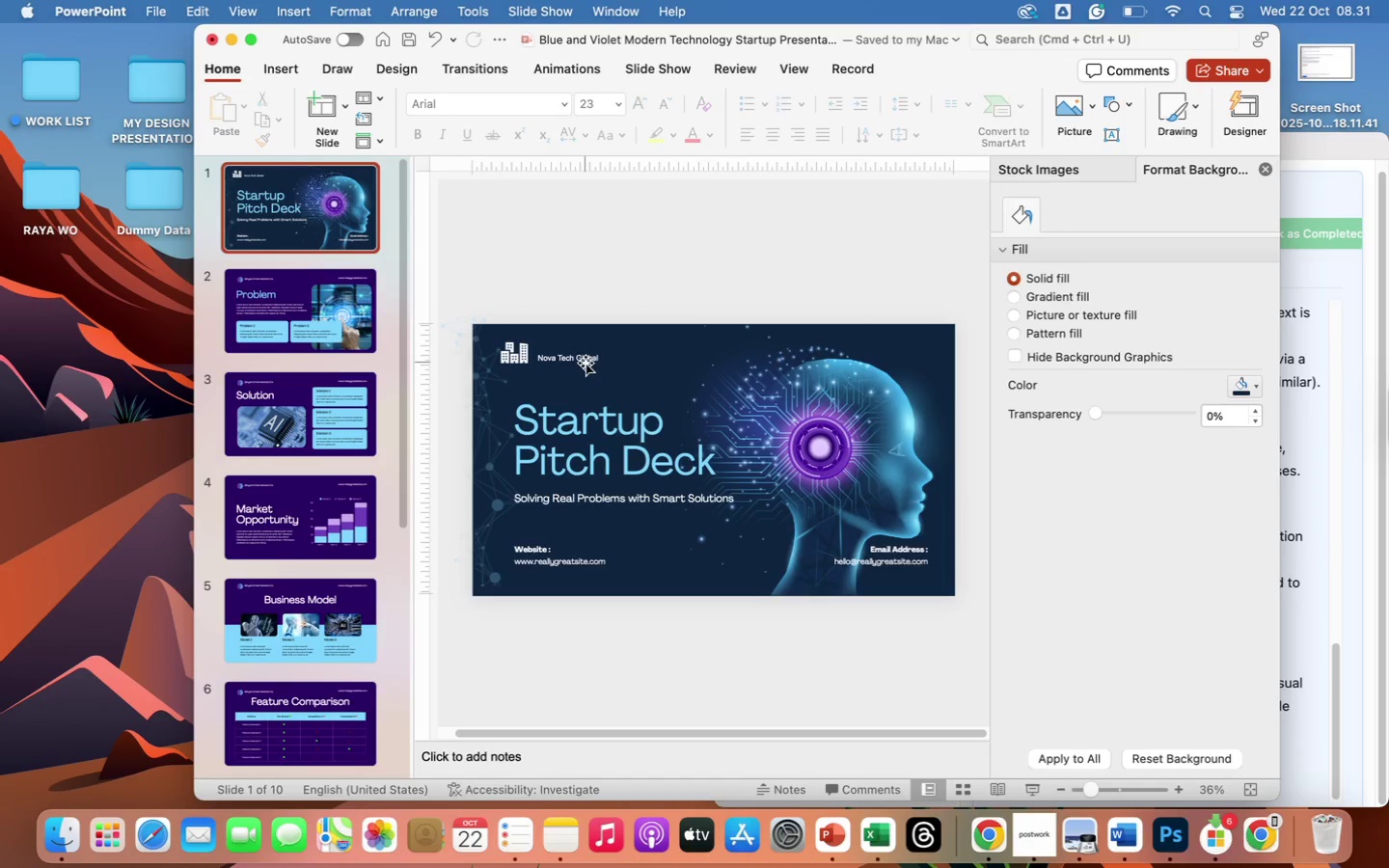 
left_click([583, 362])
 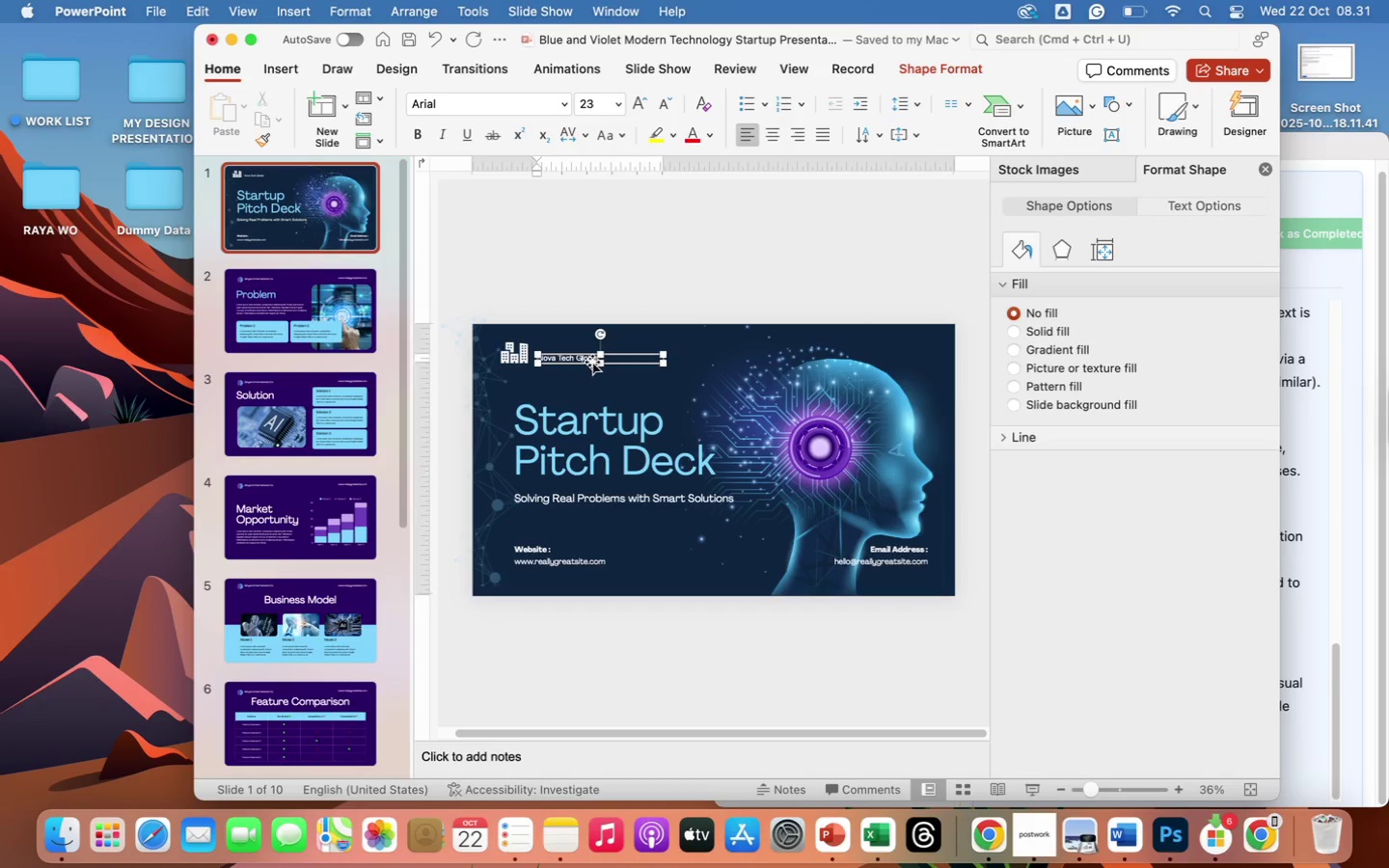 
left_click([592, 362])
 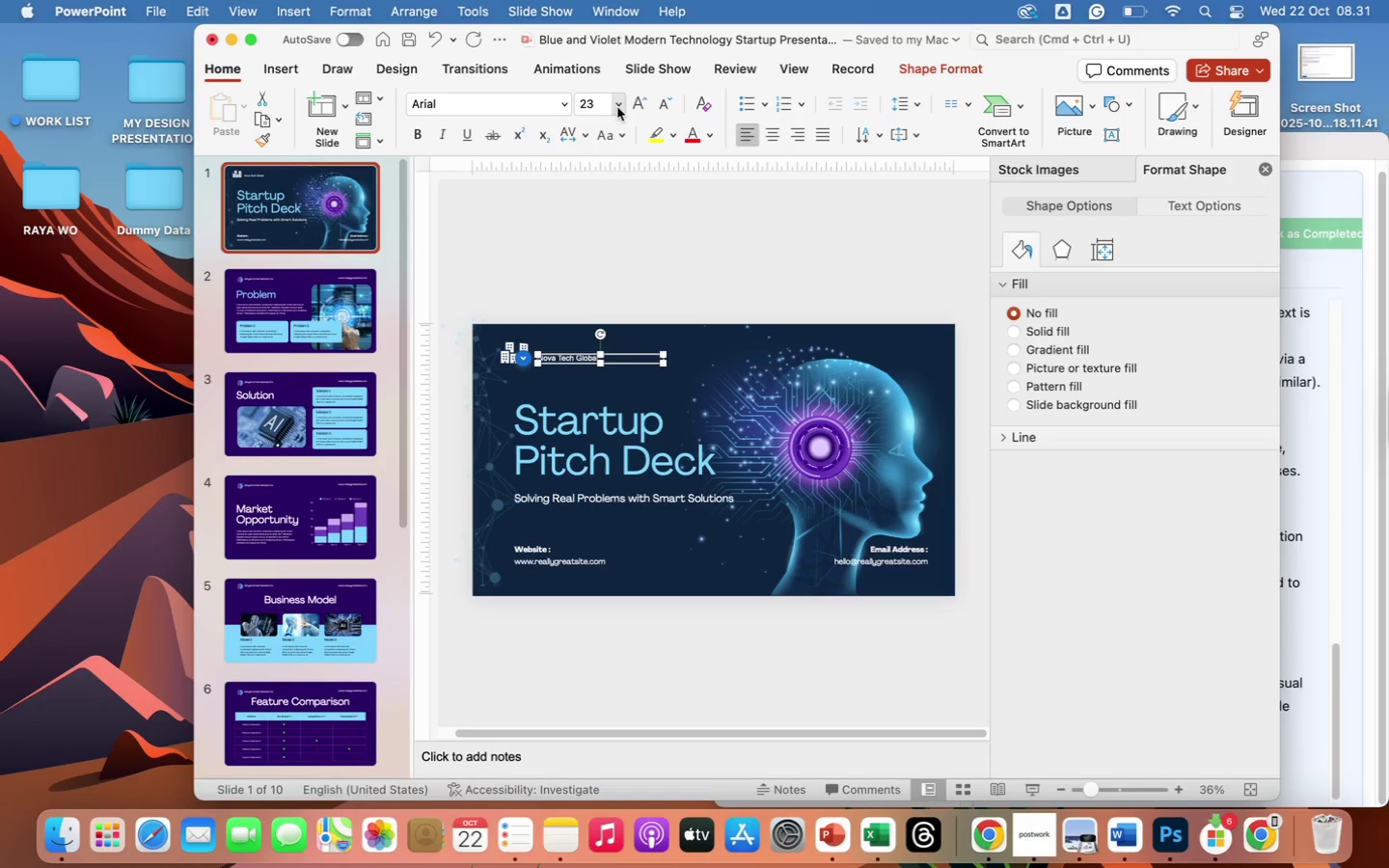 
left_click([617, 107])
 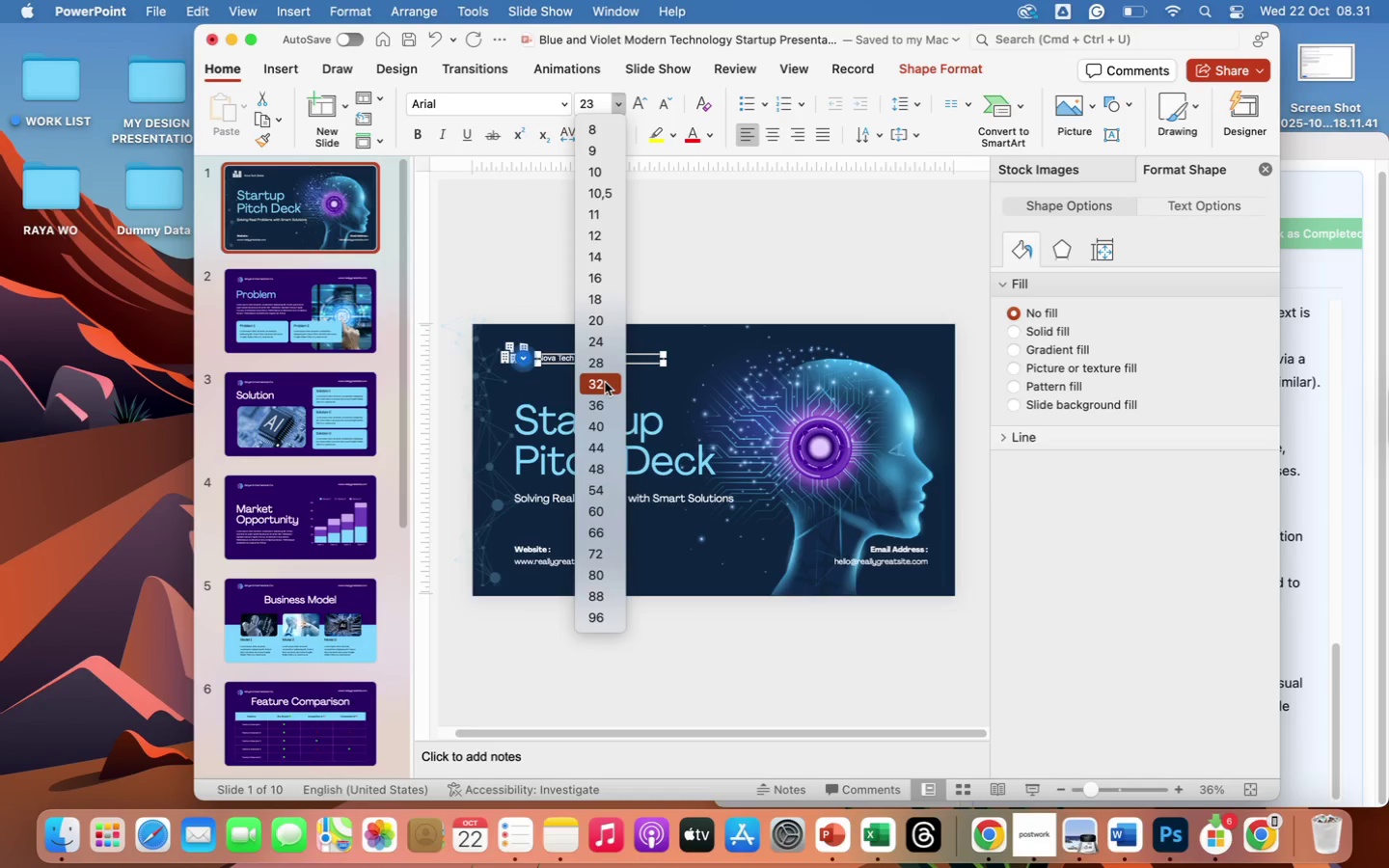 
left_click([605, 382])
 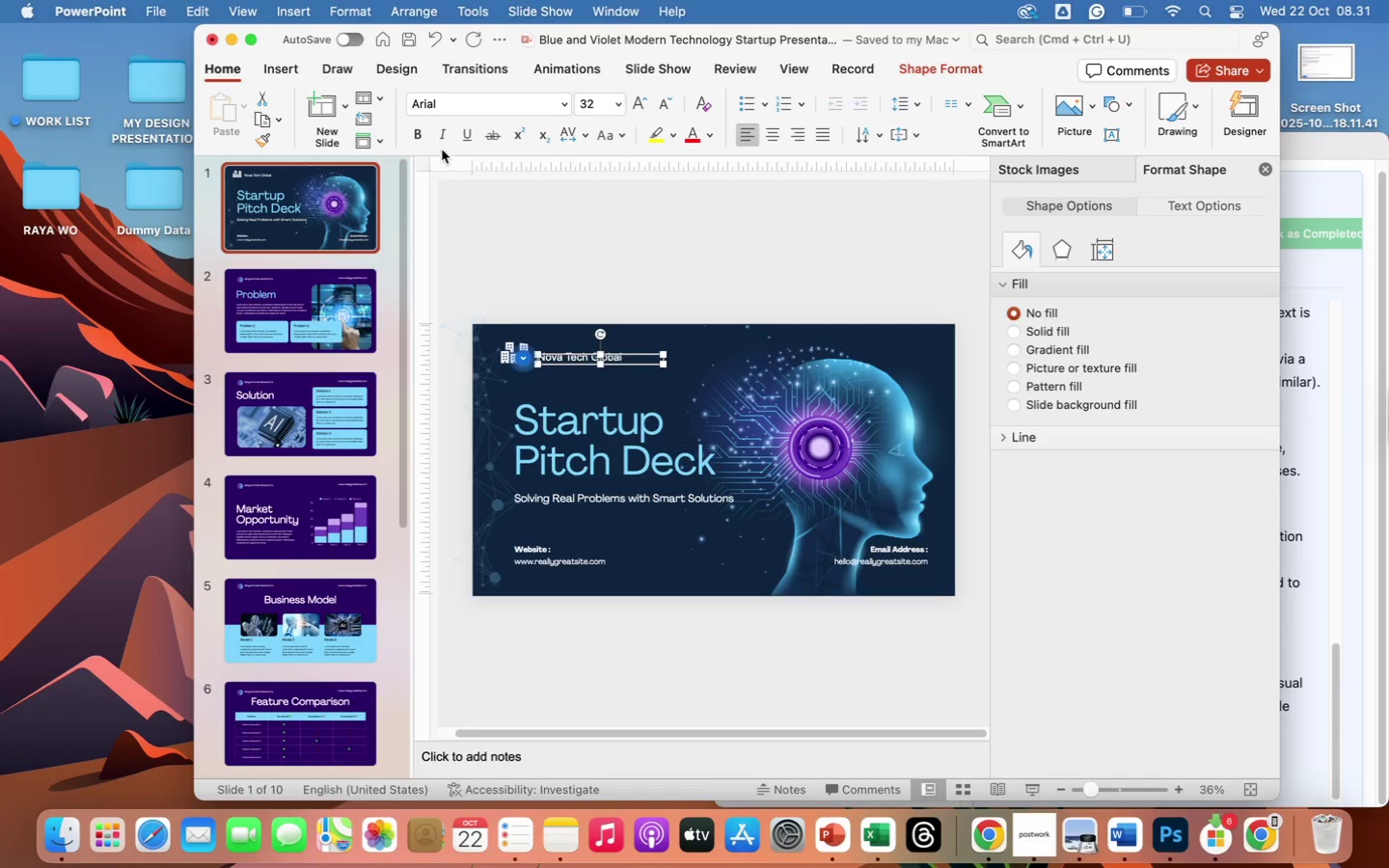 
left_click([421, 137])
 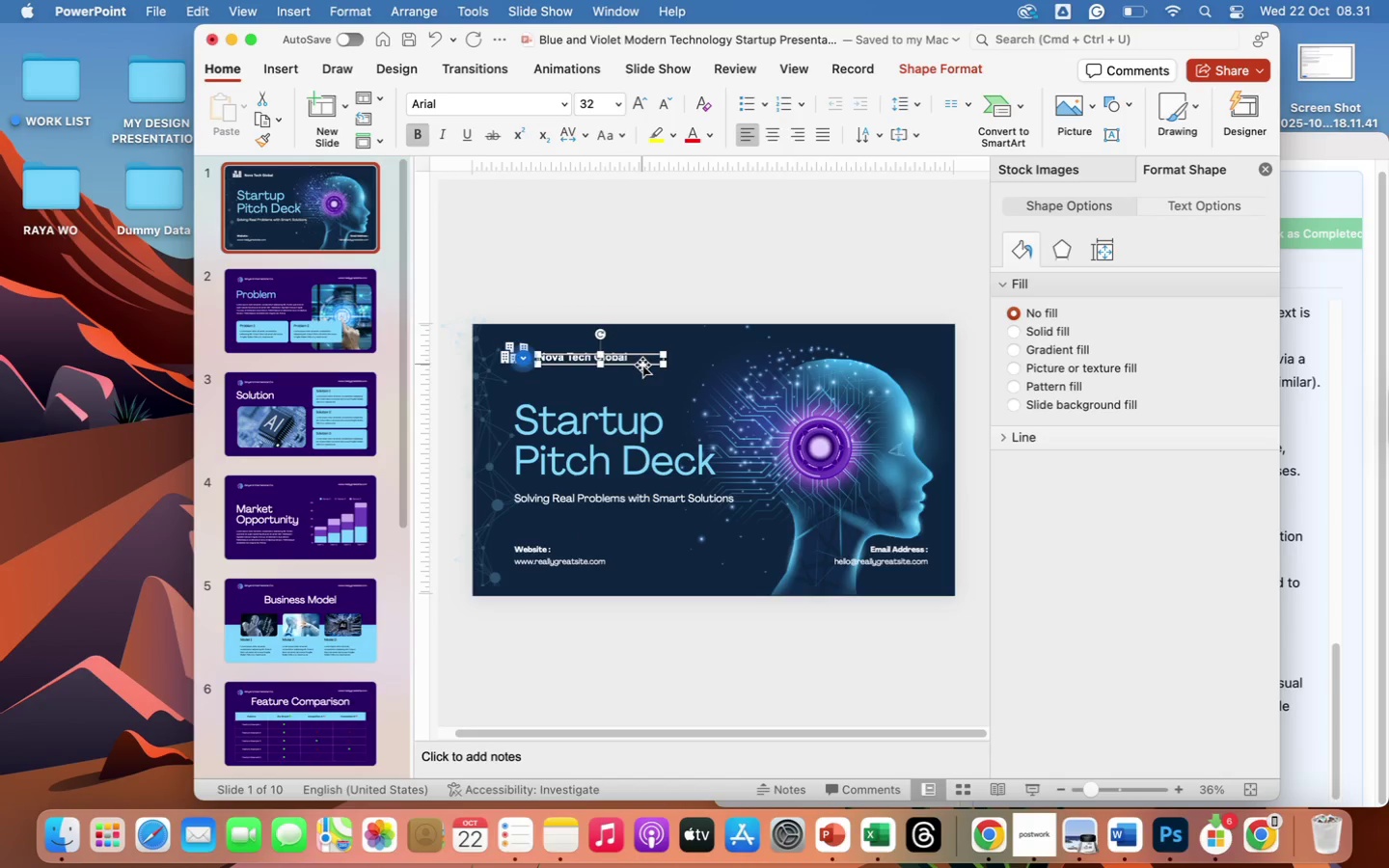 
left_click_drag(start_coordinate=[642, 365], to_coordinate=[637, 360])
 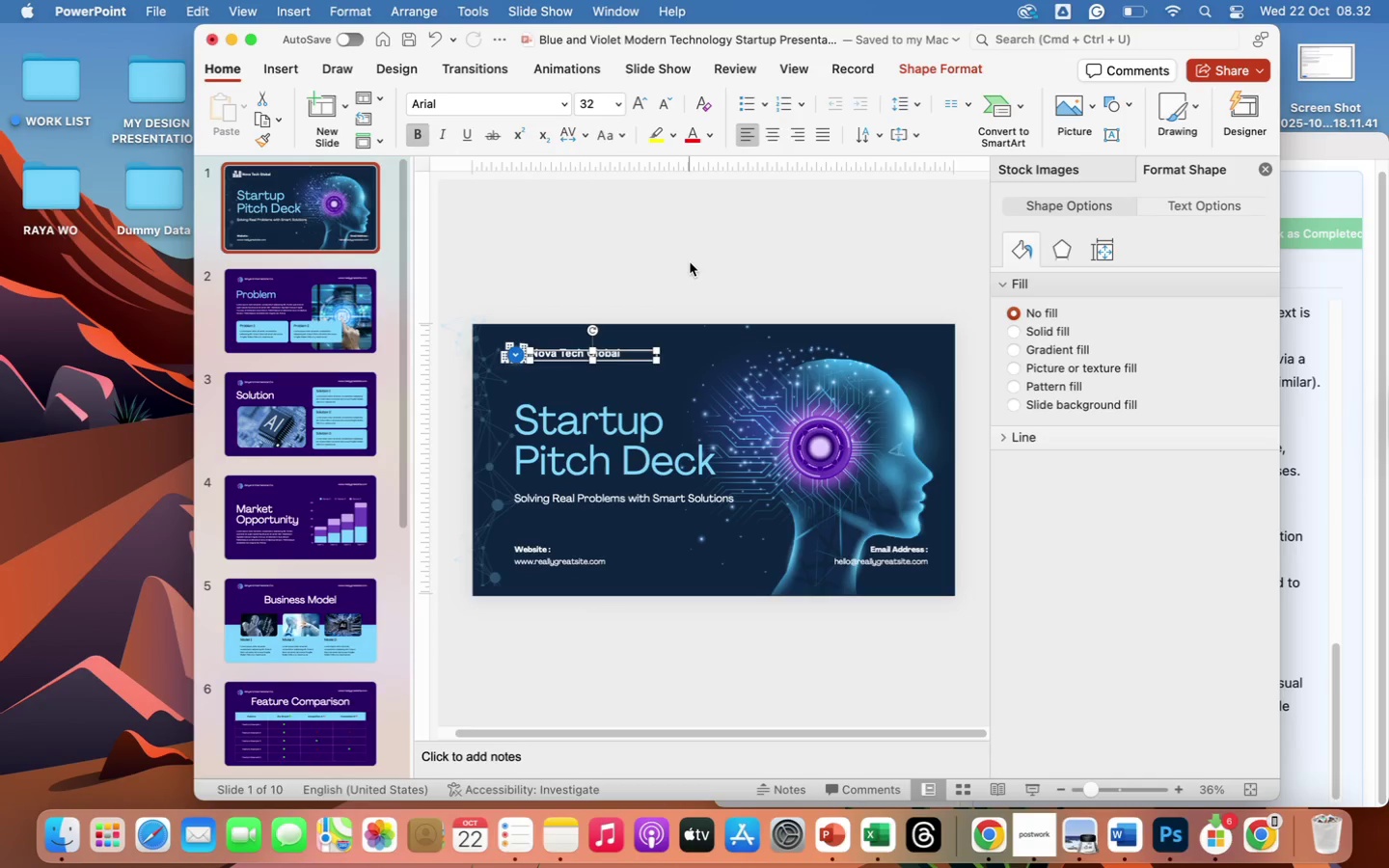 
left_click([691, 264])
 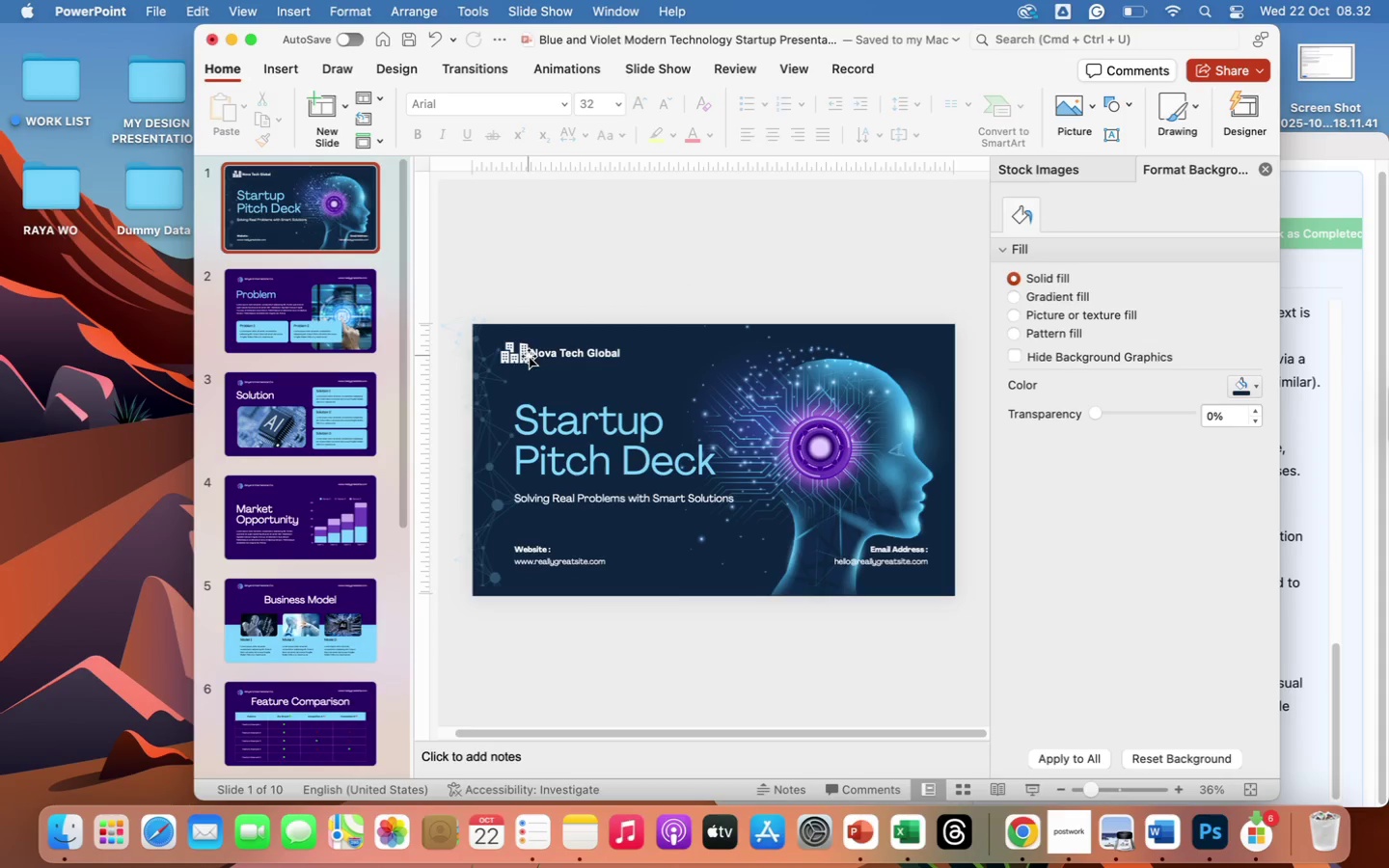 
left_click([518, 355])
 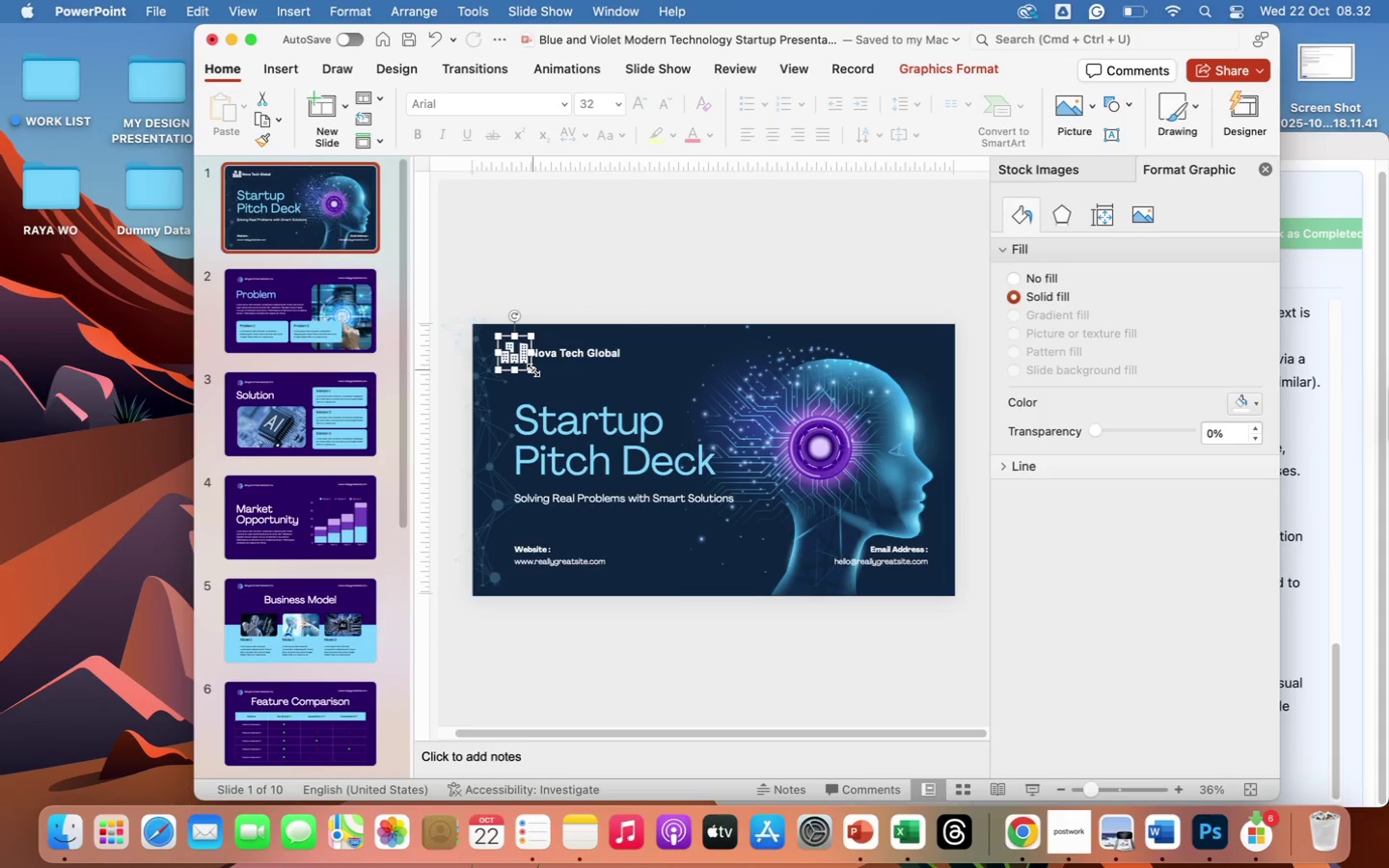 
left_click_drag(start_coordinate=[533, 370], to_coordinate=[527, 361])
 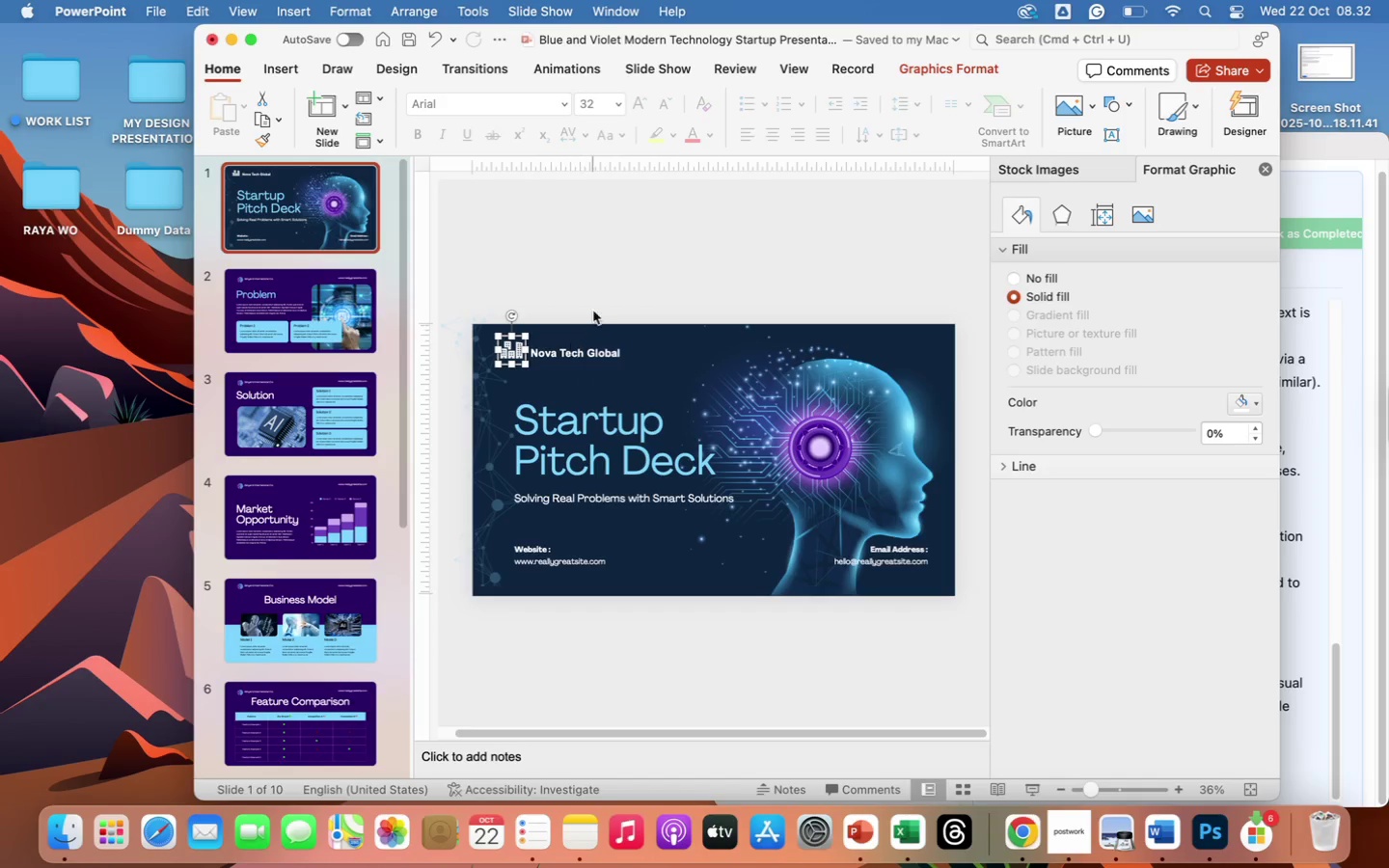 
left_click([595, 297])
 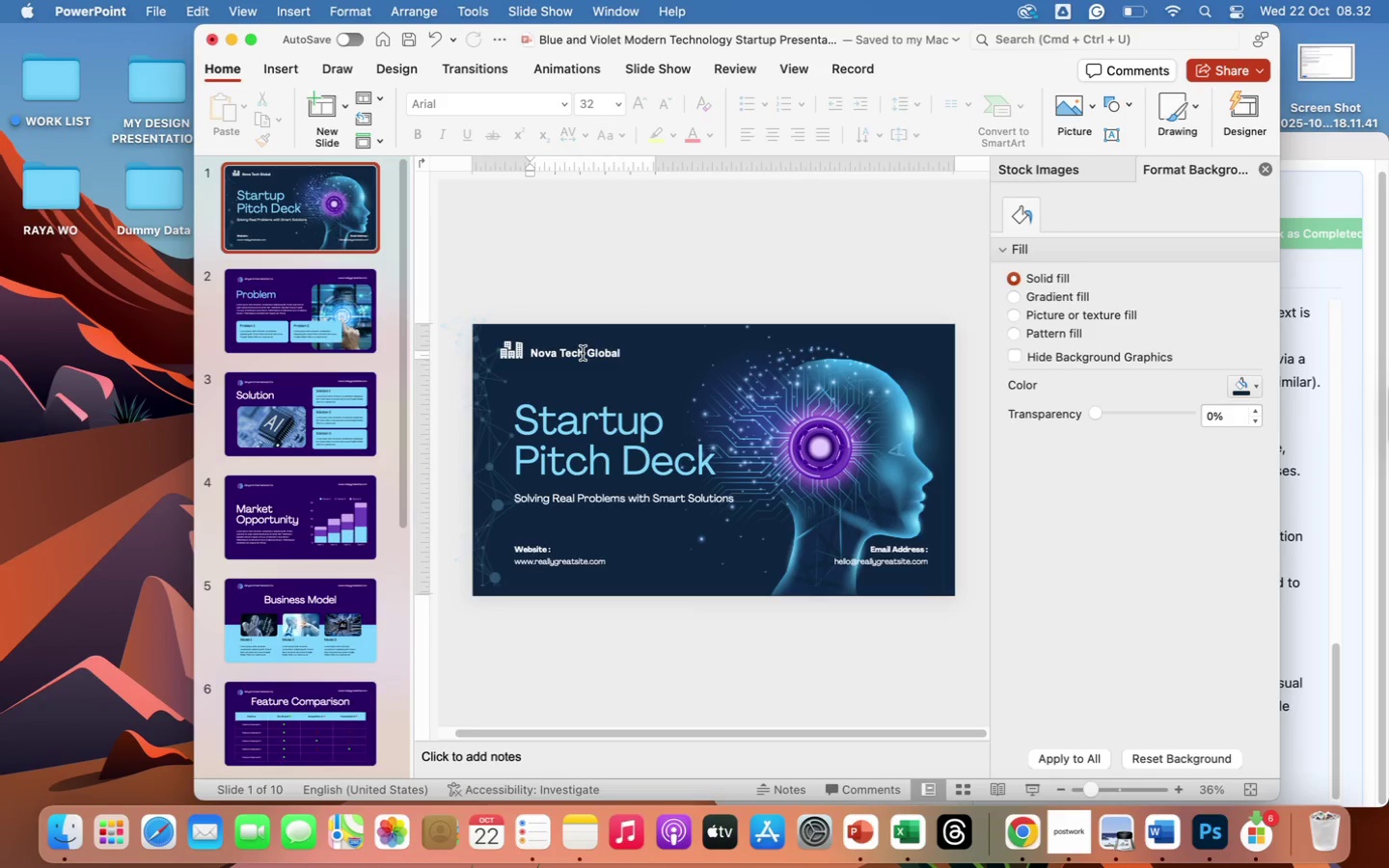 
left_click([583, 353])
 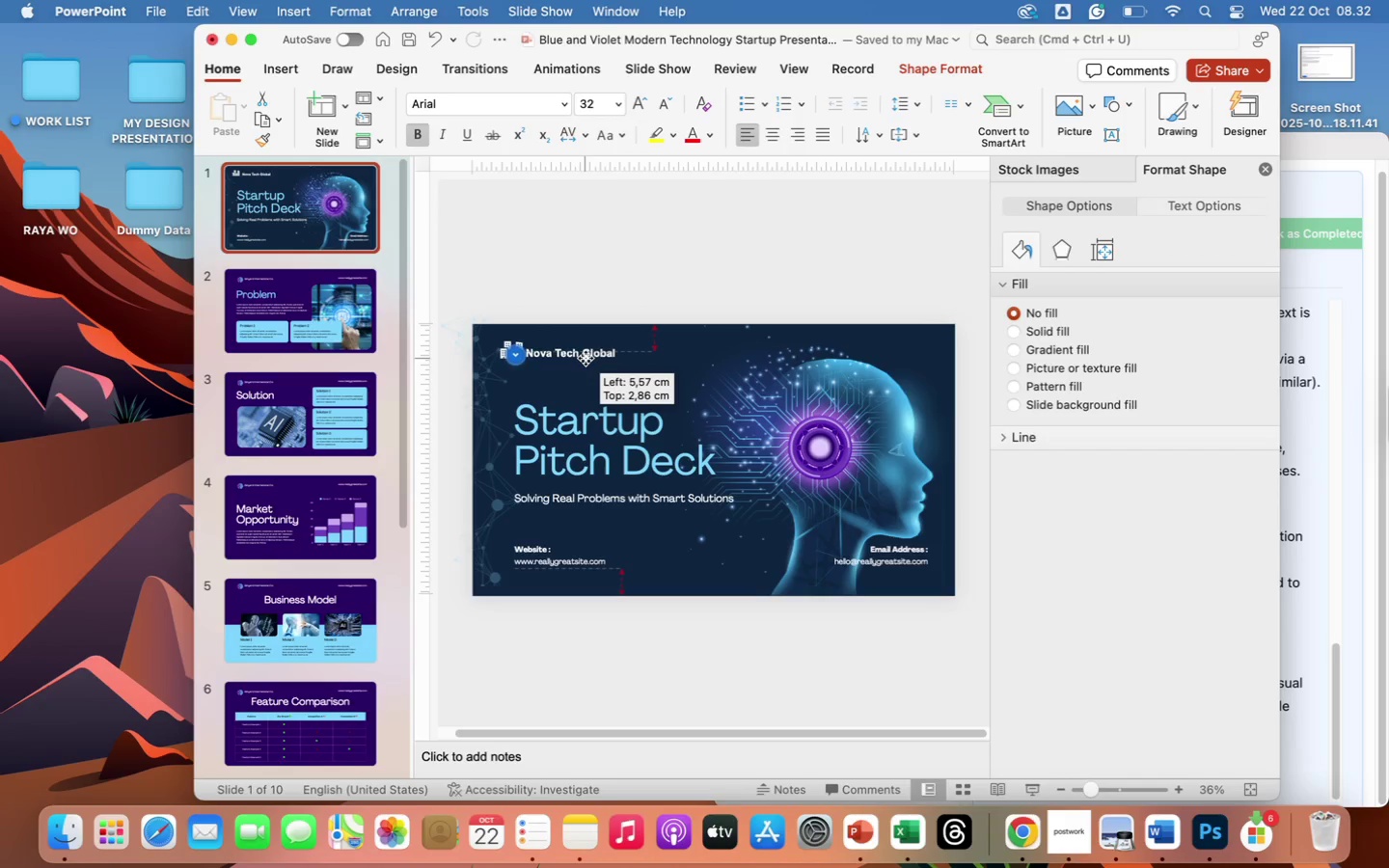 
wait(11.15)
 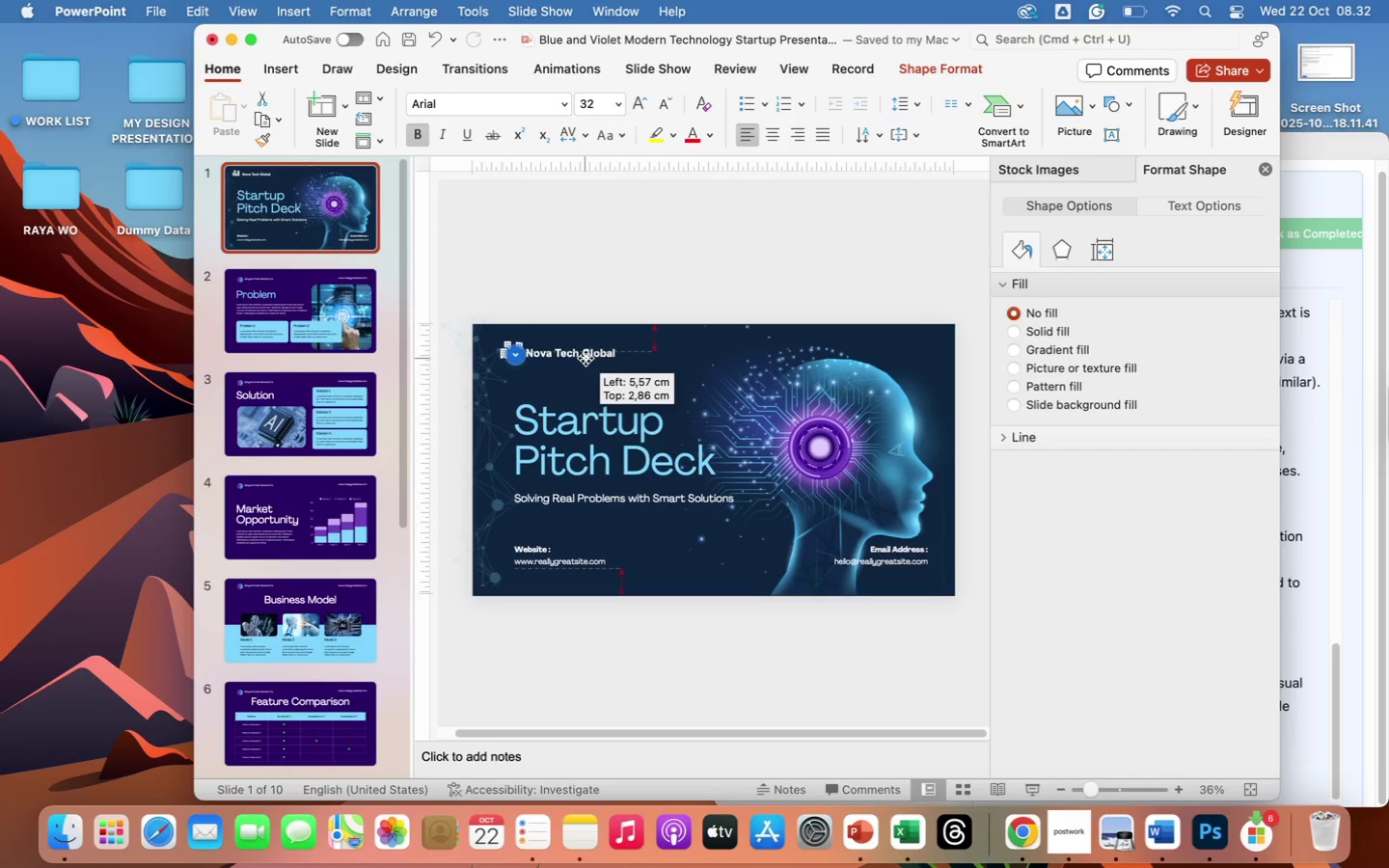 
left_click([643, 273])
 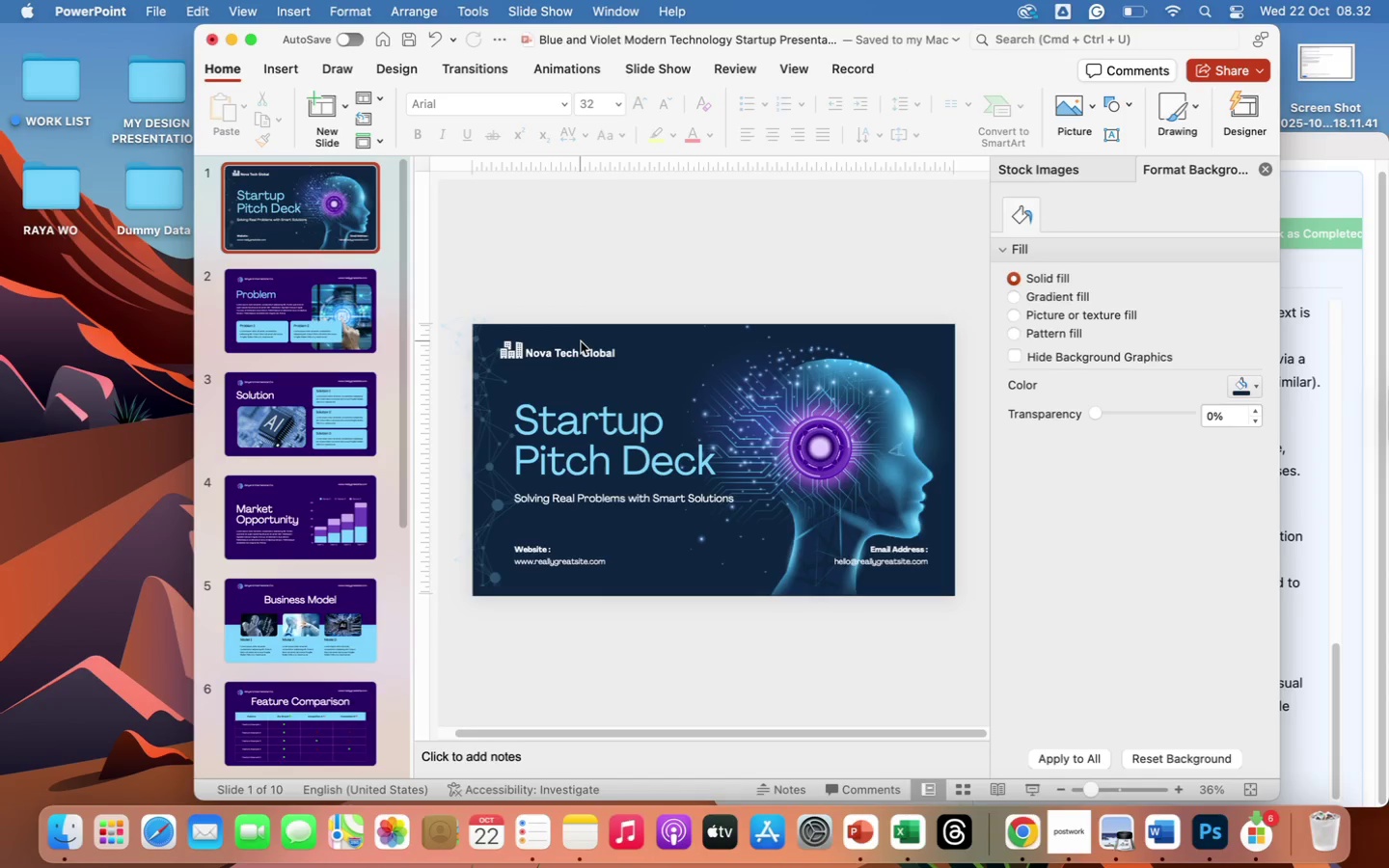 
left_click([584, 356])
 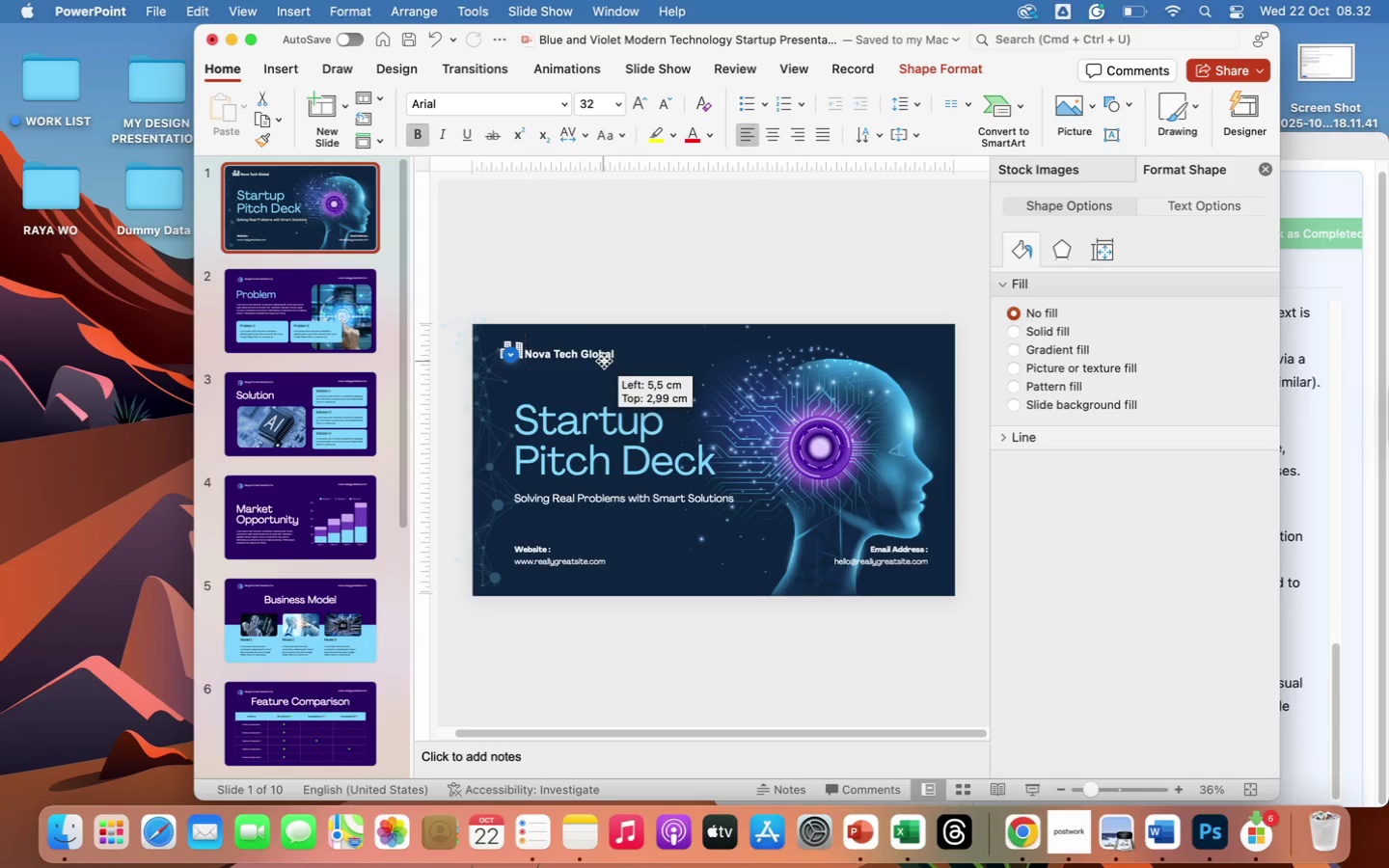 
wait(5.58)
 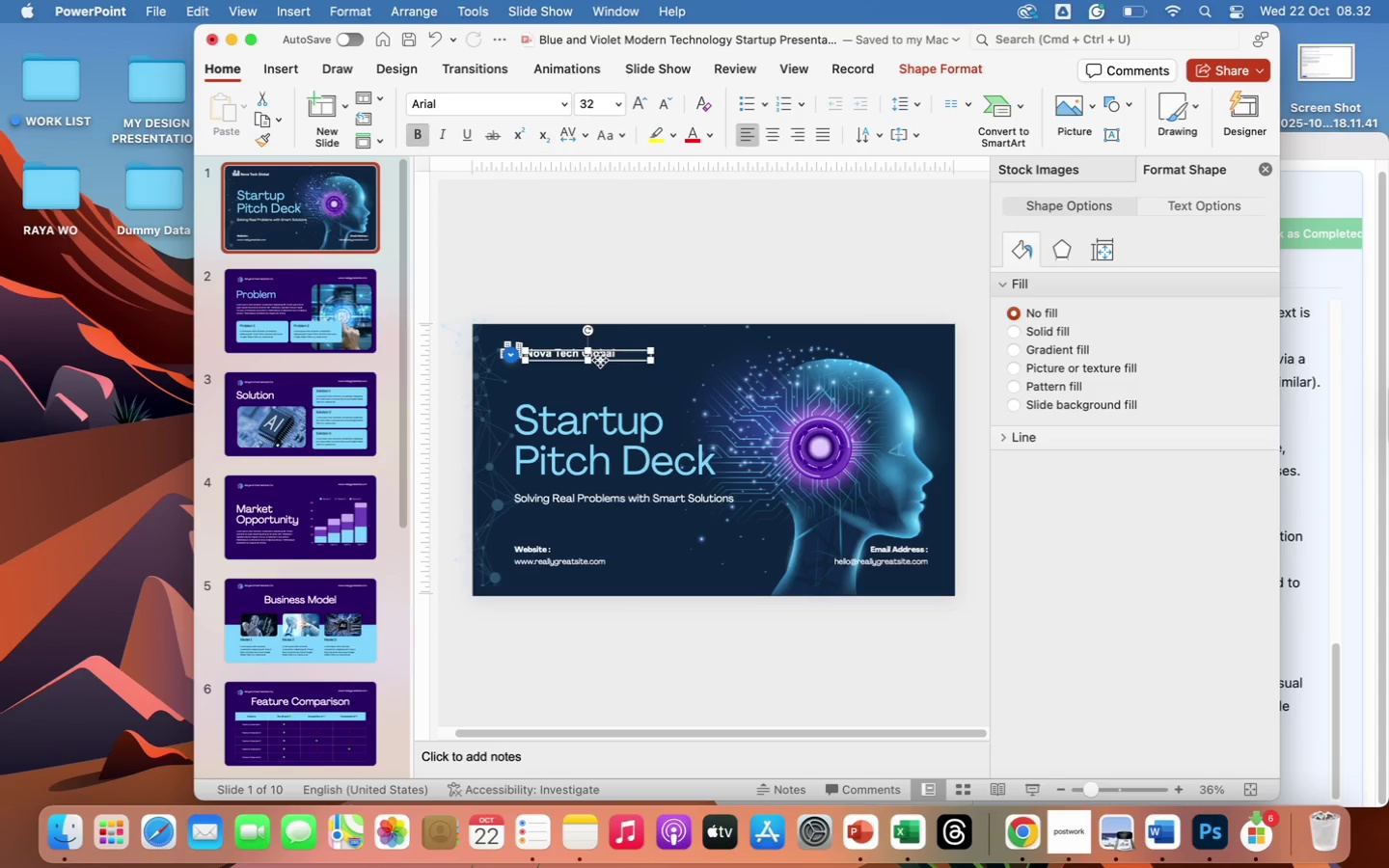 
left_click([644, 304])
 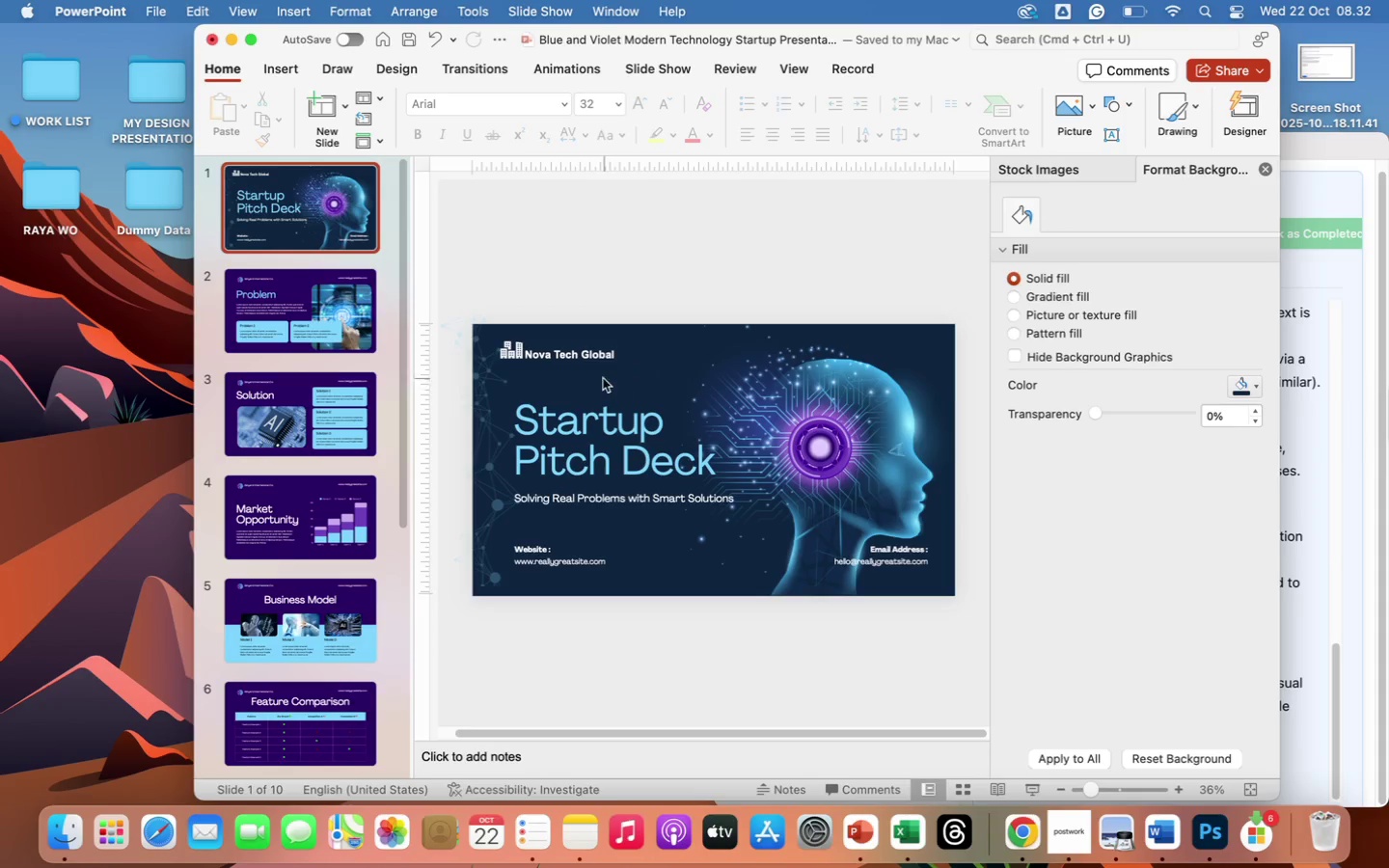 
wait(5.05)
 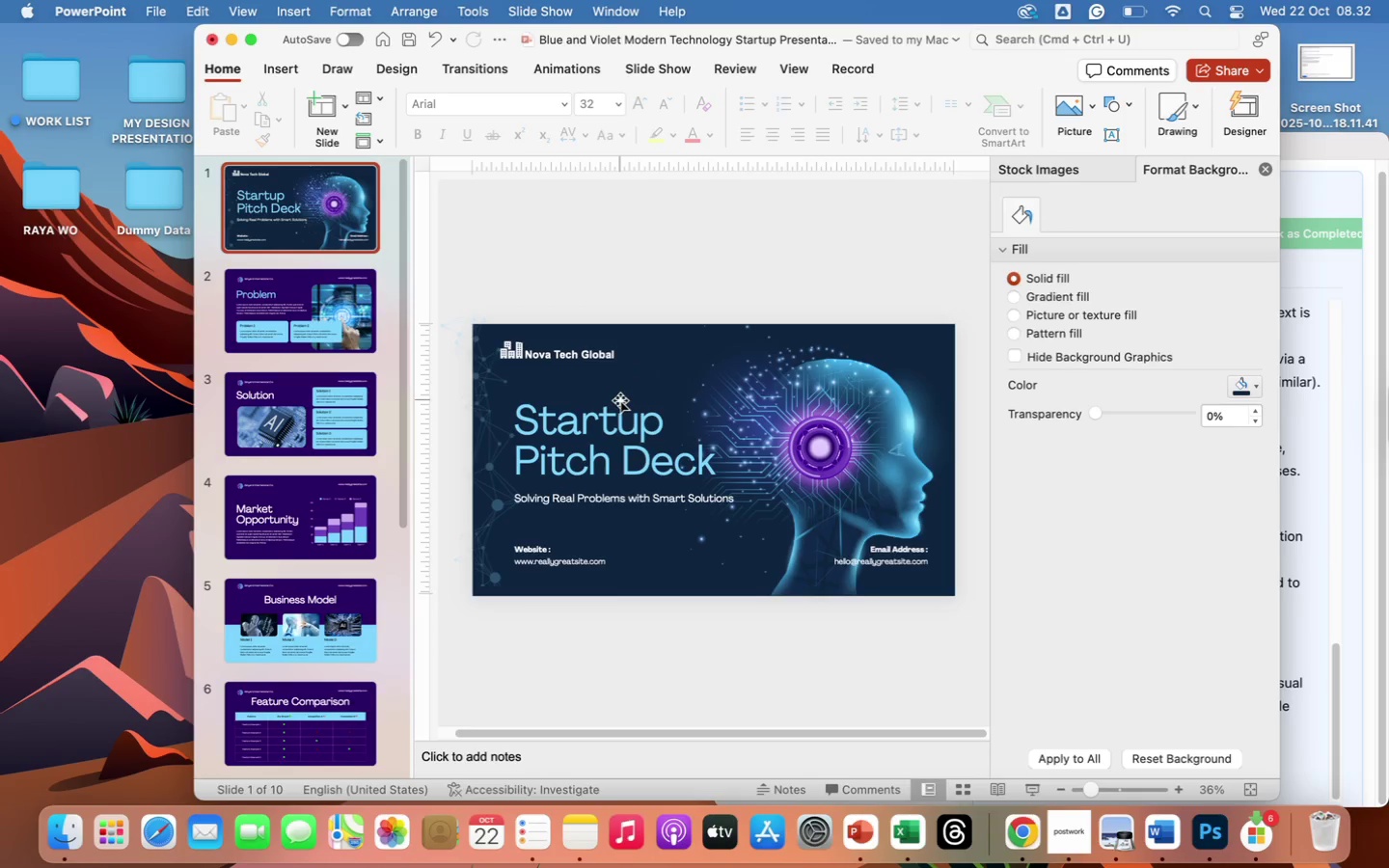 
left_click([558, 359])
 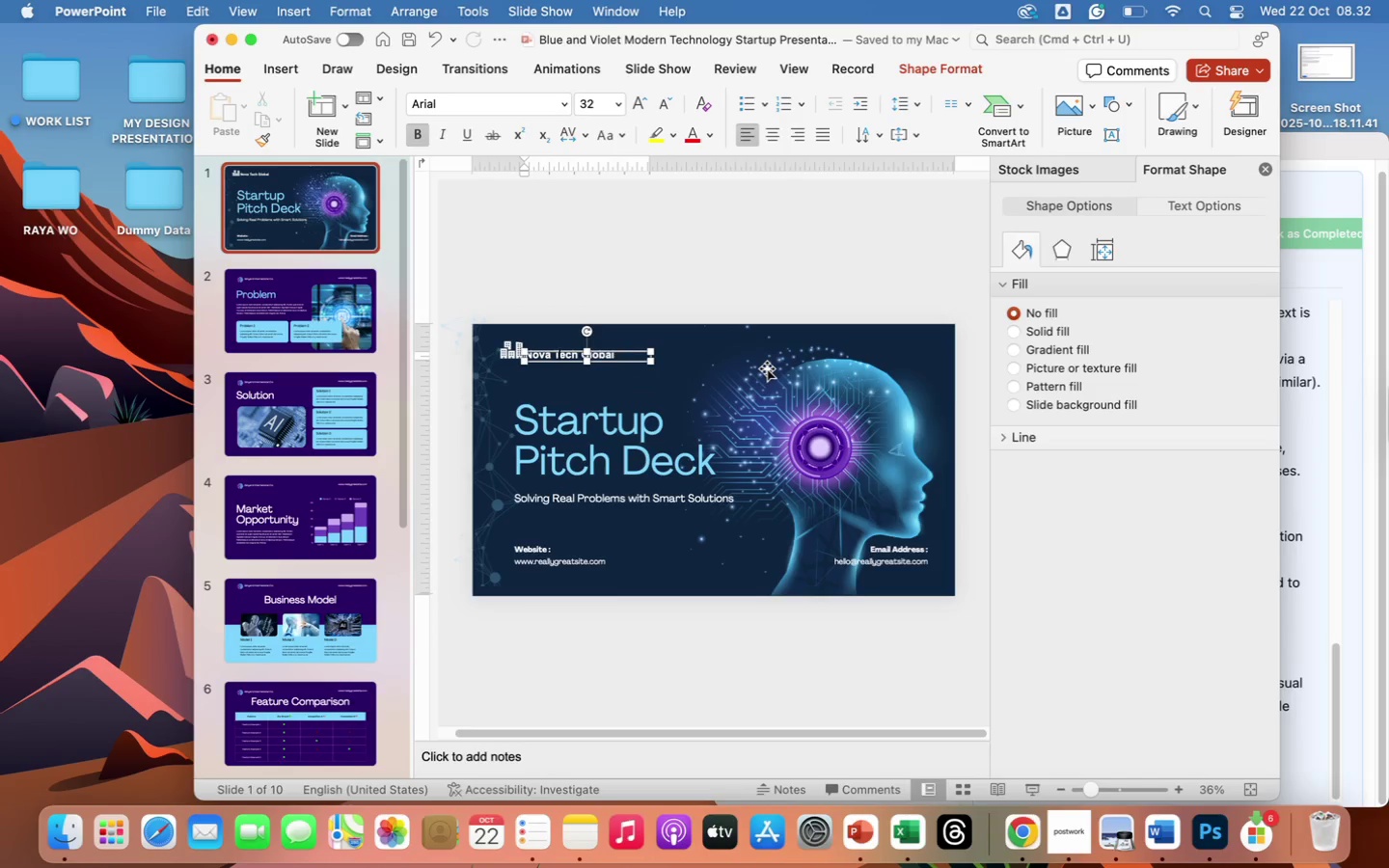 
key(ArrowLeft)
 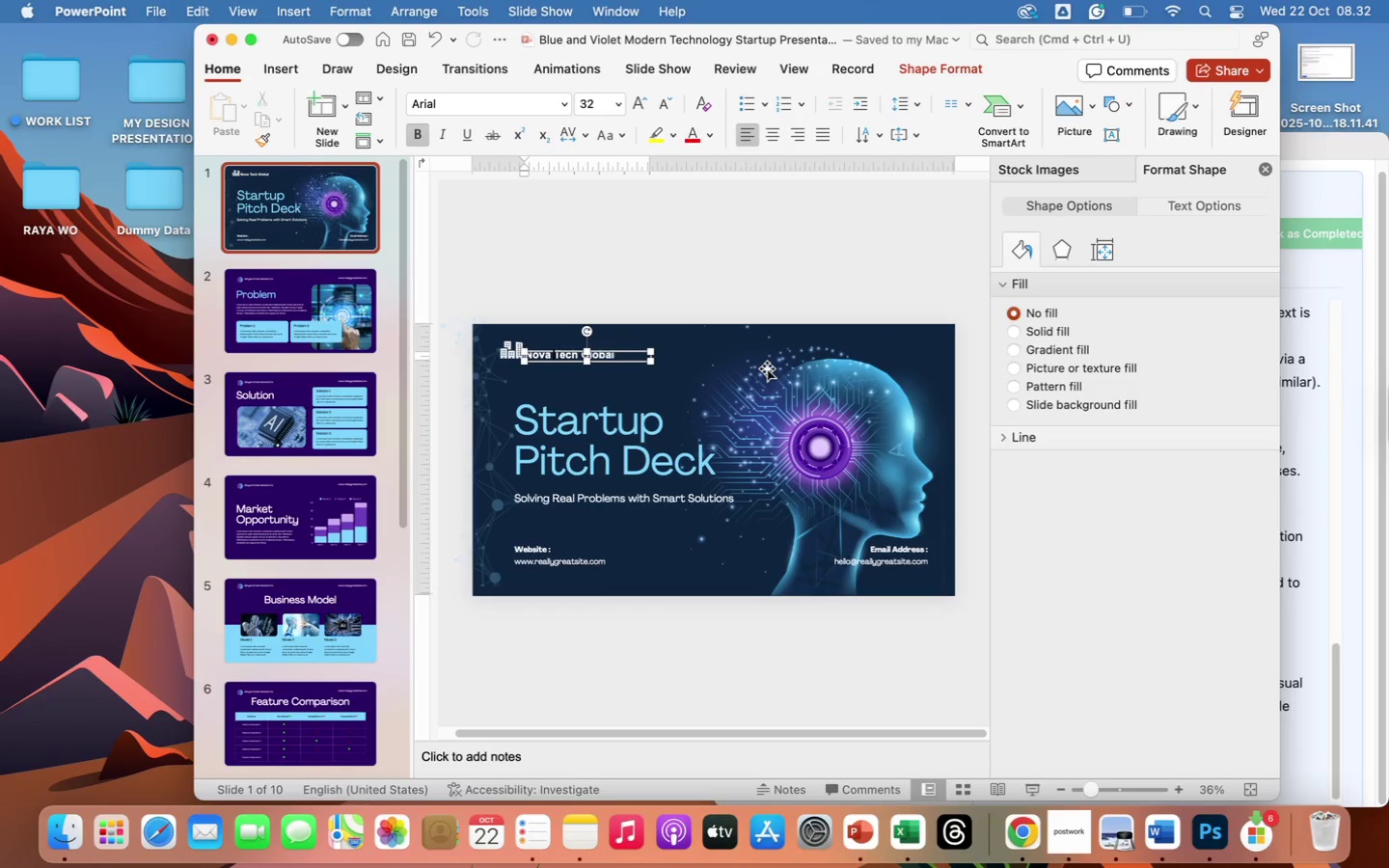 
key(Backspace)
 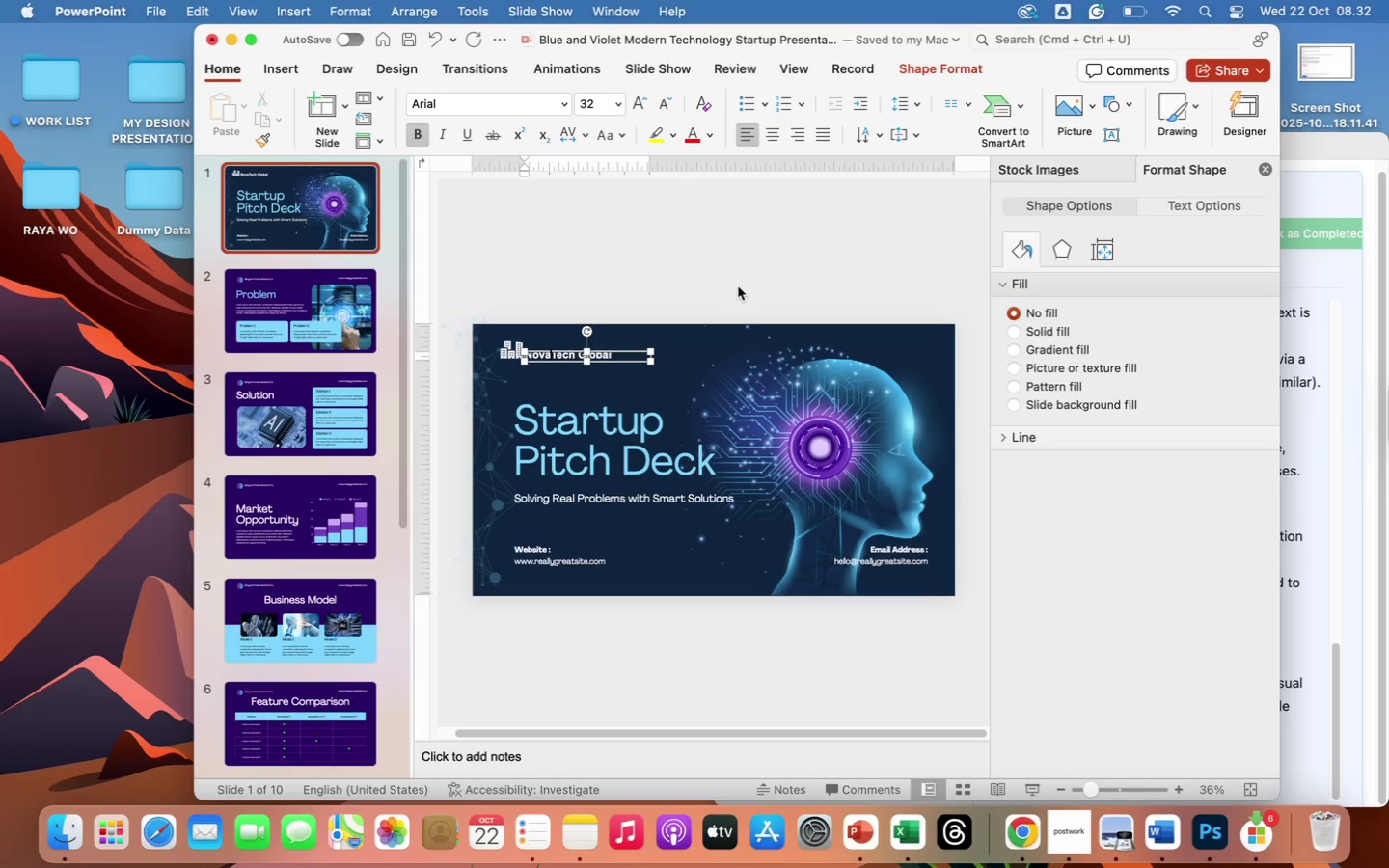 
left_click([695, 275])
 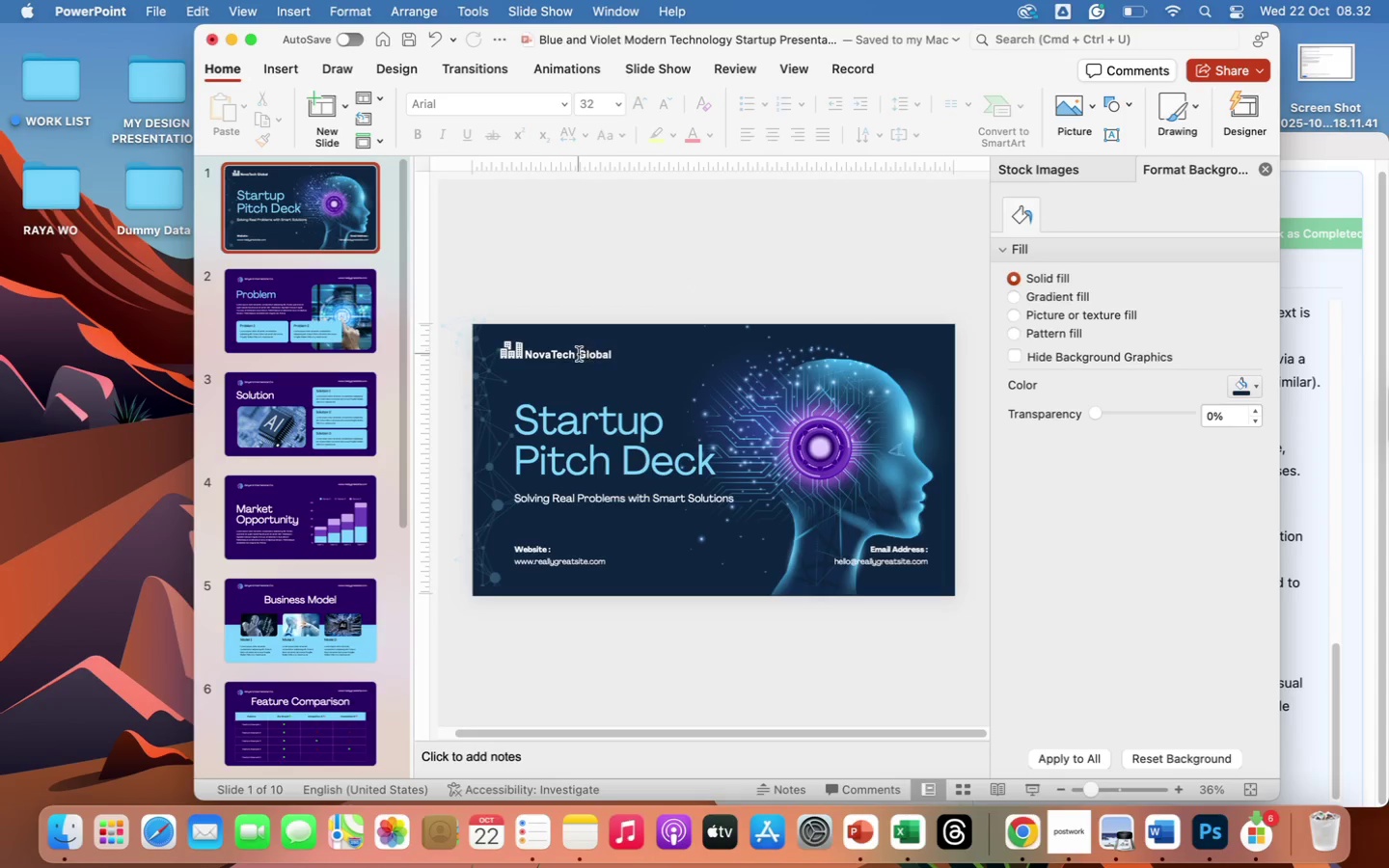 
left_click([579, 355])
 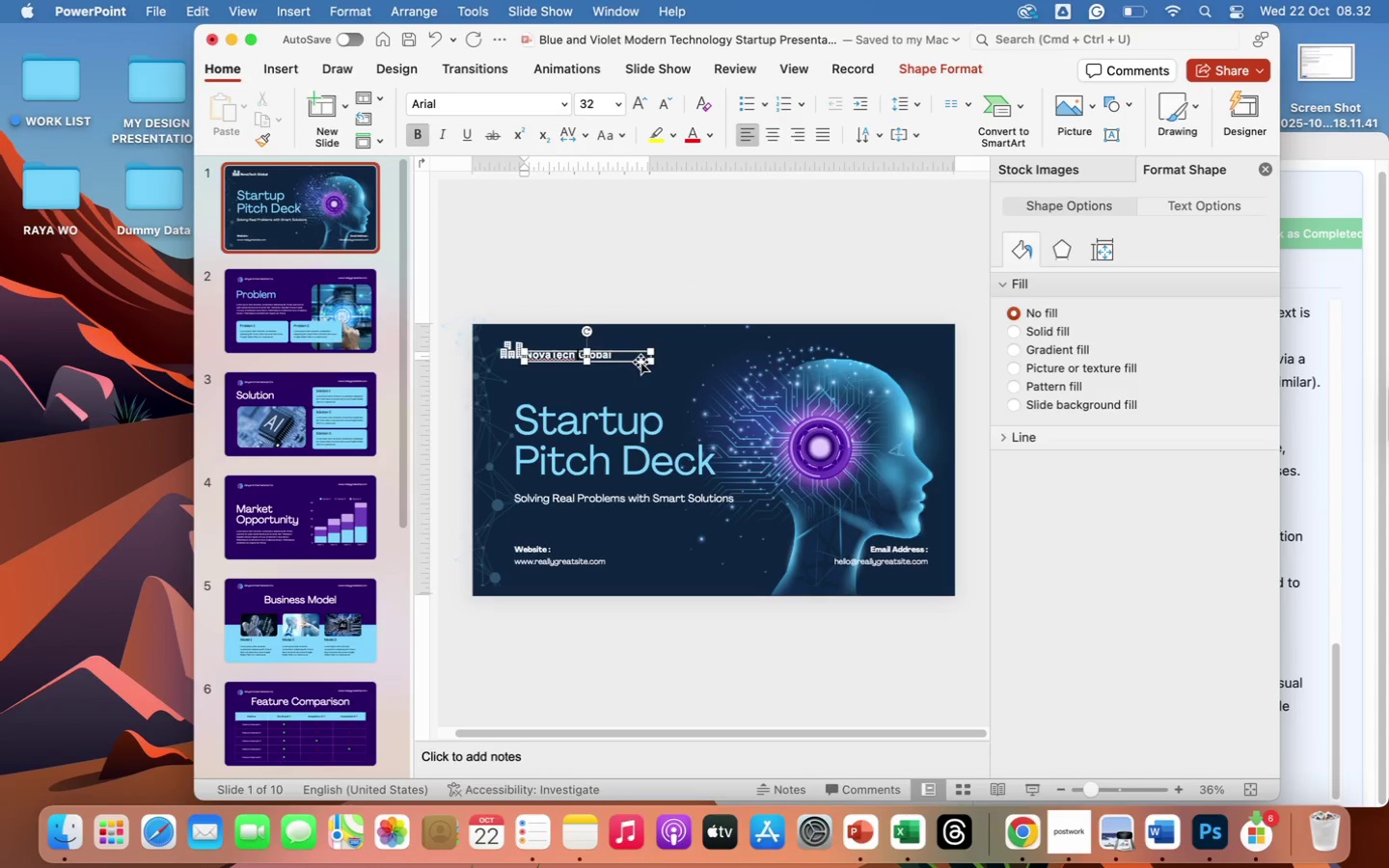 
left_click_drag(start_coordinate=[640, 362], to_coordinate=[645, 358])
 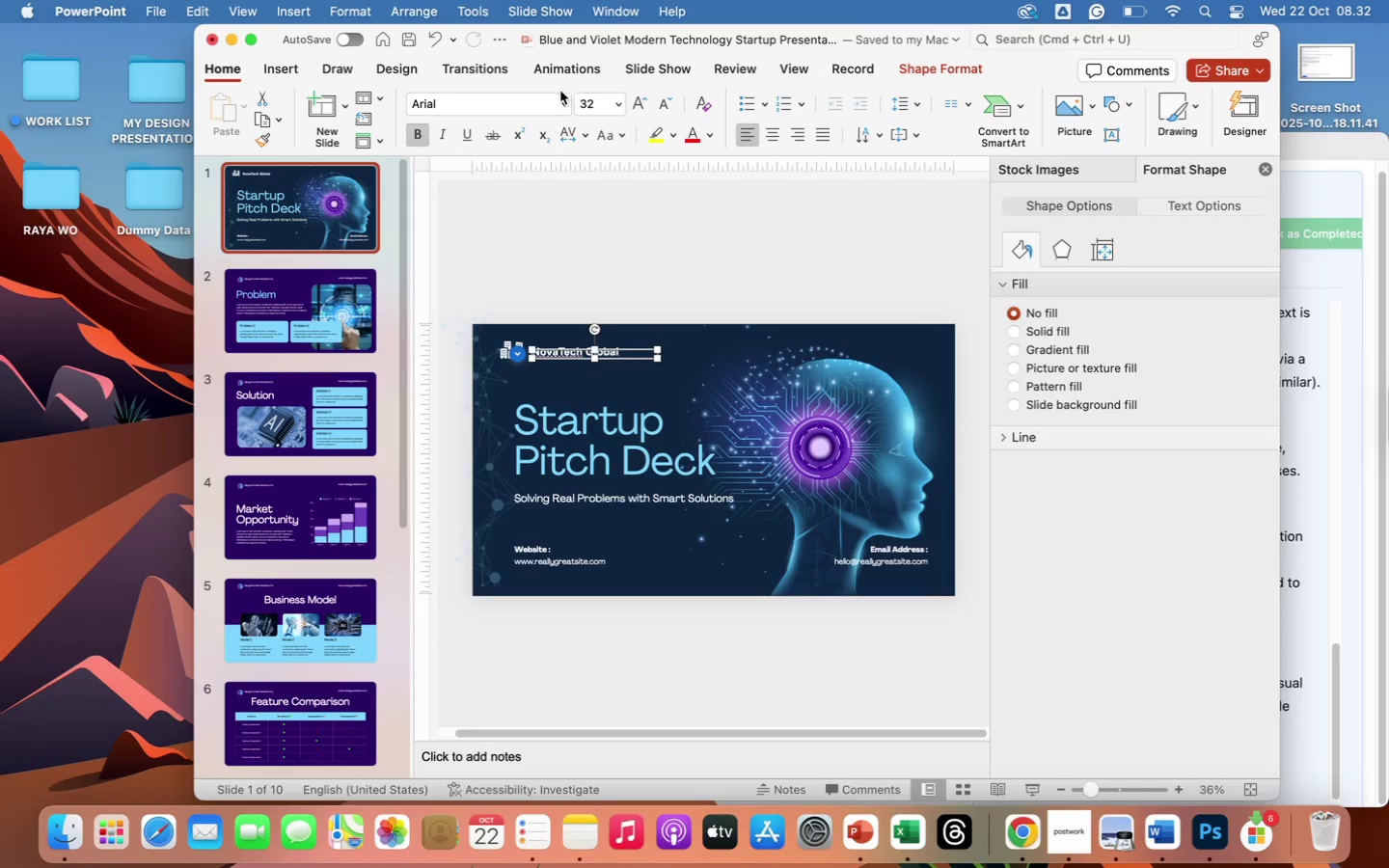 
left_click([563, 100])
 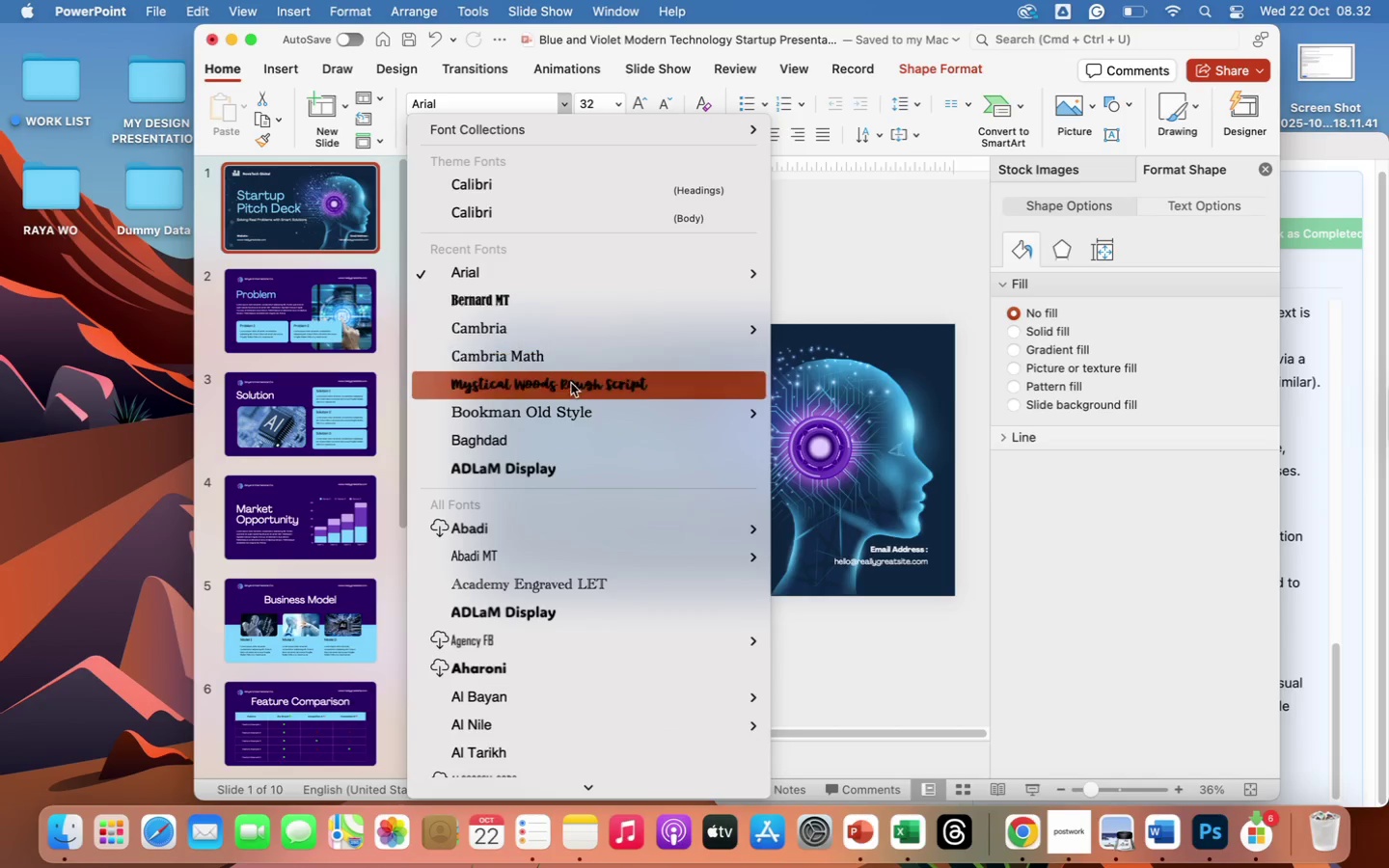 
scroll: coordinate [620, 610], scroll_direction: down, amount: 83.0
 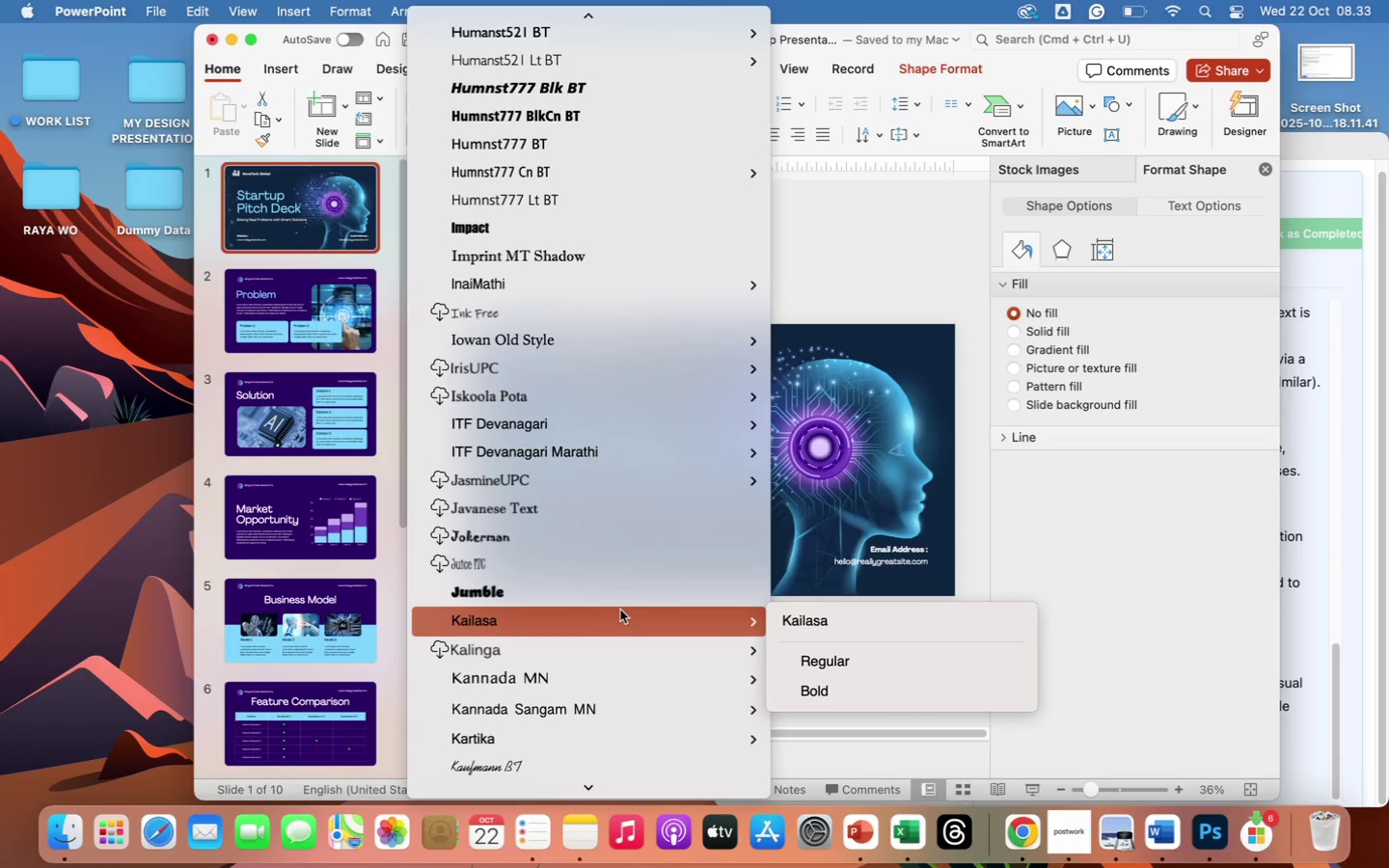 
wait(8.01)
 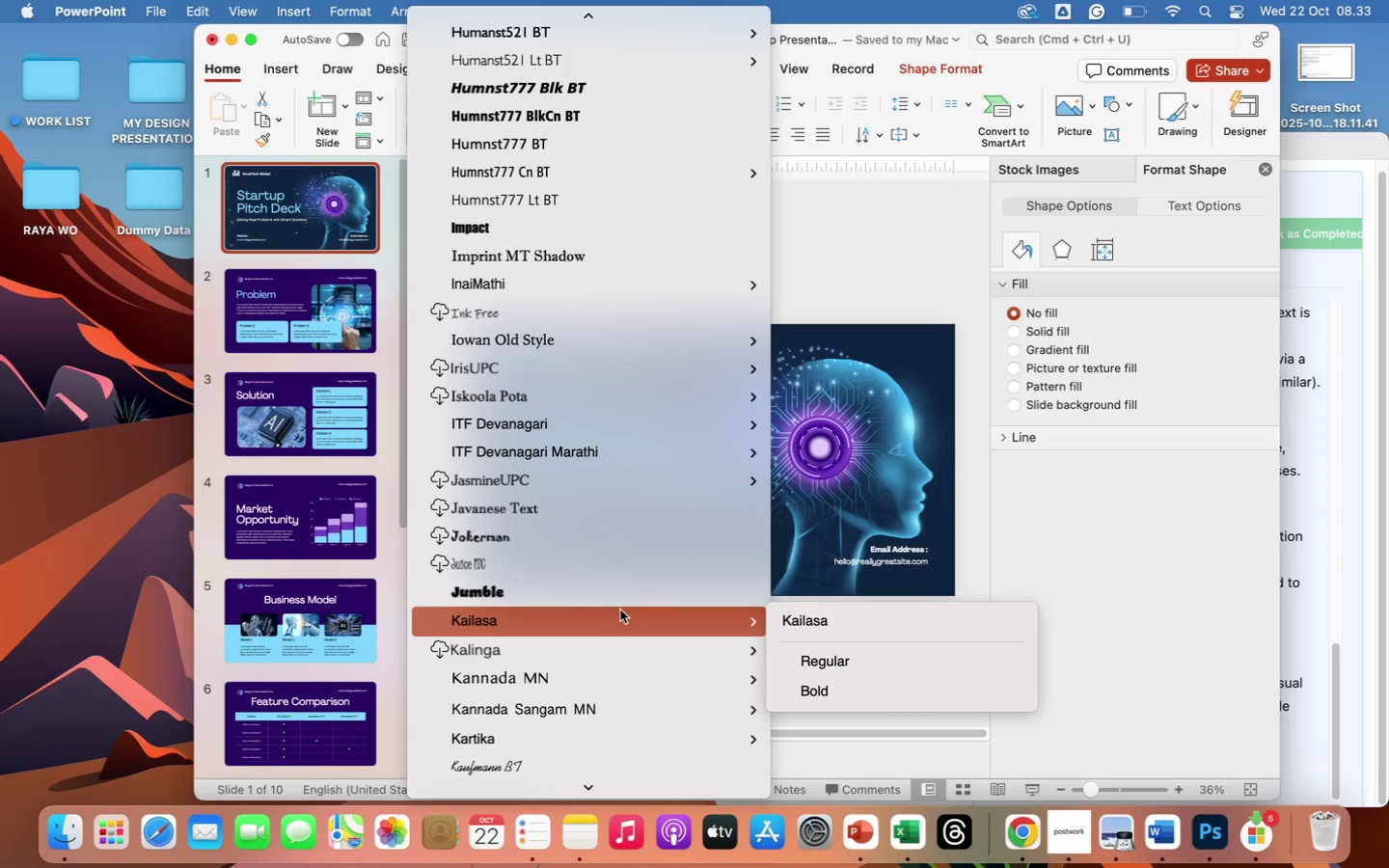 
scroll: coordinate [700, 249], scroll_direction: up, amount: 3.0
 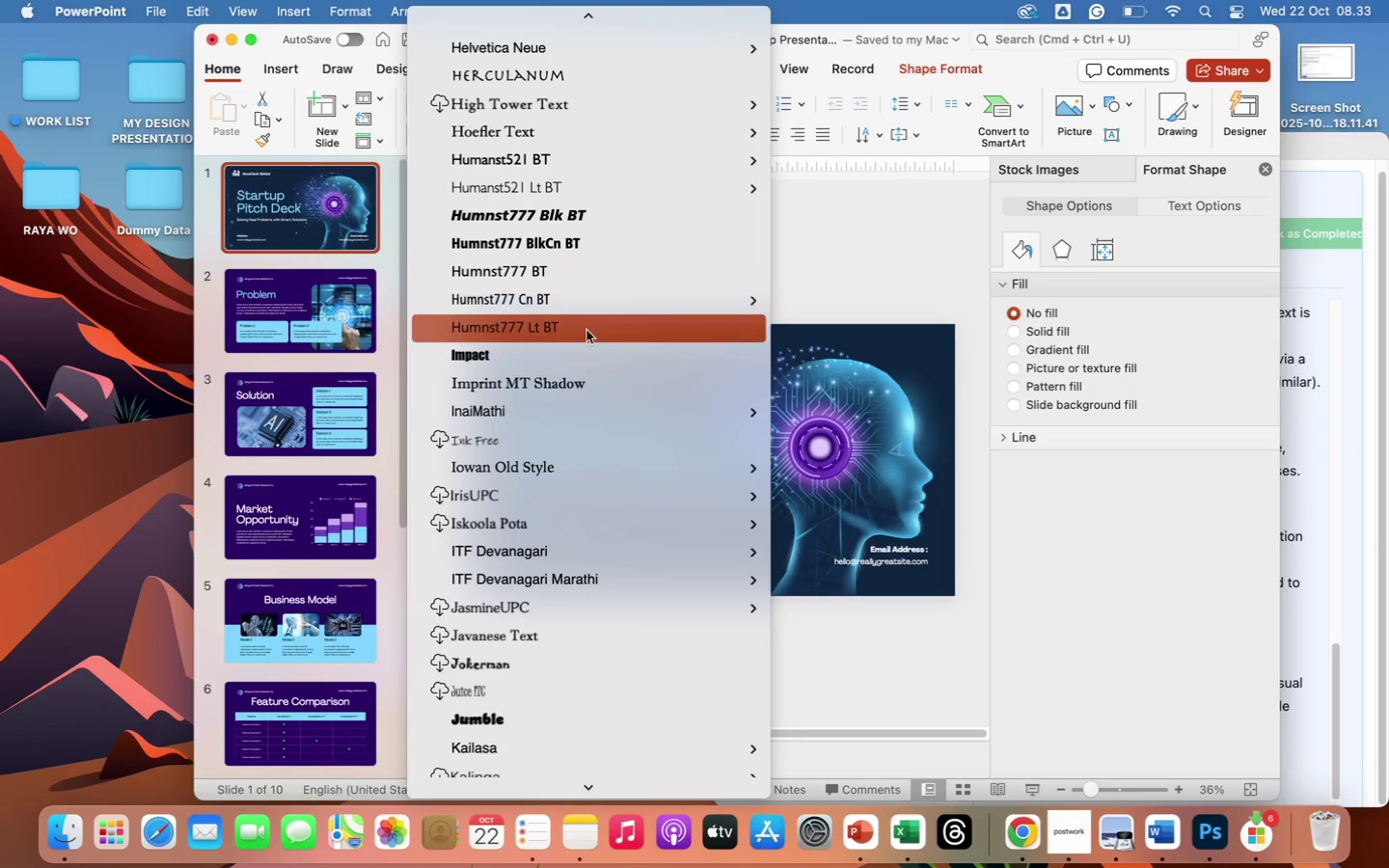 
left_click([577, 350])
 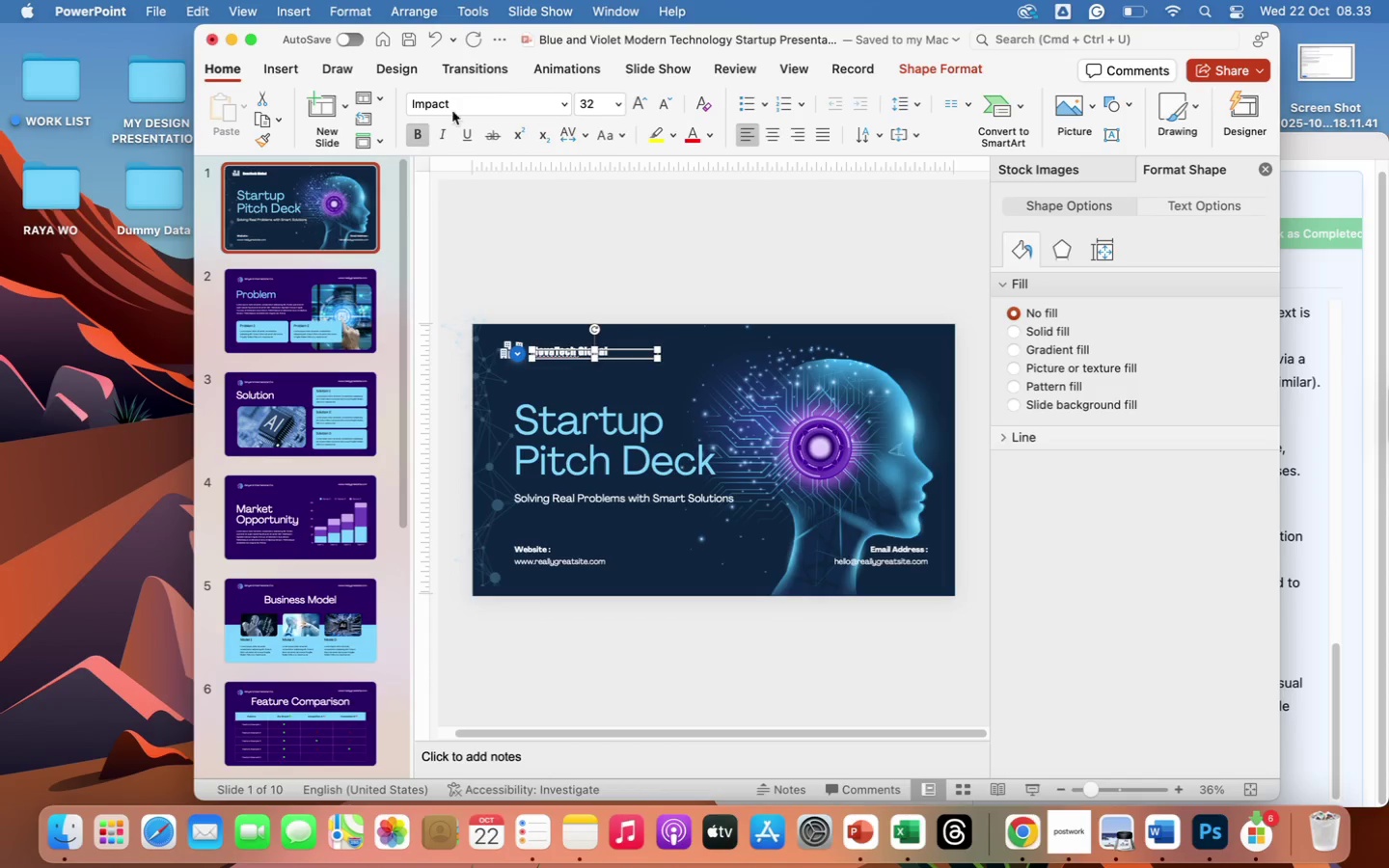 
left_click([419, 131])
 